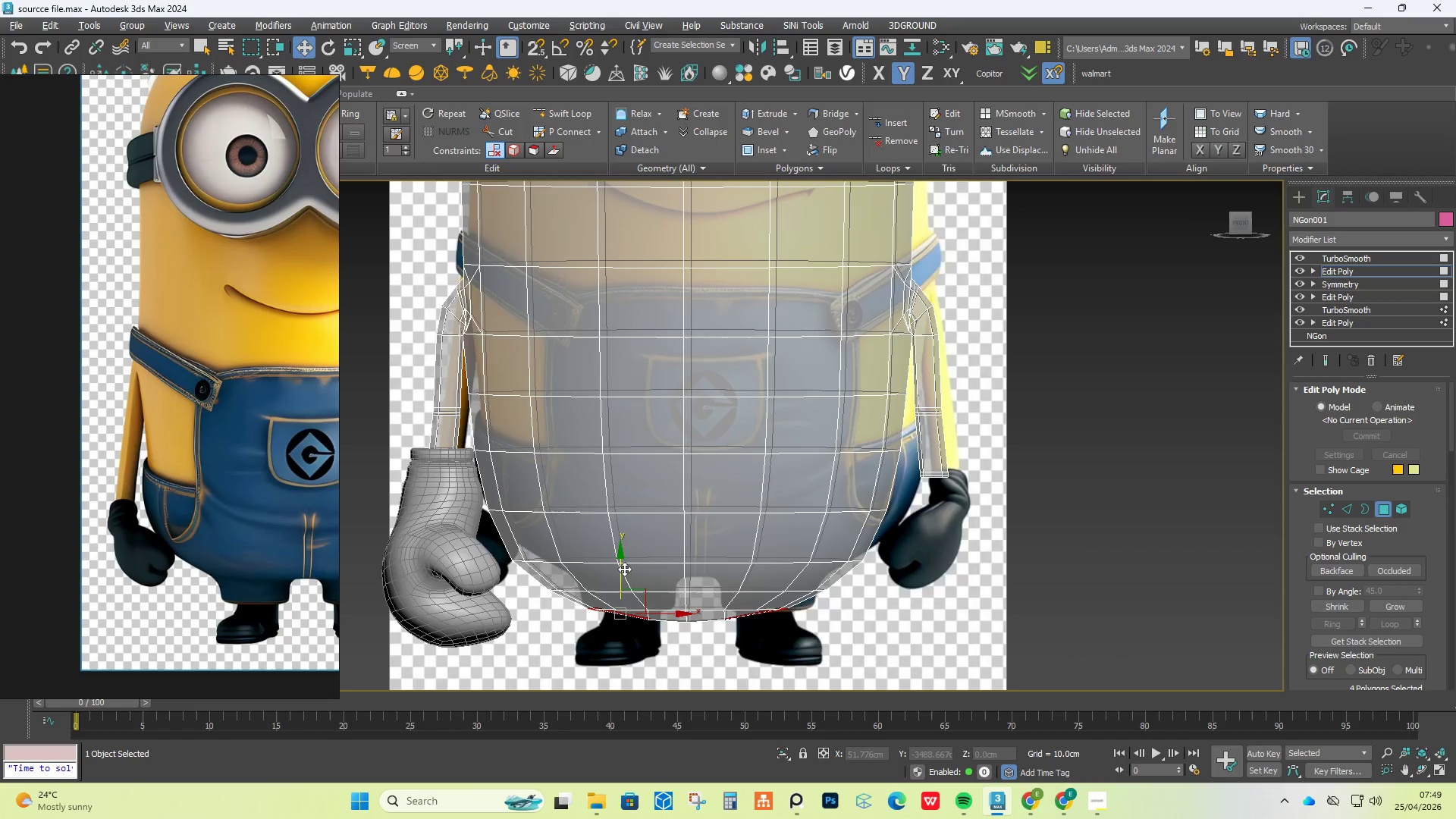 
scroll: coordinate [612, 579], scroll_direction: up, amount: 1.0
 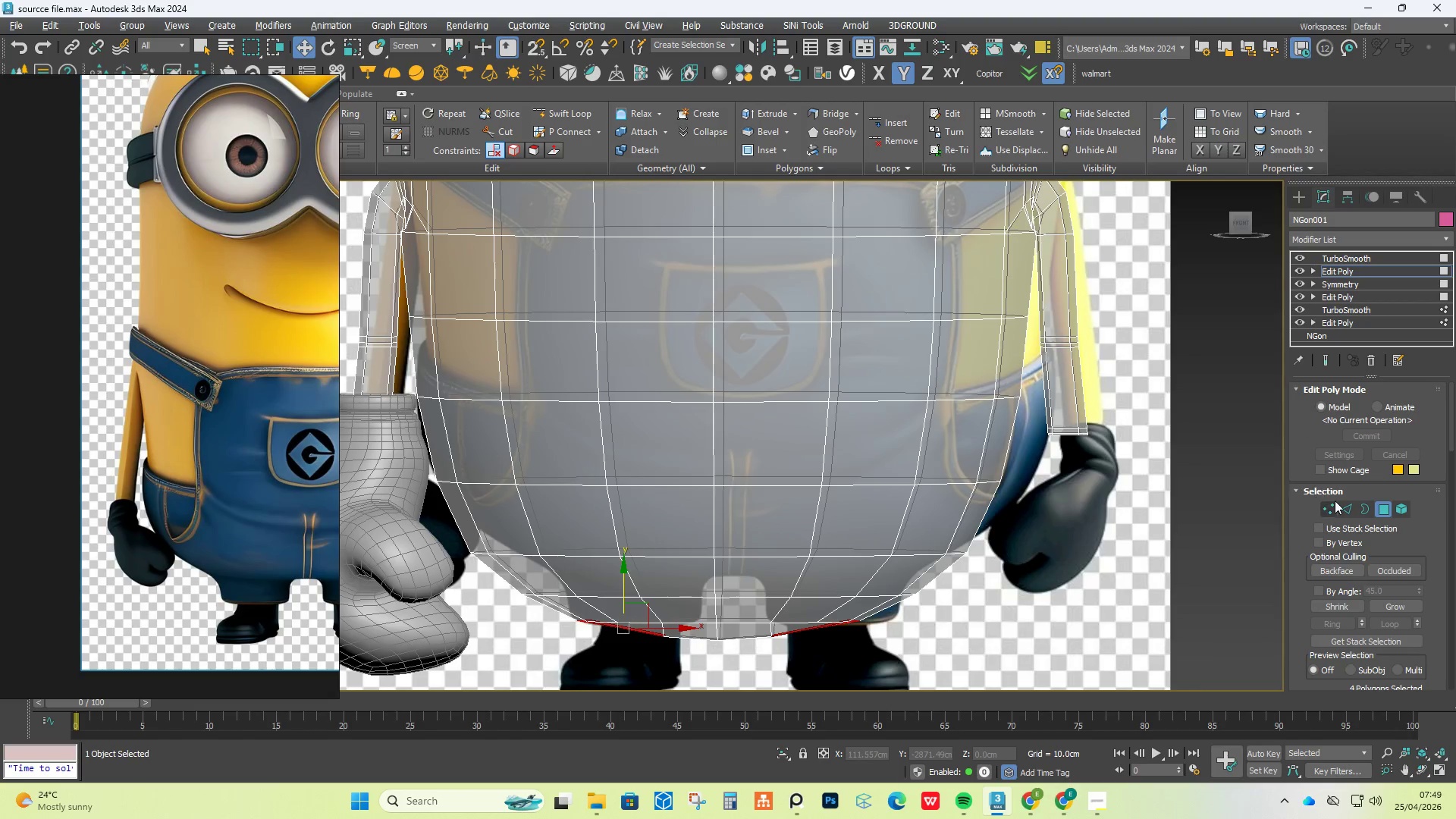 
left_click([1349, 503])
 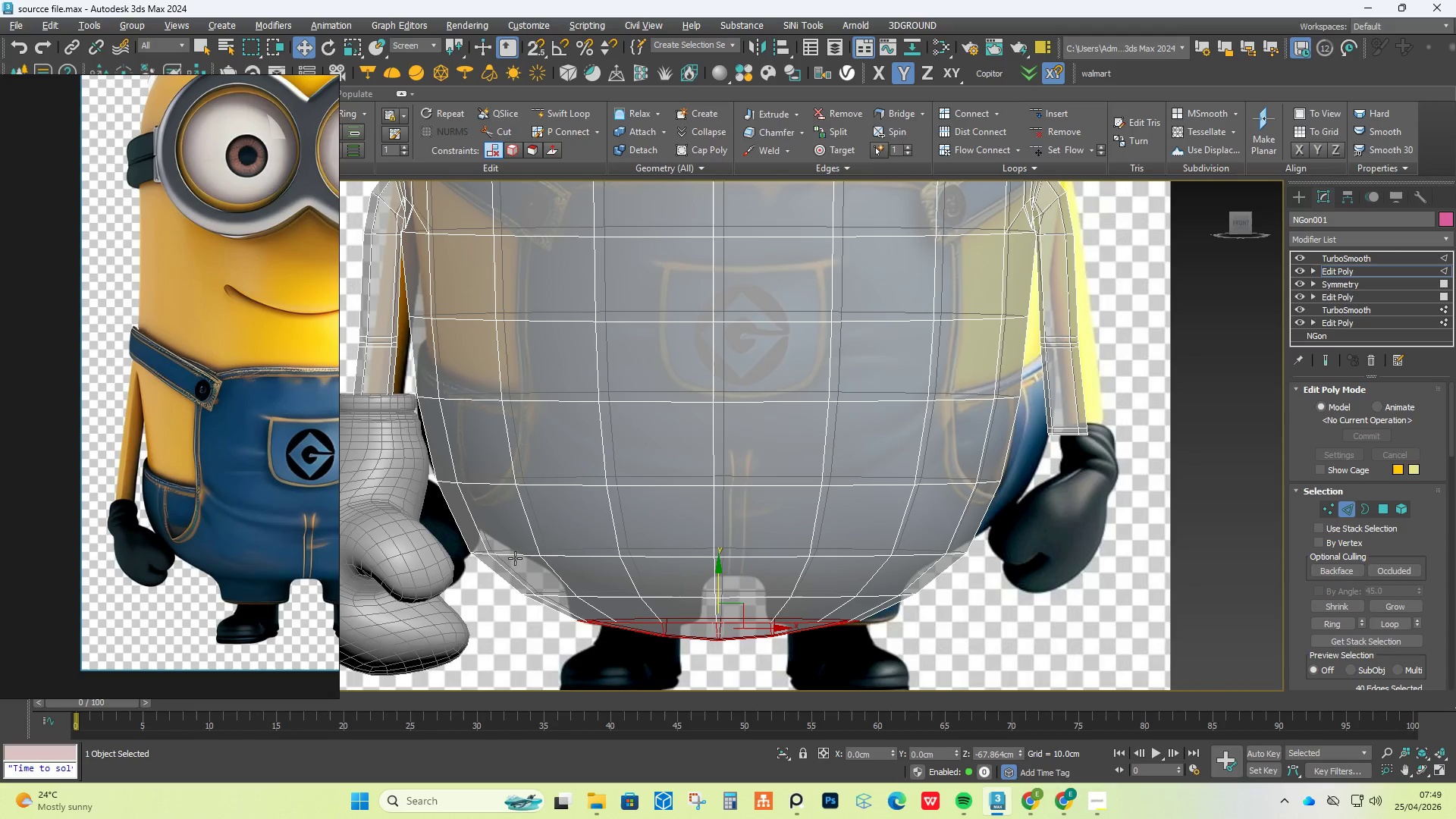 
double_click([514, 558])
 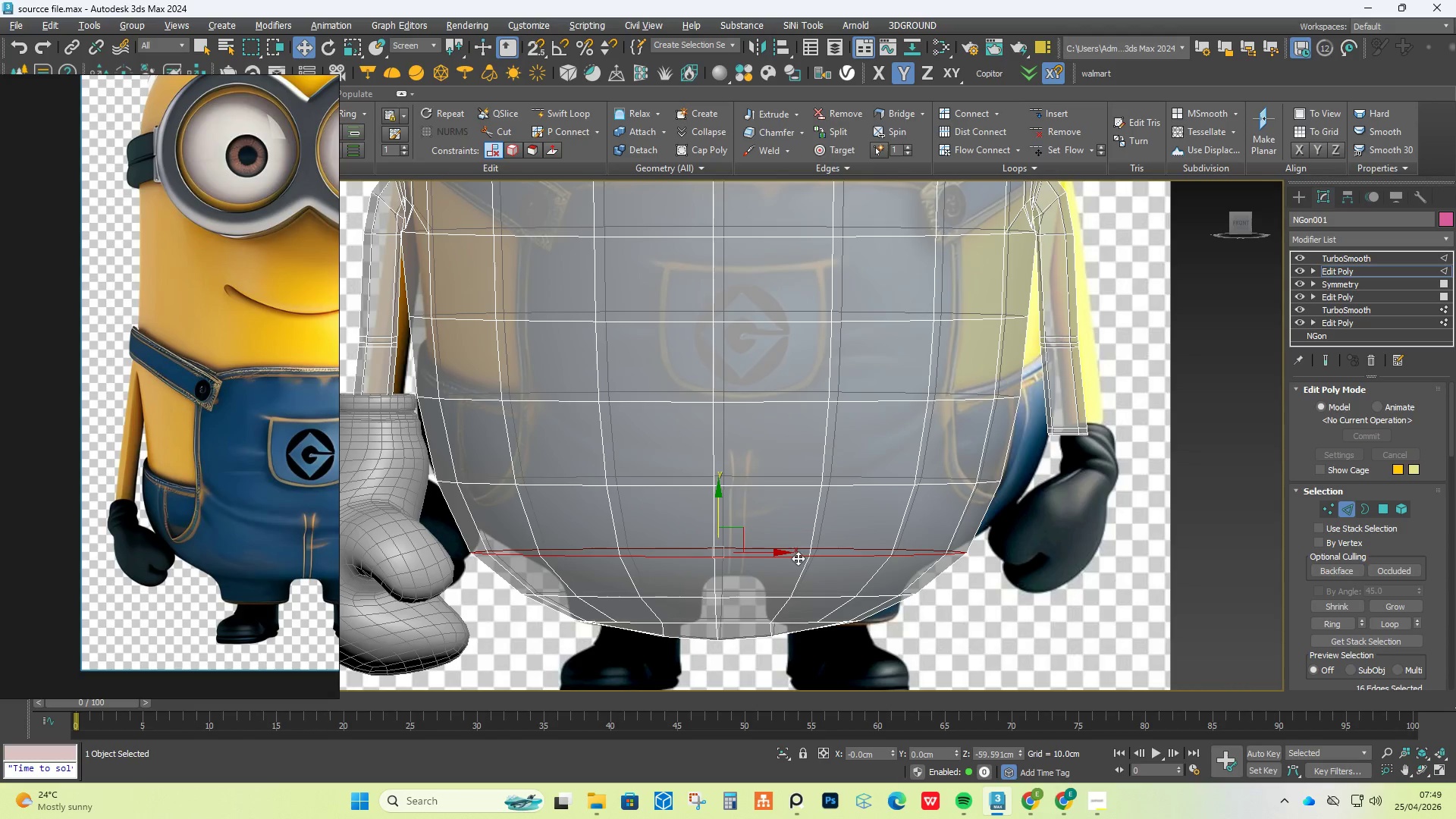 
hold_key(key=ControlLeft, duration=0.98)
double_click([613, 594])
 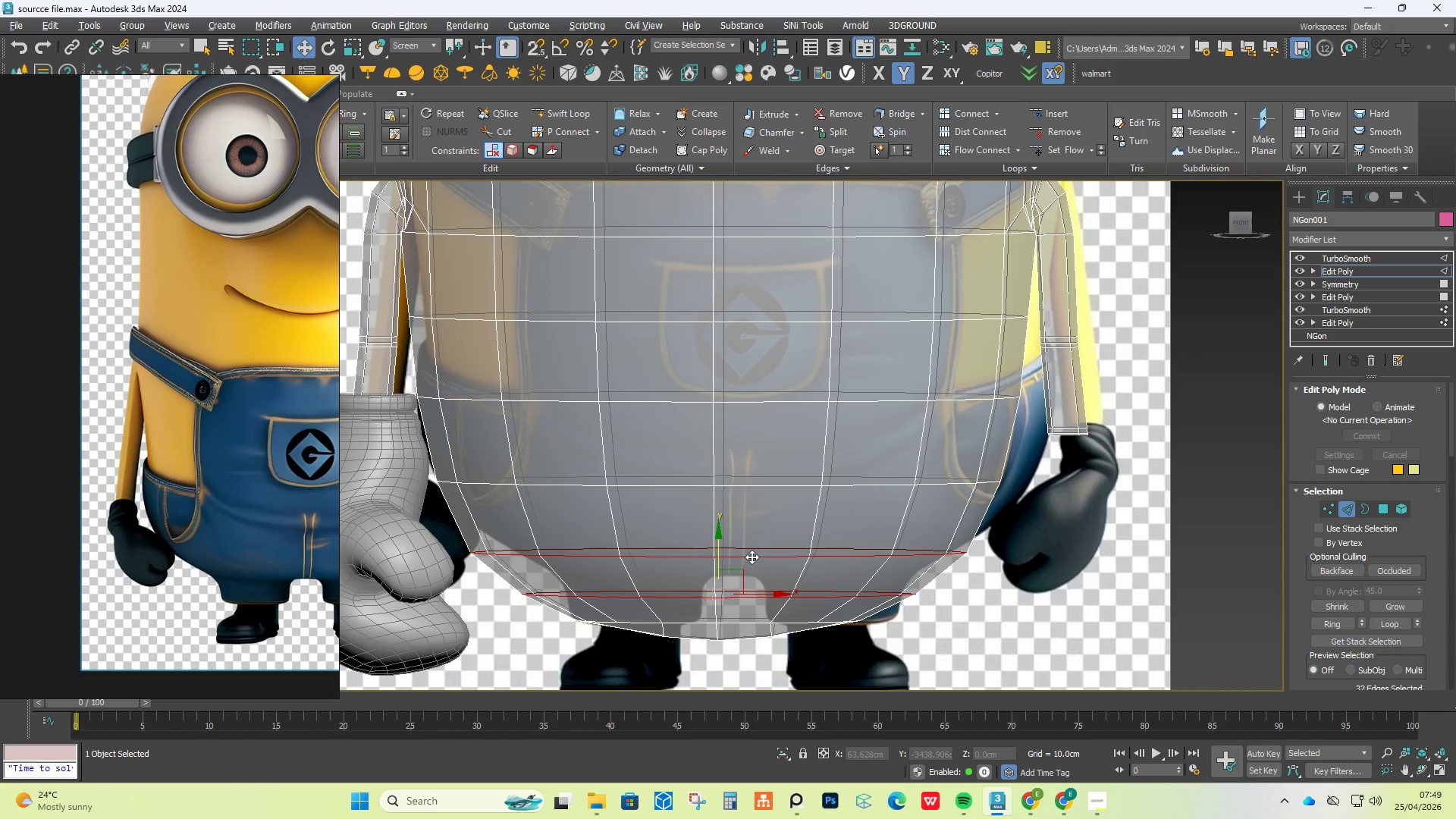 
key(R)
 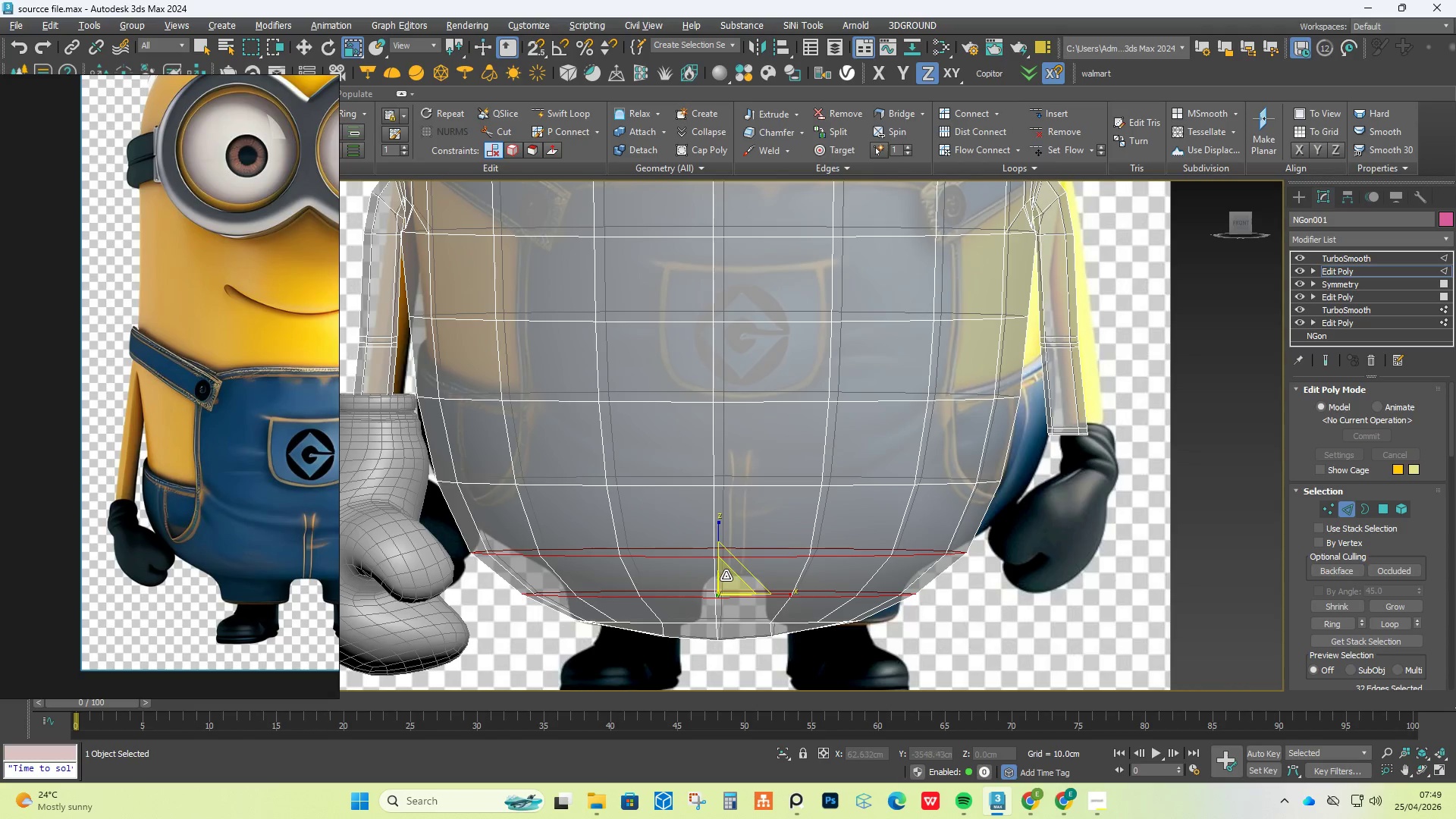 
left_click_drag(start_coordinate=[726, 578], to_coordinate=[708, 594])
 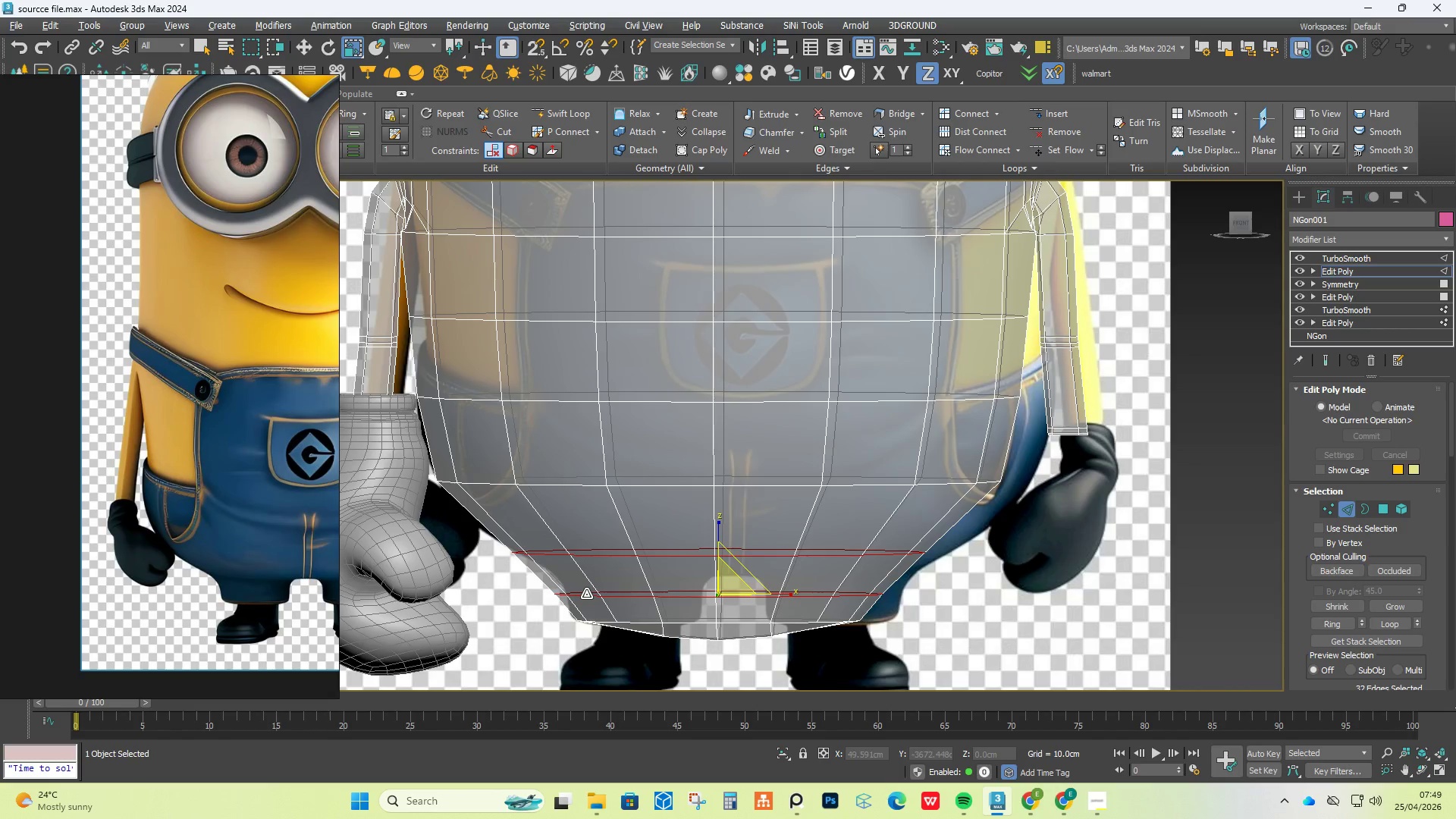 
double_click([586, 594])
 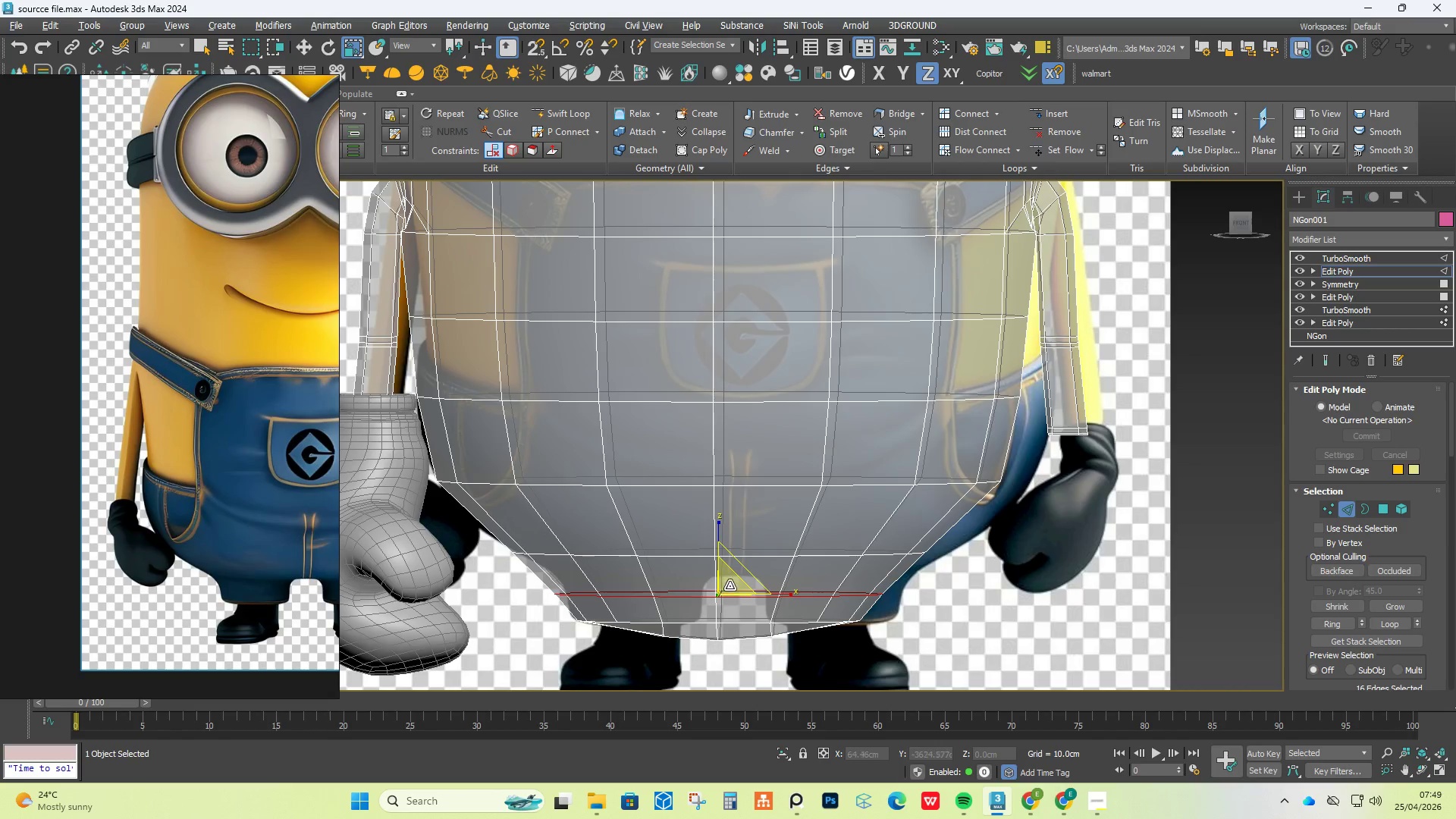 
left_click_drag(start_coordinate=[733, 583], to_coordinate=[713, 596])
 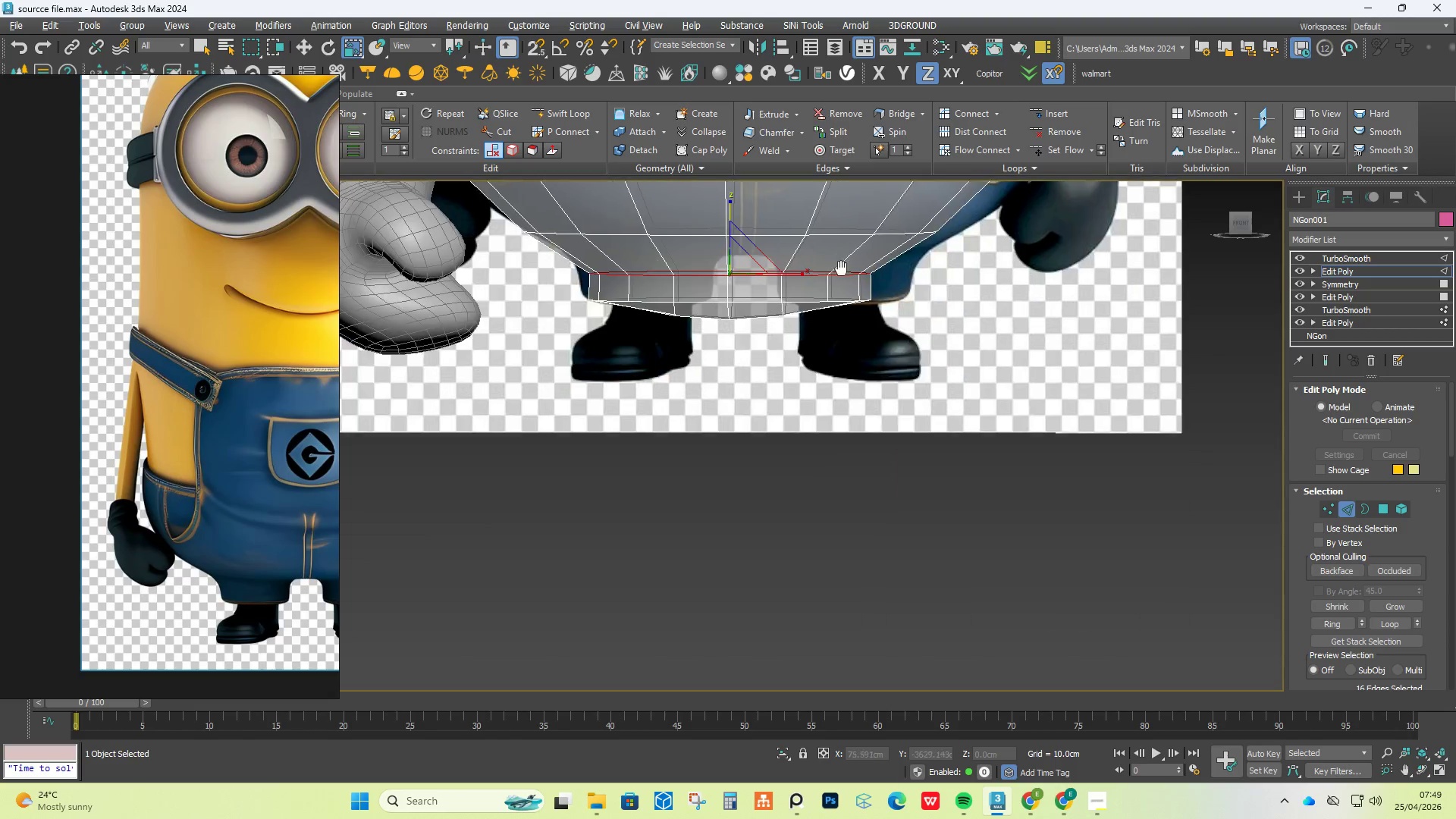 
hold_key(key=AltLeft, duration=0.66)
 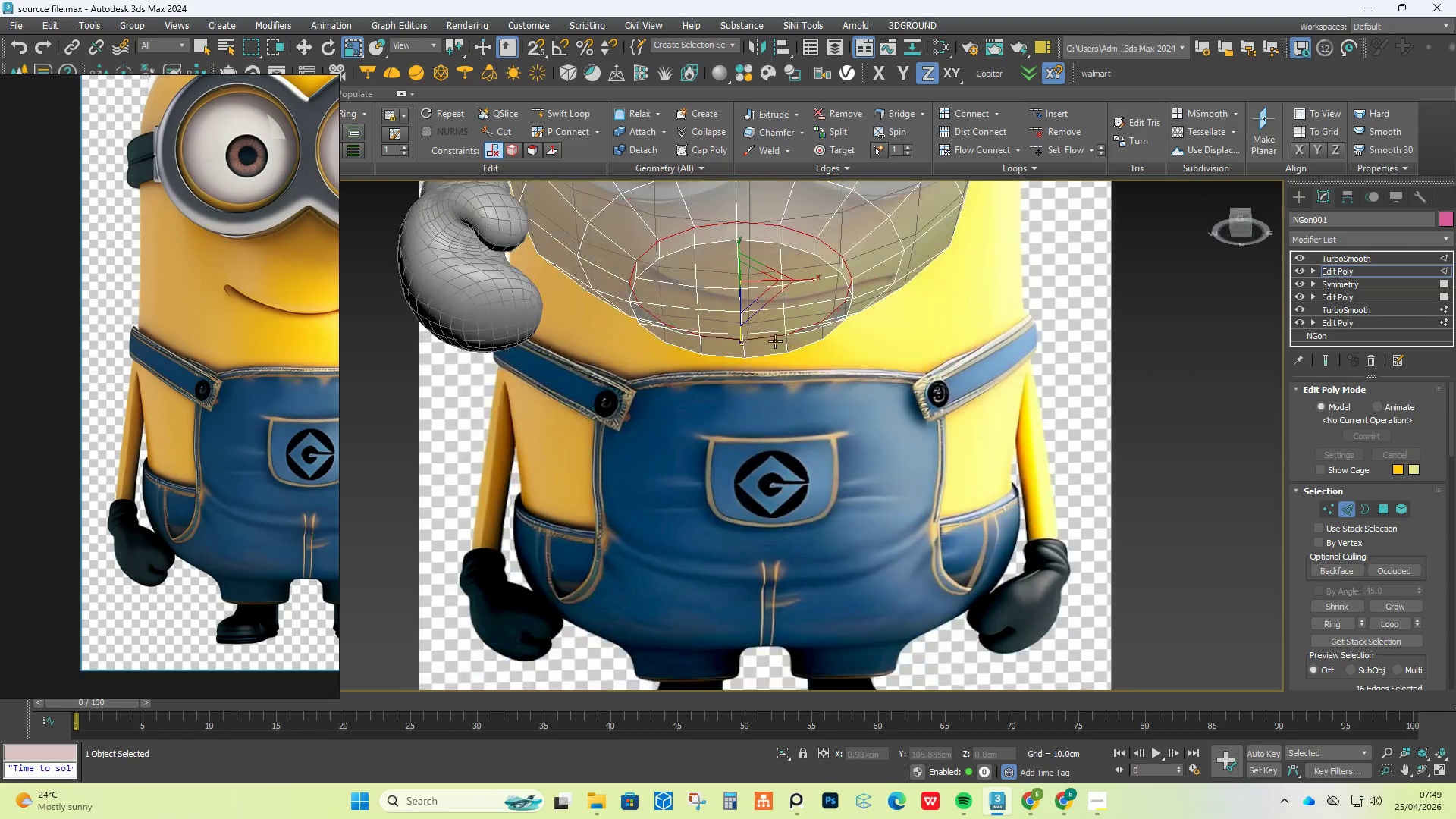 
hold_key(key=AltLeft, duration=0.41)
 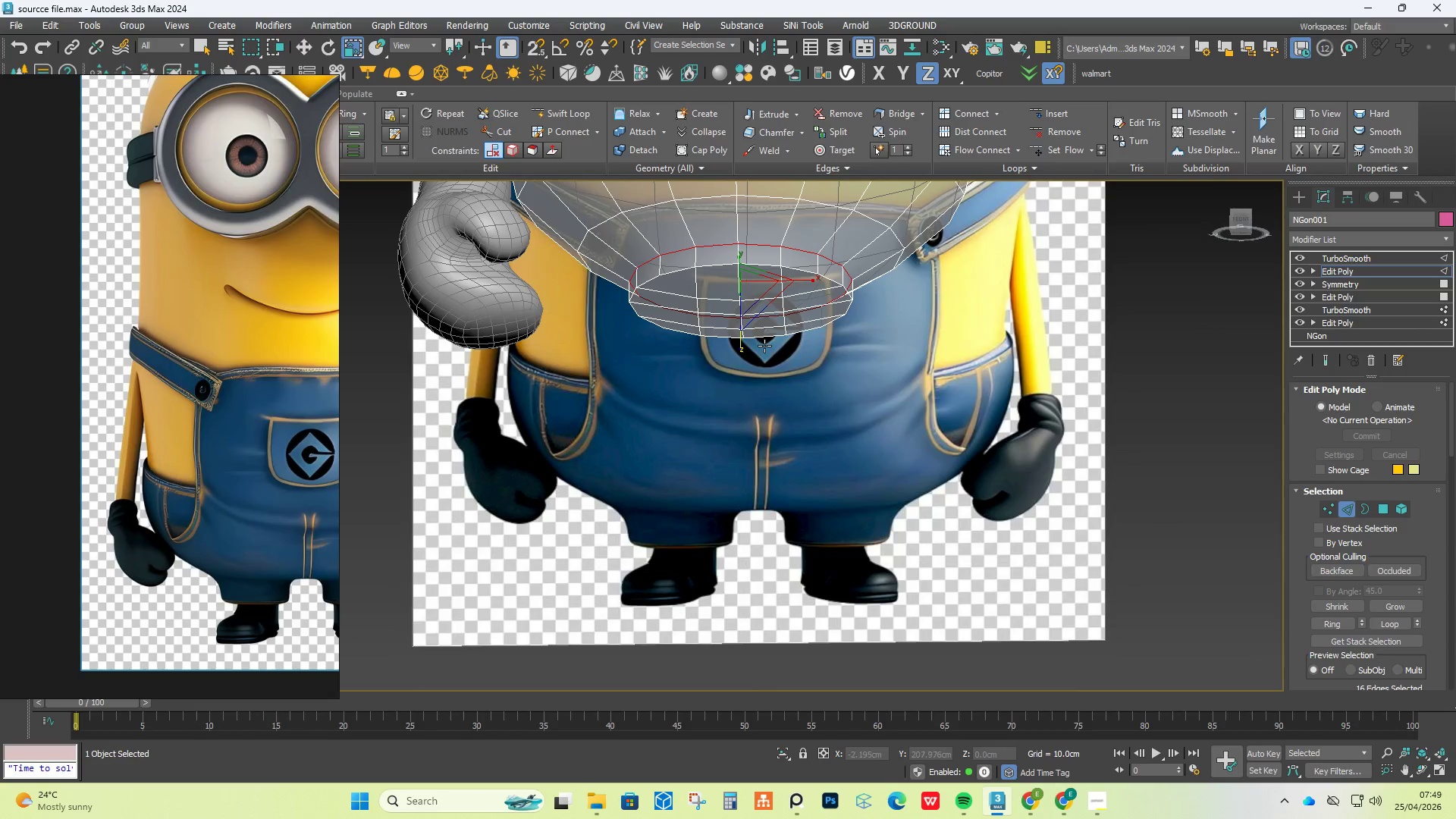 
scroll: coordinate [782, 318], scroll_direction: down, amount: 2.0
 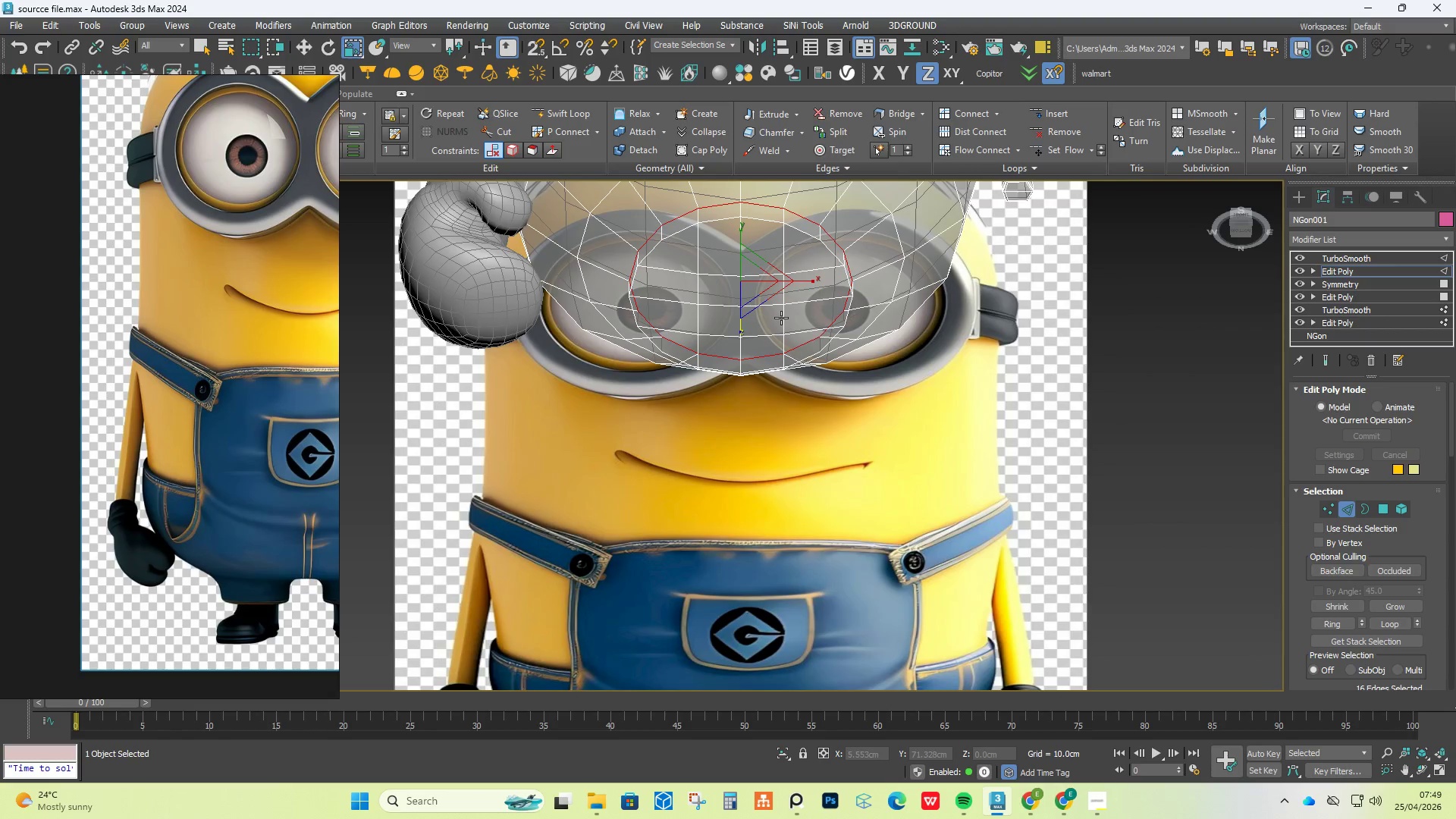 
key(Control+Backspace)
 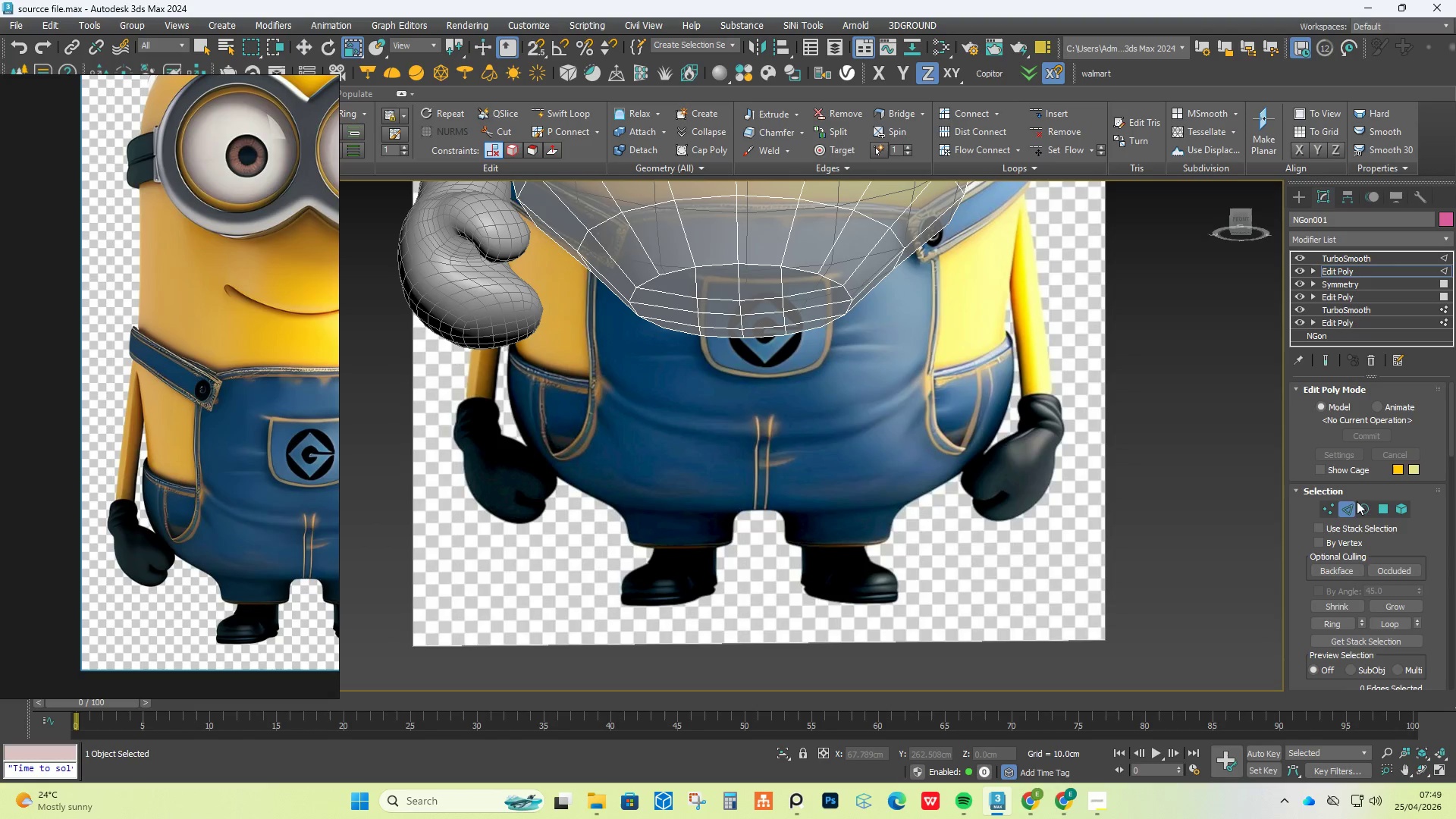 
left_click([1384, 510])
 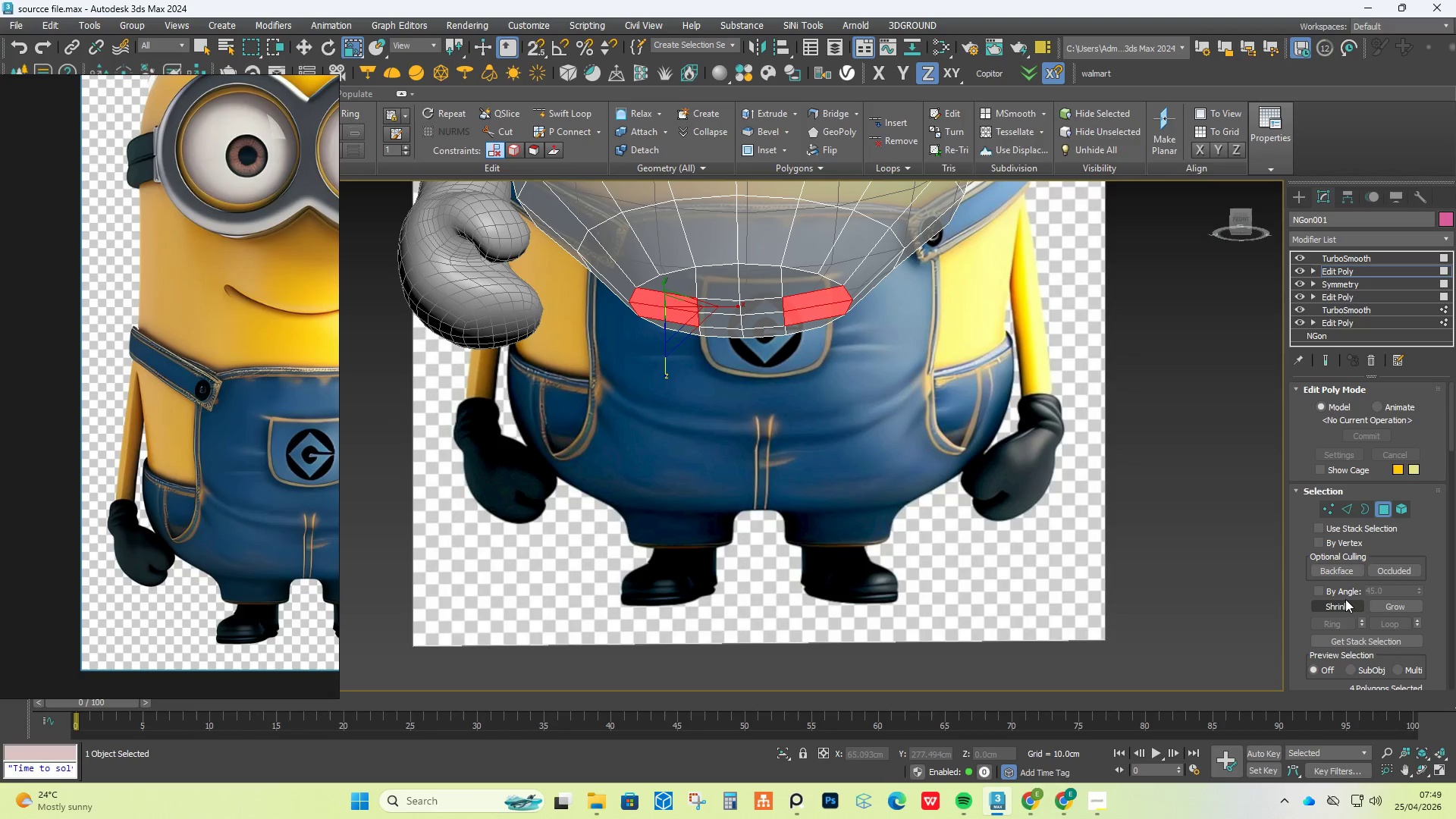 
left_click([1343, 594])
 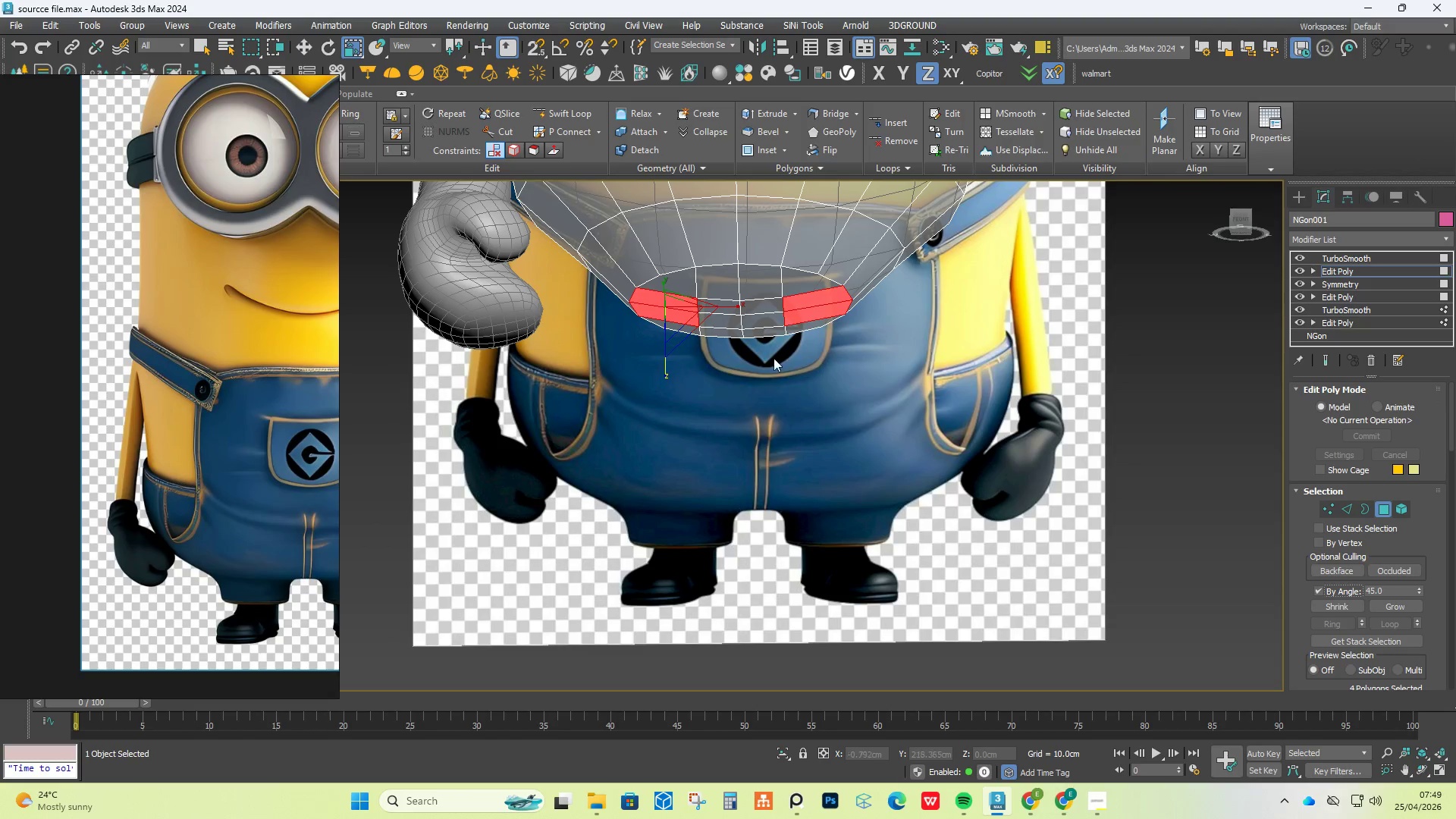 
left_click([761, 312])
 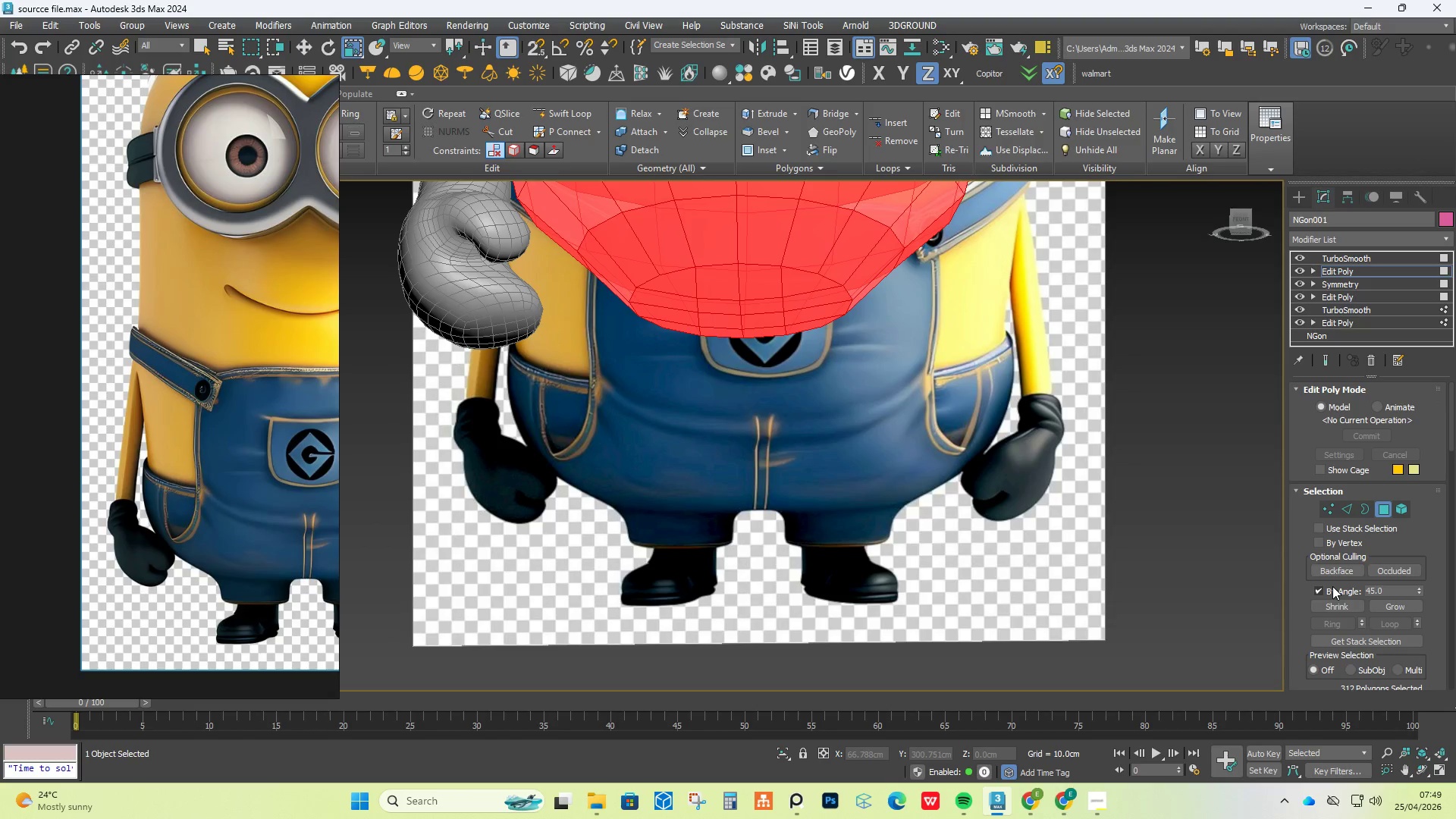 
left_click([1332, 586])
 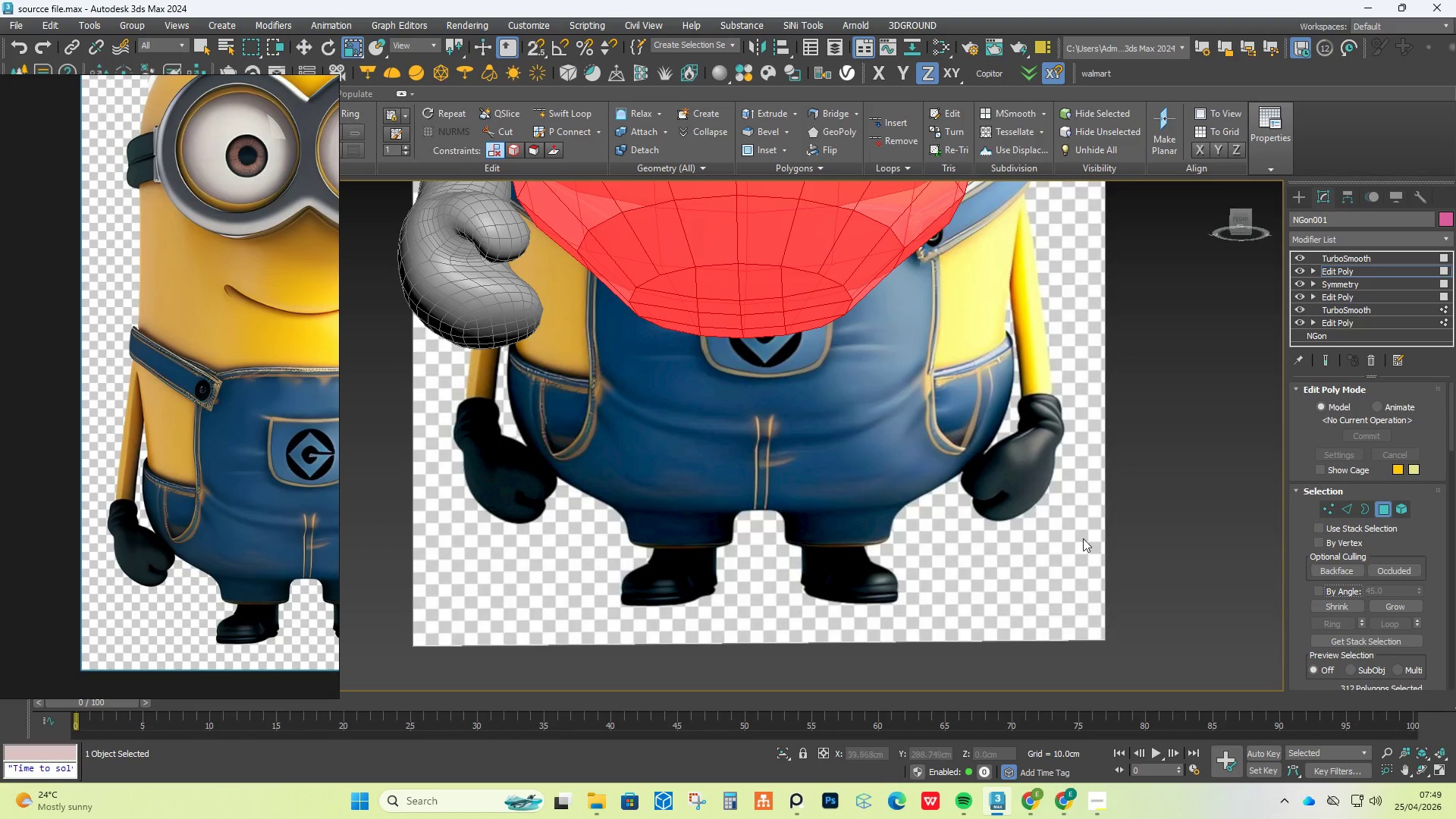 
scroll: coordinate [1068, 538], scroll_direction: down, amount: 3.0
 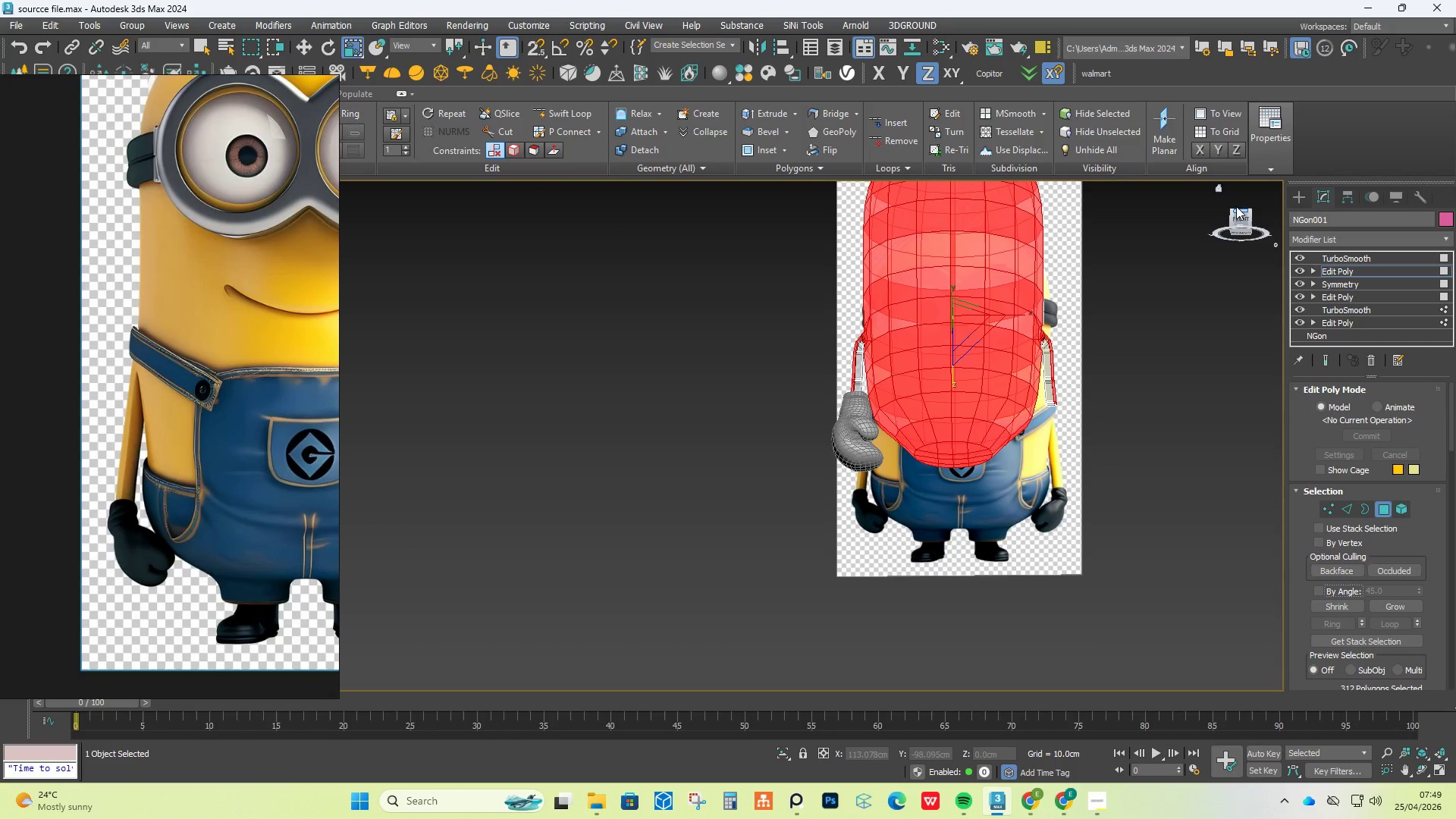 
left_click([1240, 217])
 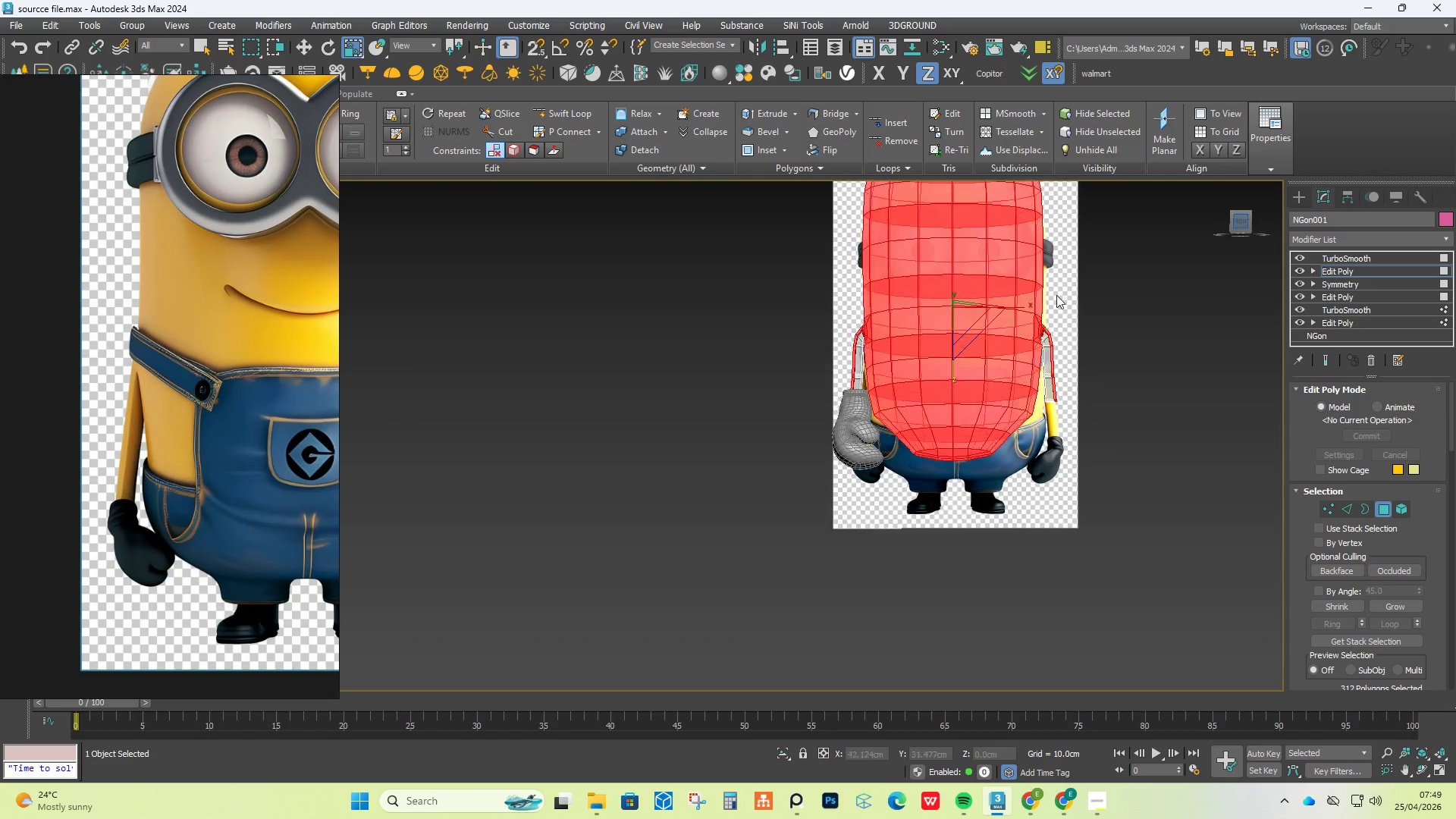 
hold_key(key=AltLeft, duration=1.5)
left_click_drag(start_coordinate=[556, 280], to_coordinate=[1046, 577])
 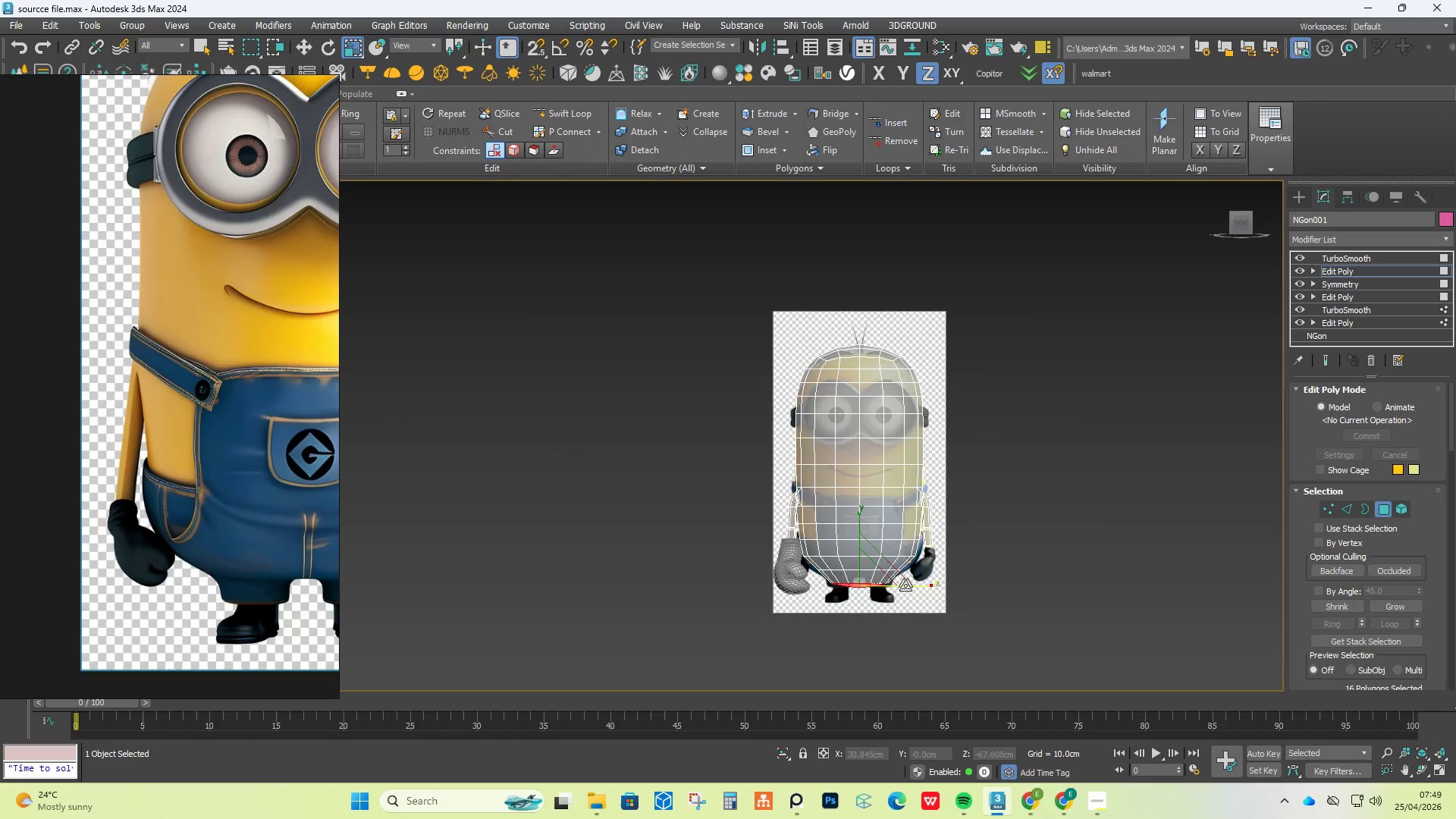 
scroll: coordinate [901, 491], scroll_direction: down, amount: 2.0
 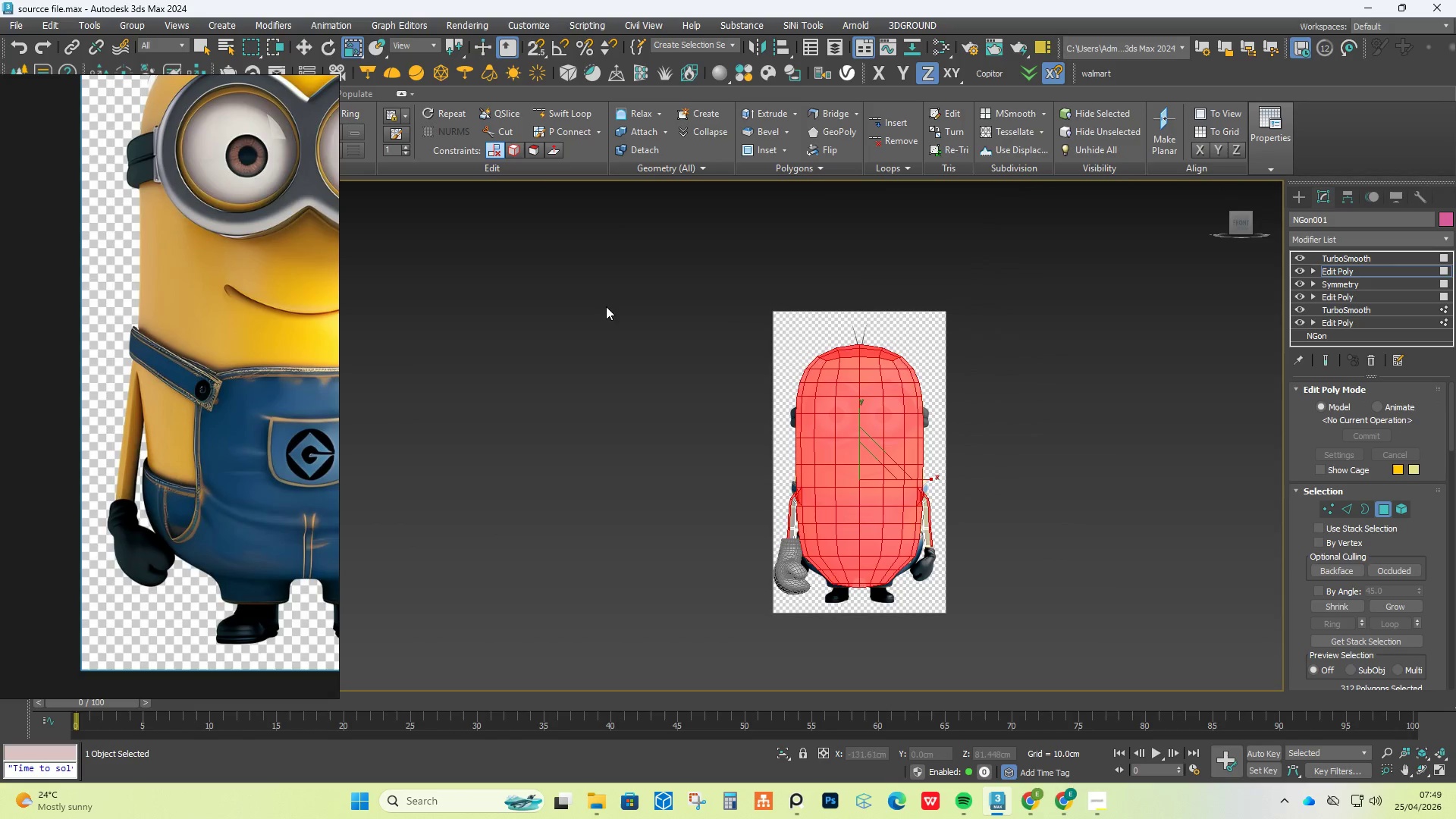 
scroll: coordinate [837, 579], scroll_direction: up, amount: 7.0
 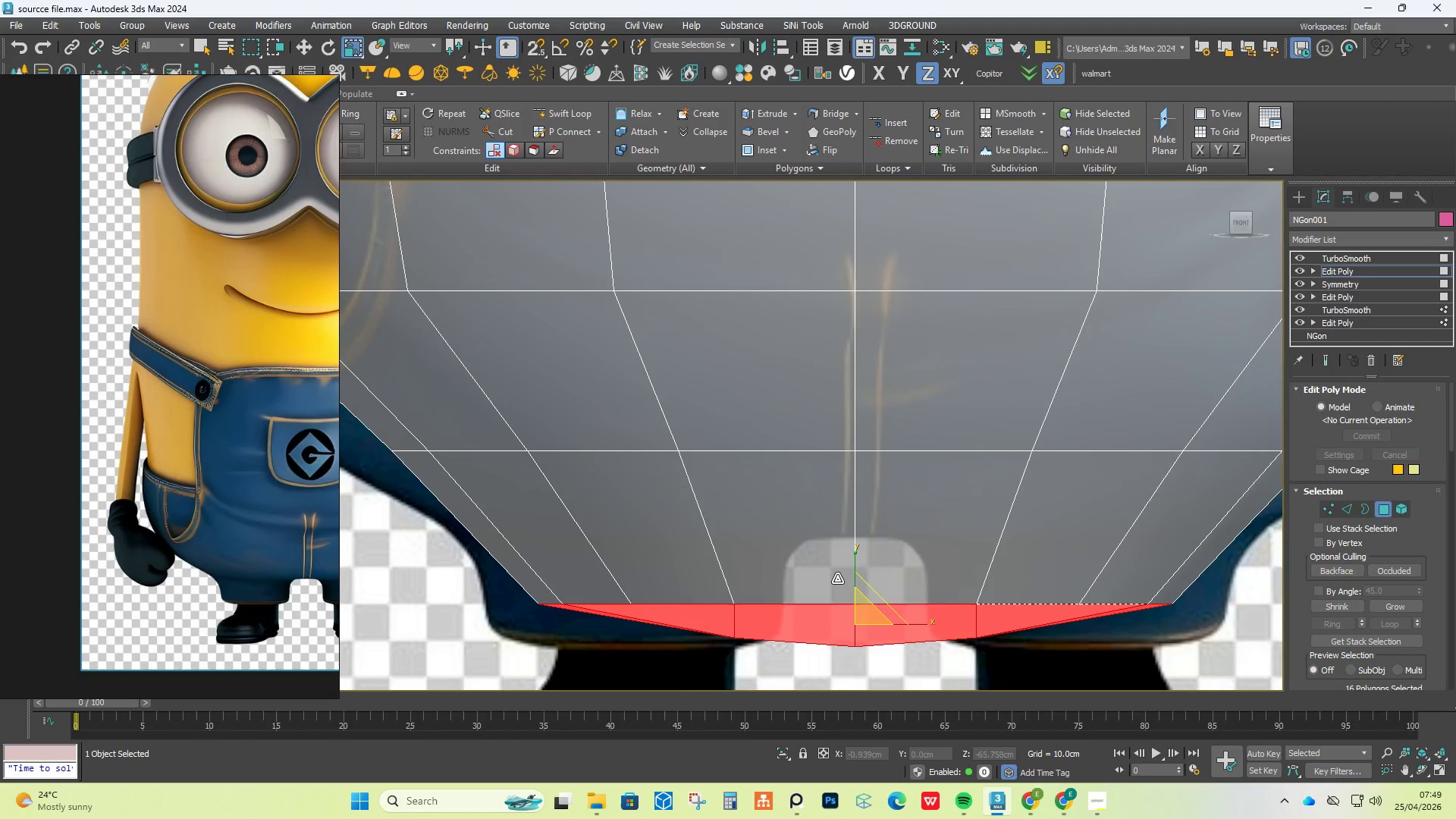 
key(W)
 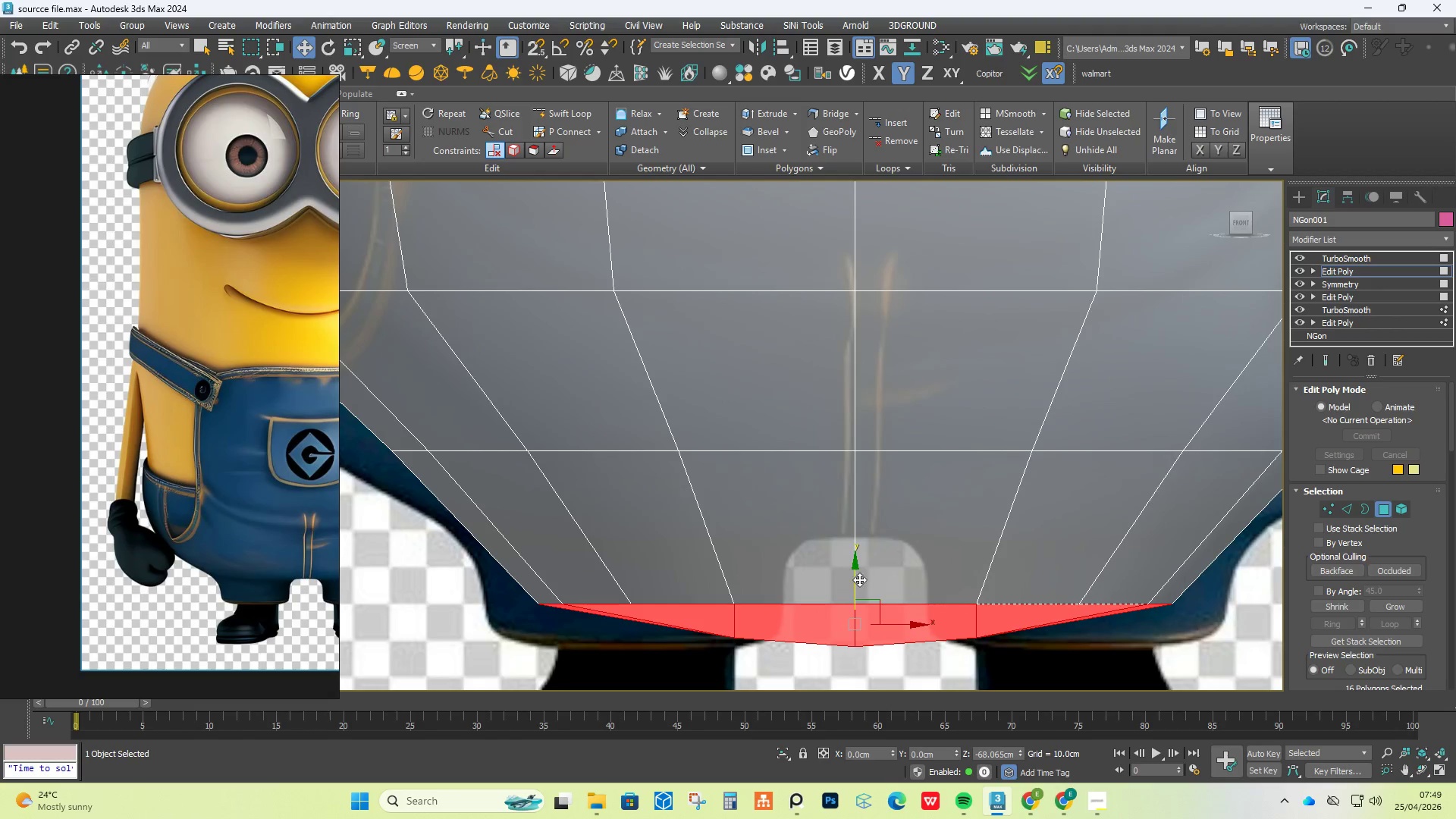 
left_click_drag(start_coordinate=[860, 579], to_coordinate=[861, 532])
 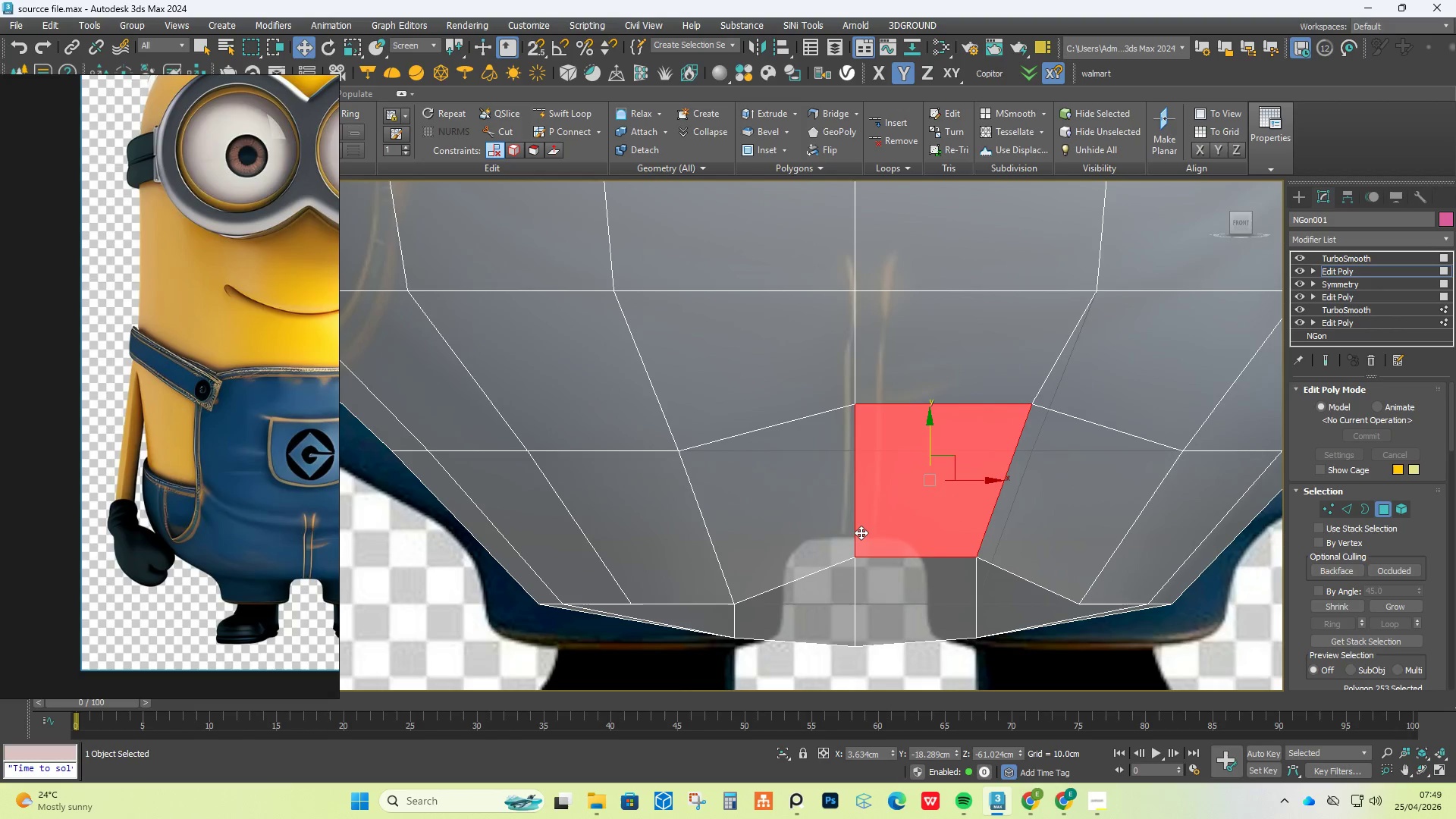 
key(Control+Z)
 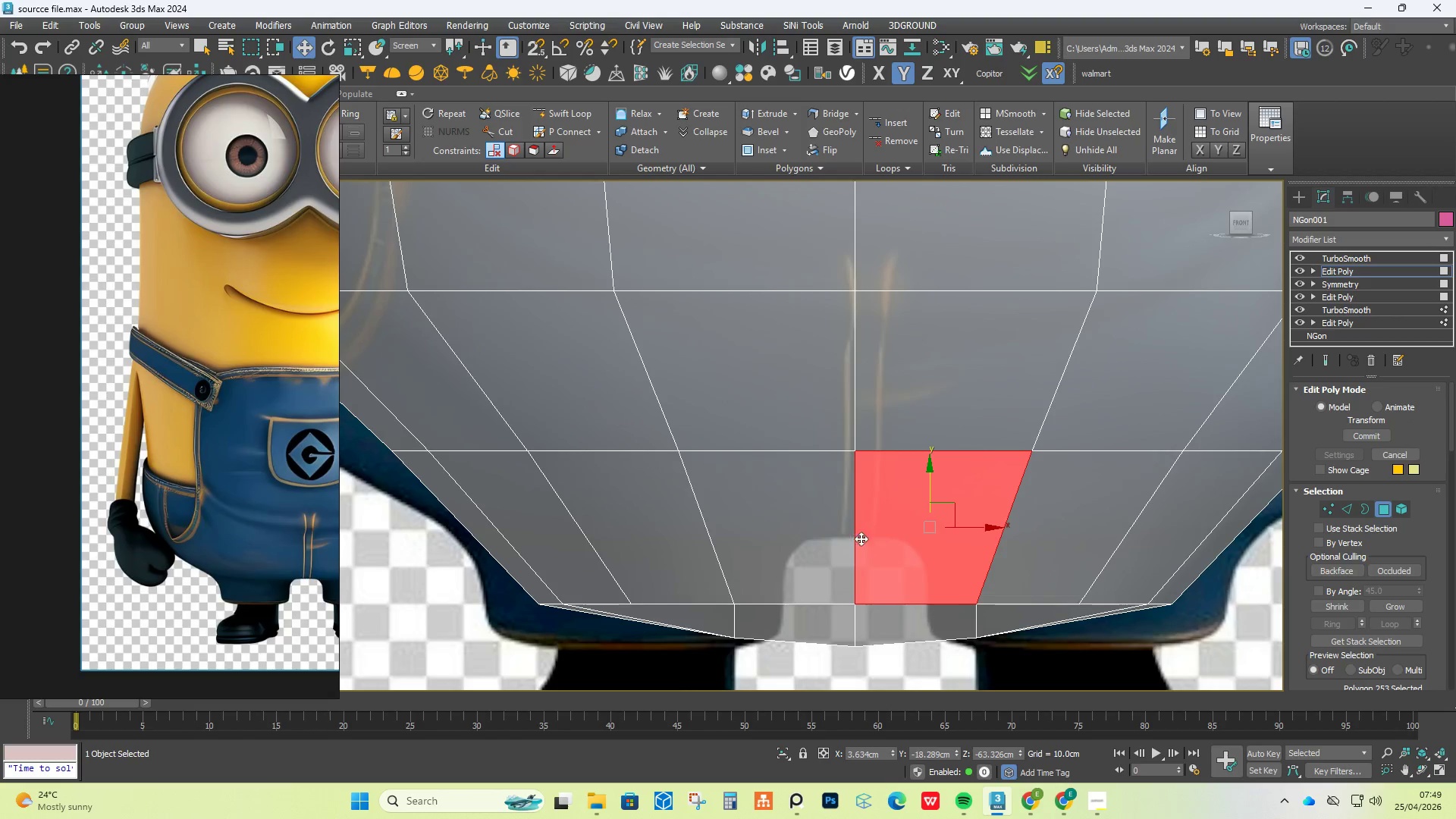 
key(Control+Z)
 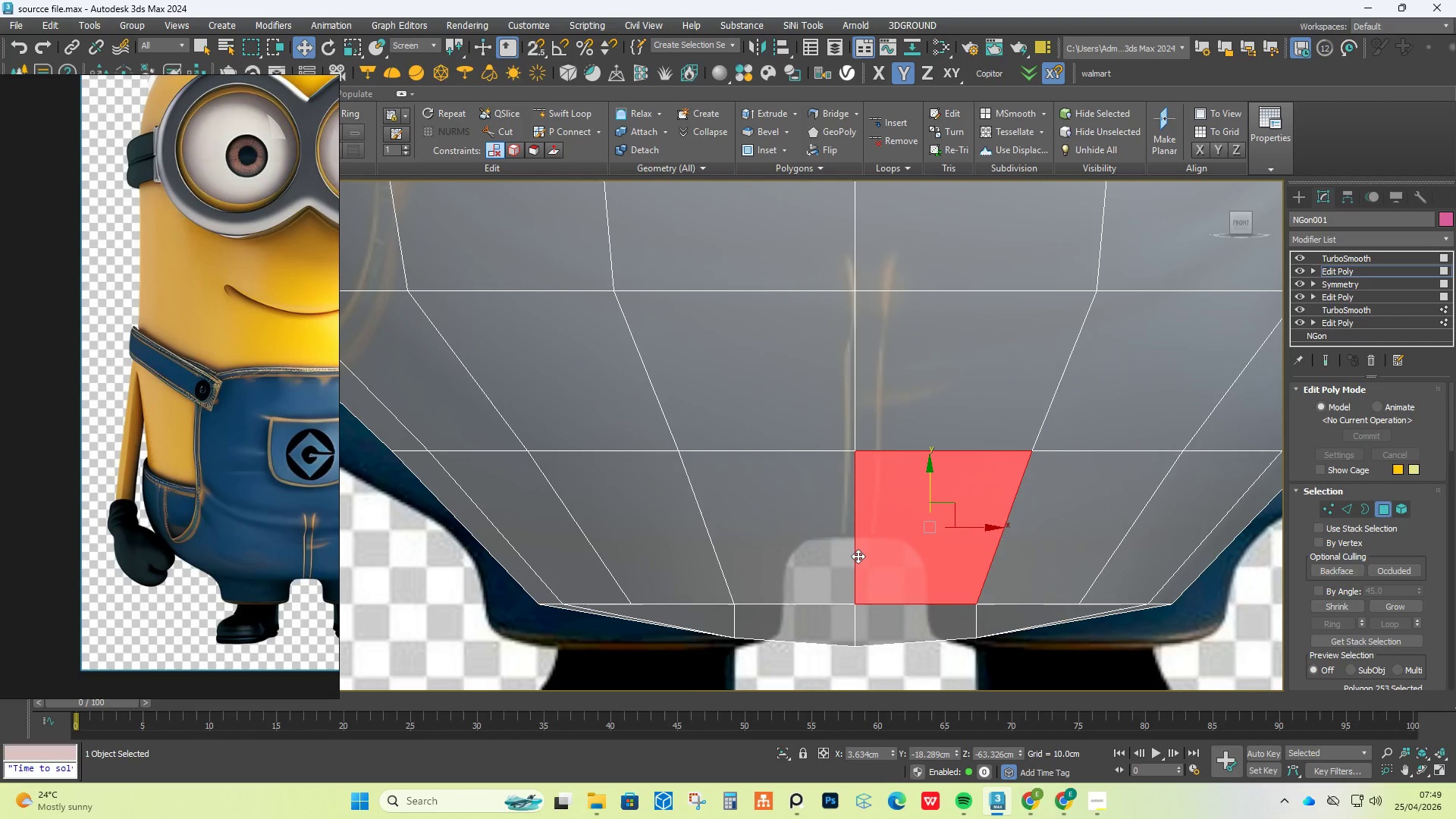 
key(Control+ControlLeft)
 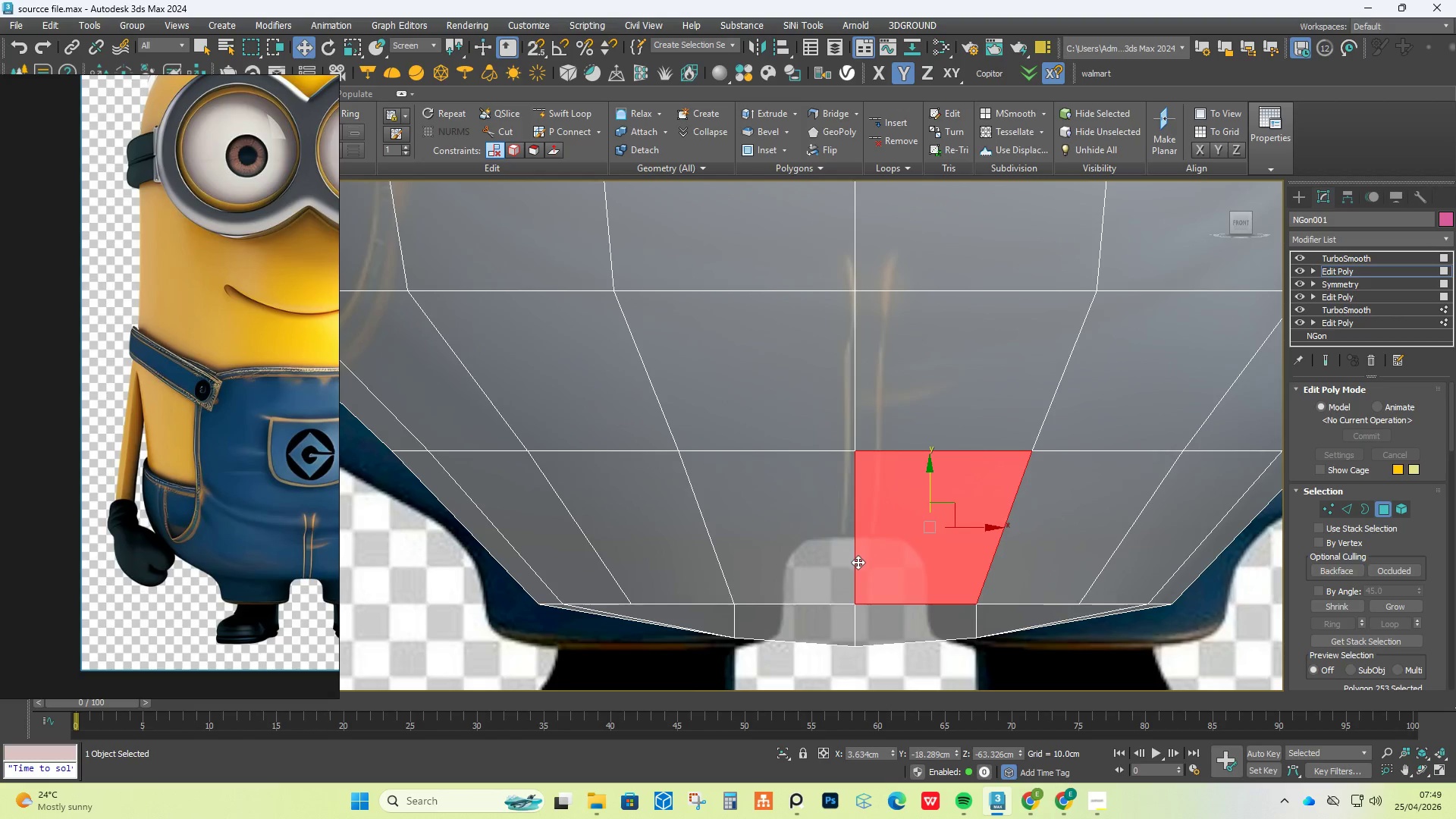 
key(Control+Z)
 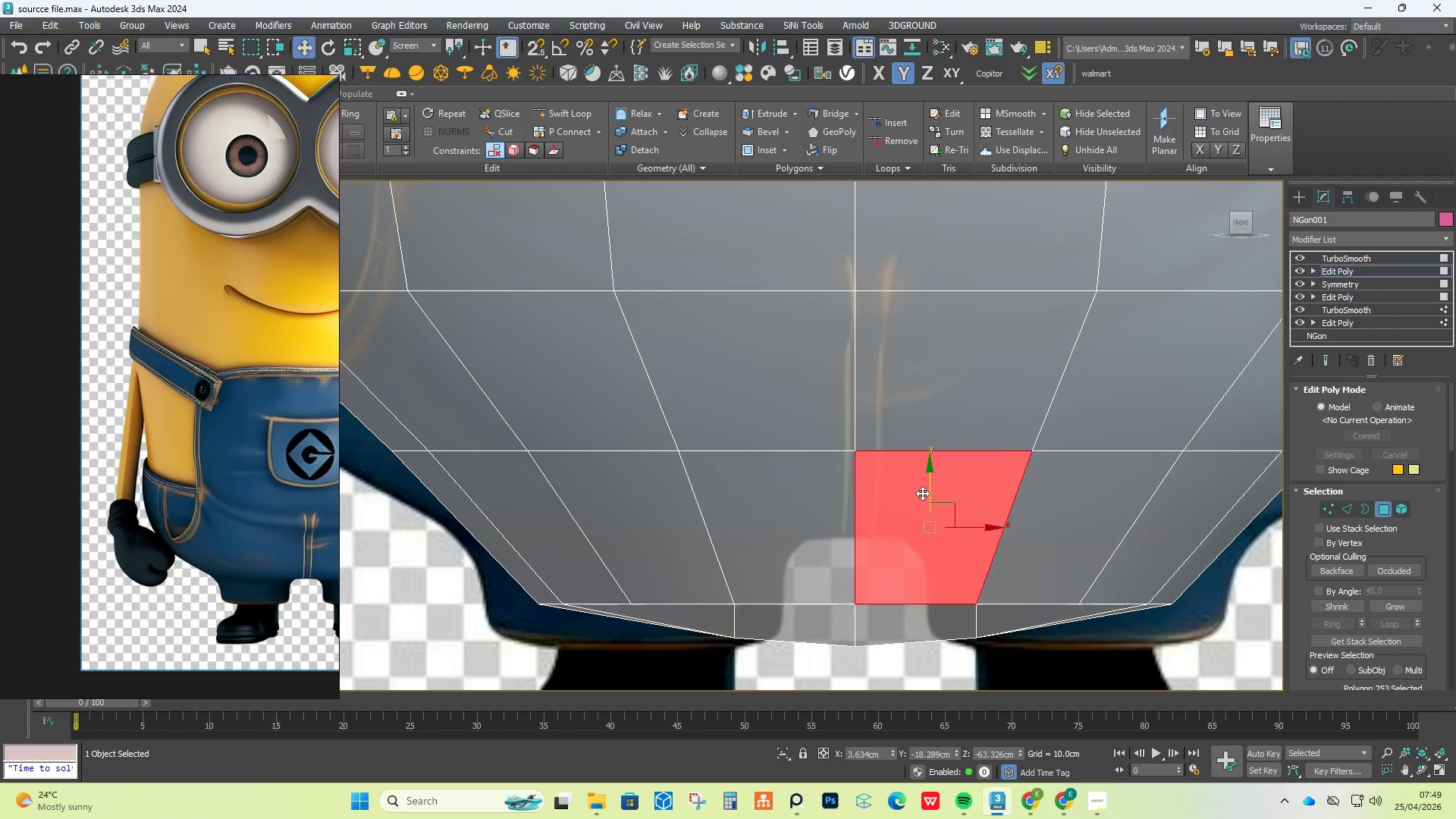 
left_click([922, 493])
 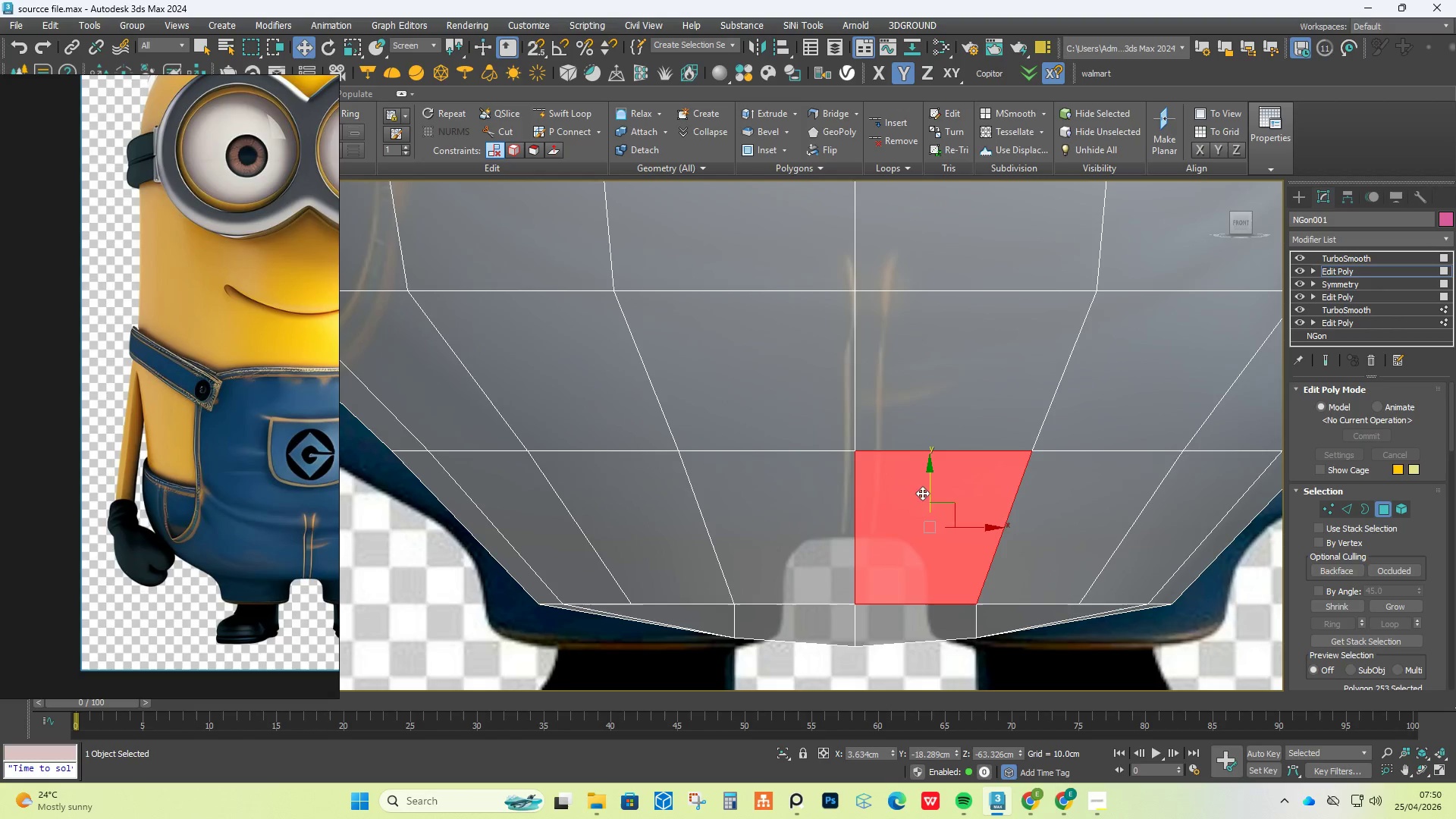 
key(Control+Z)
 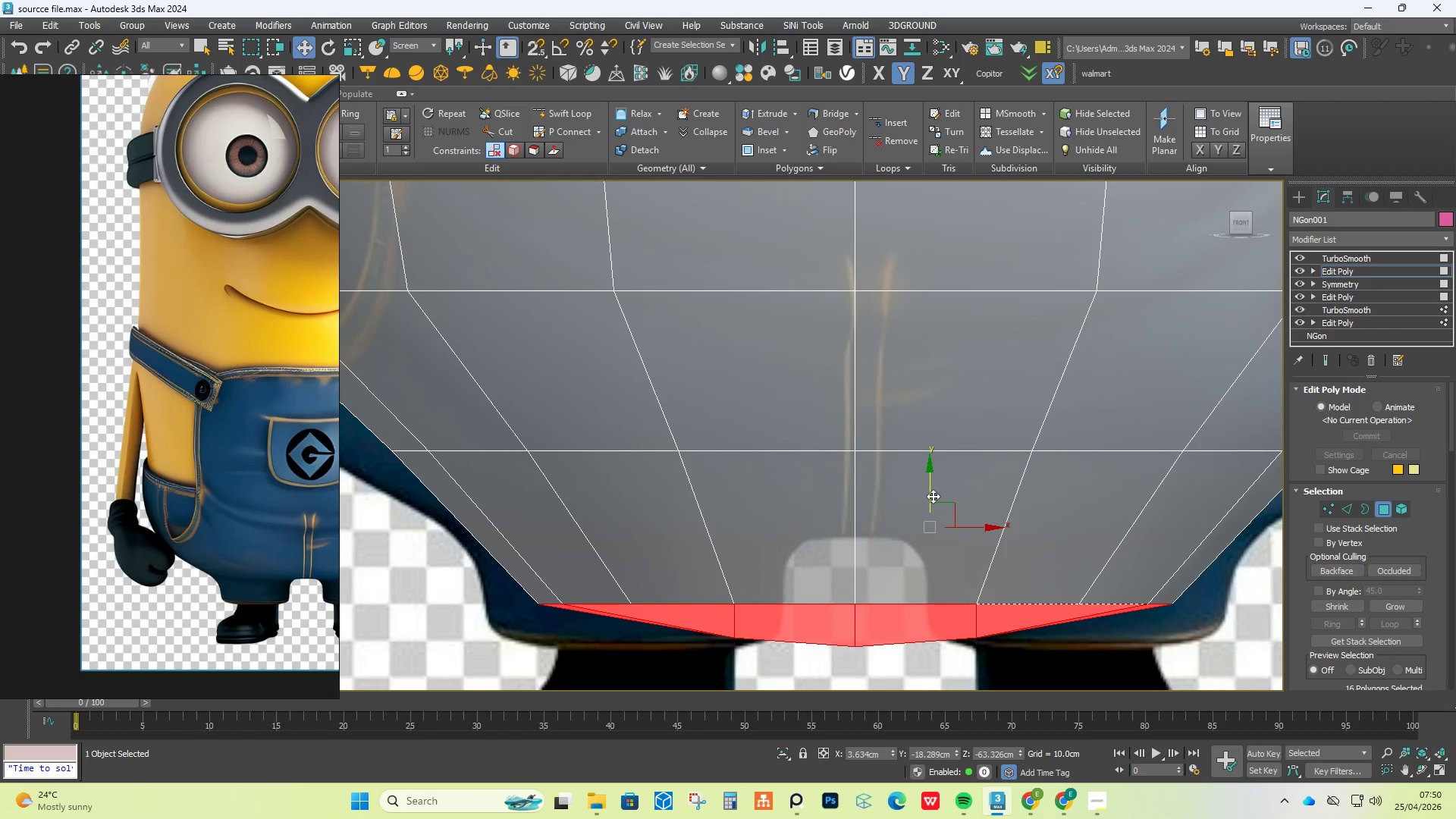 
left_click_drag(start_coordinate=[933, 496], to_coordinate=[919, 403])
 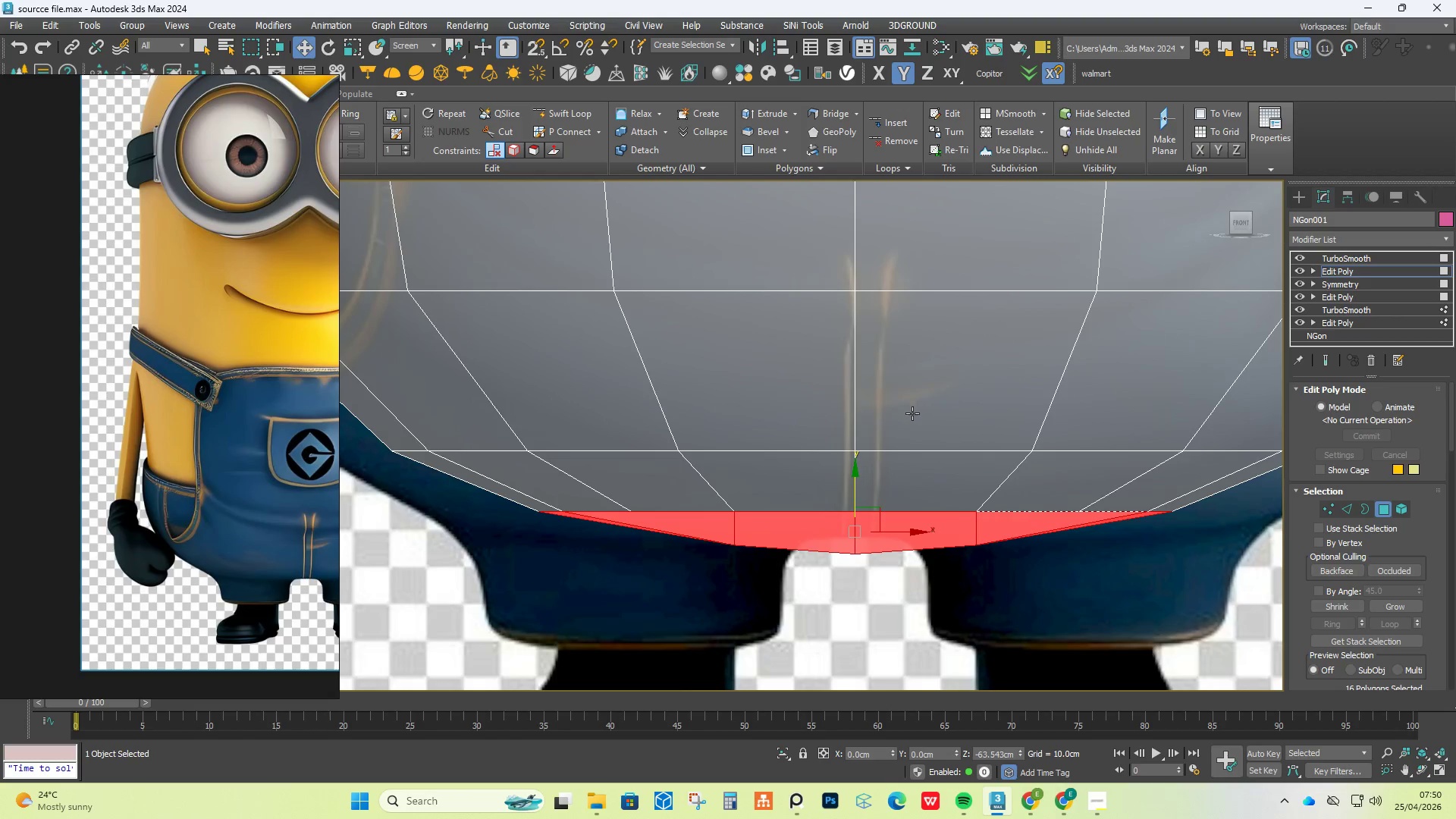 
key(R)
 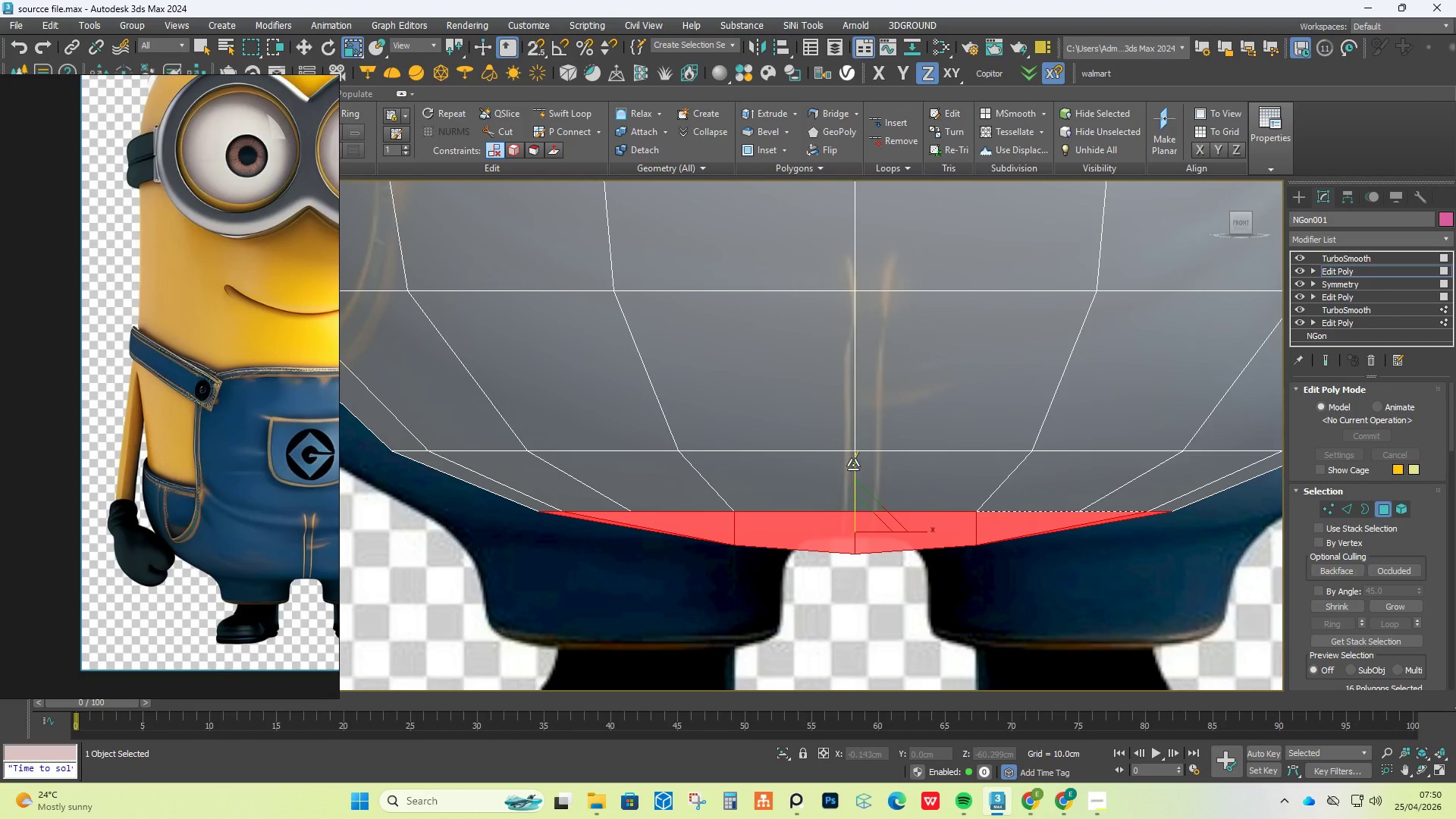 
left_click_drag(start_coordinate=[854, 465], to_coordinate=[458, 134])
 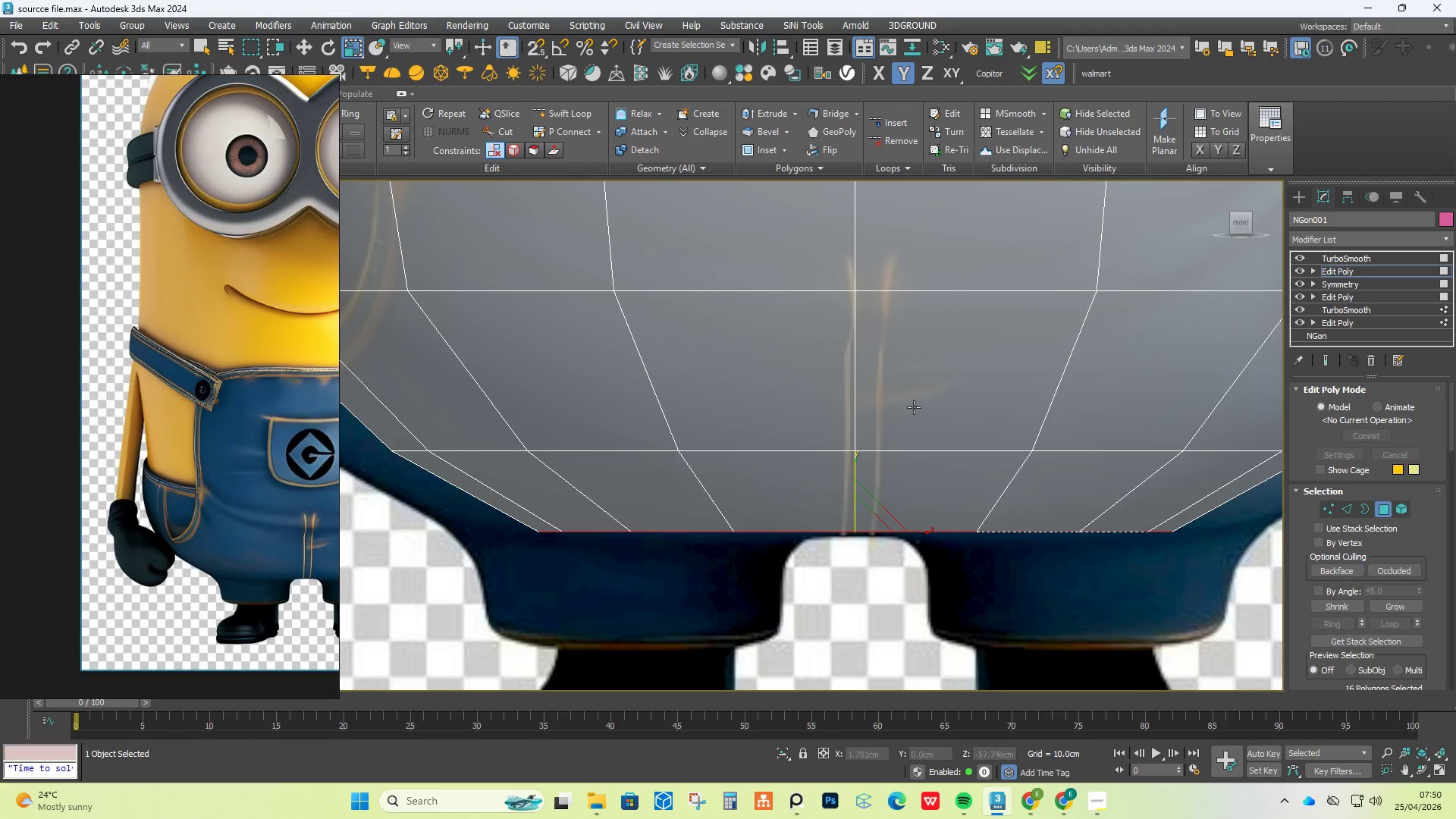 
scroll: coordinate [944, 440], scroll_direction: down, amount: 2.0
 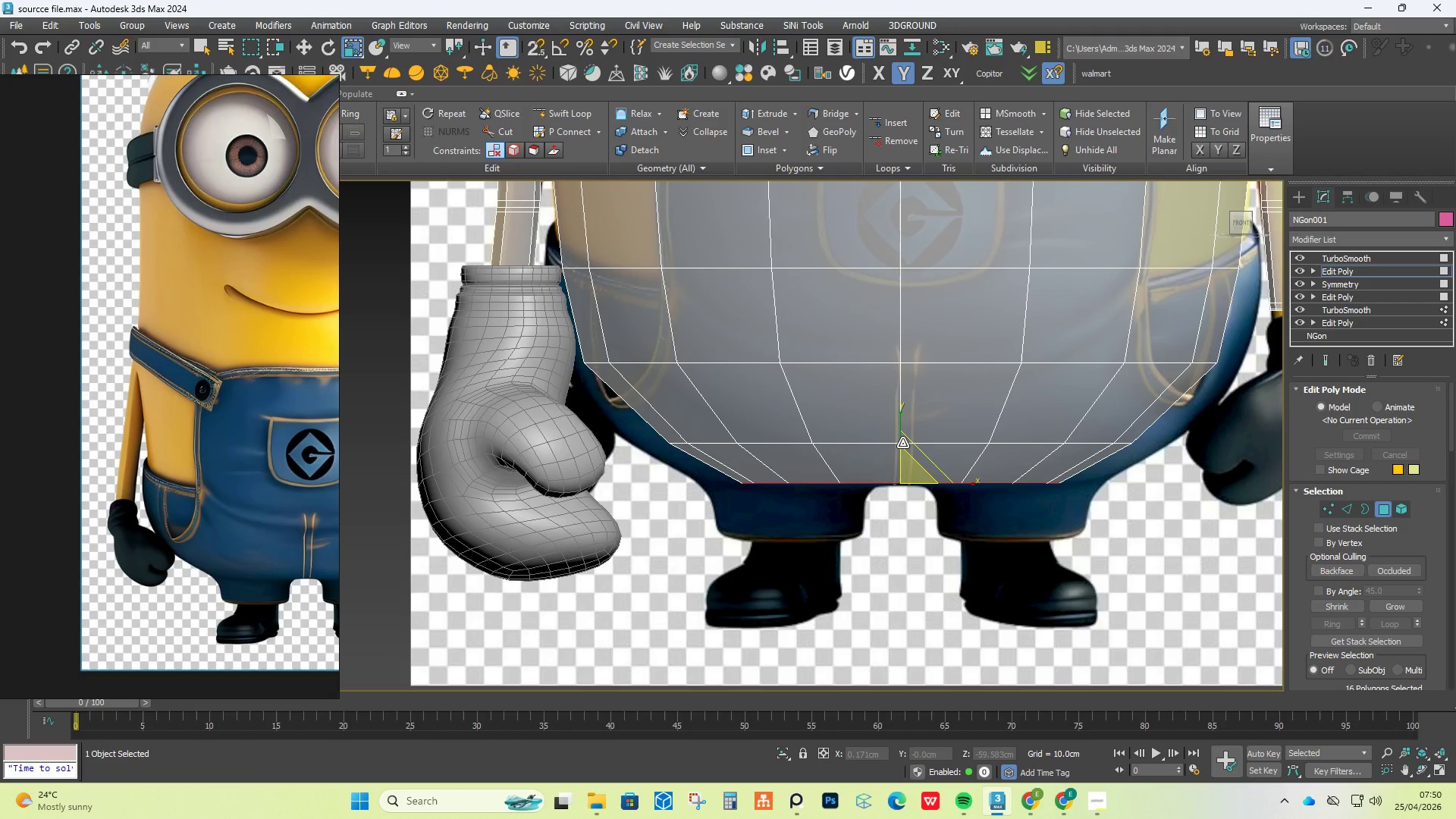 
hold_key(key=AltLeft, duration=0.59)
 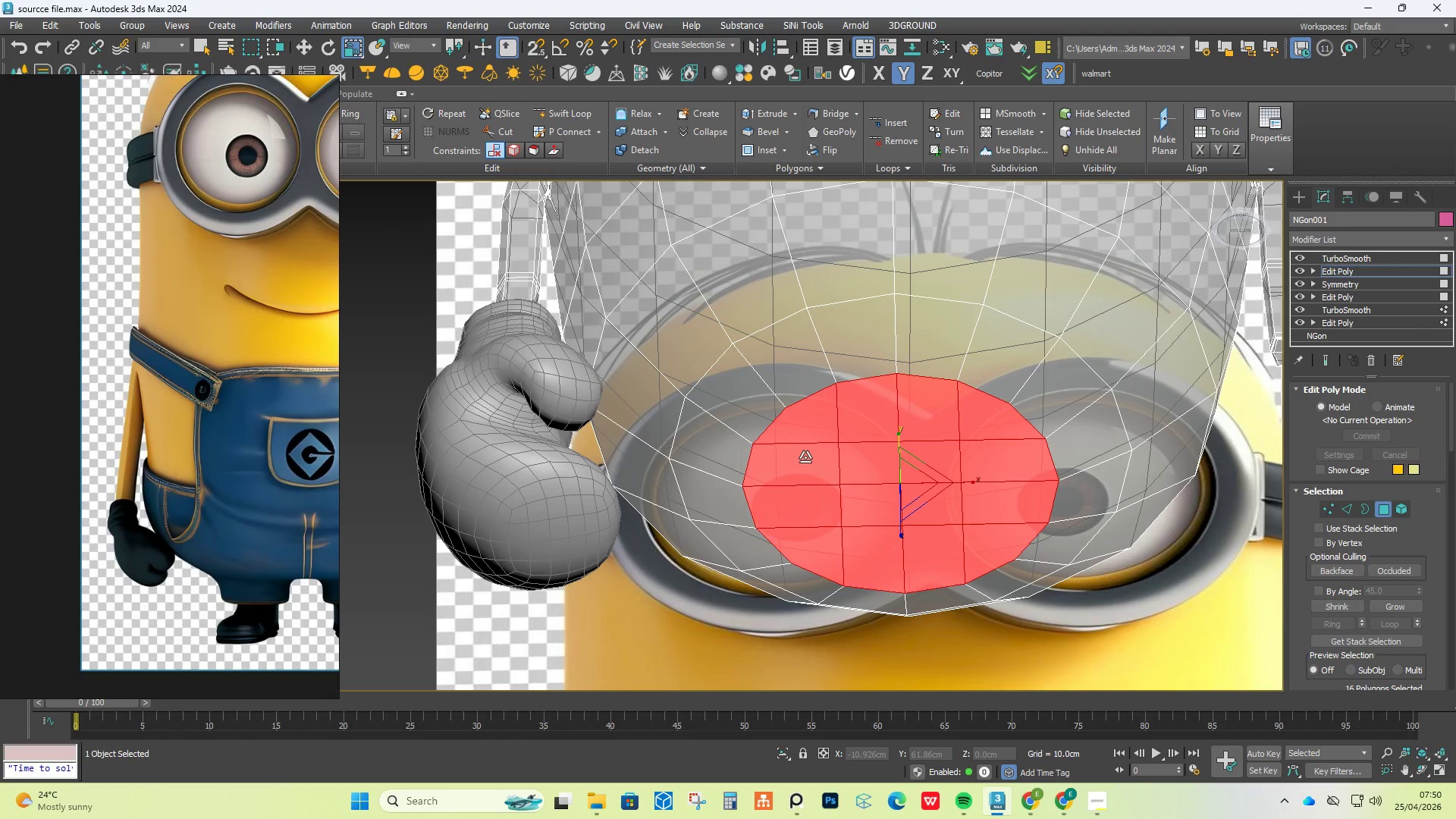 
left_click([805, 457])
 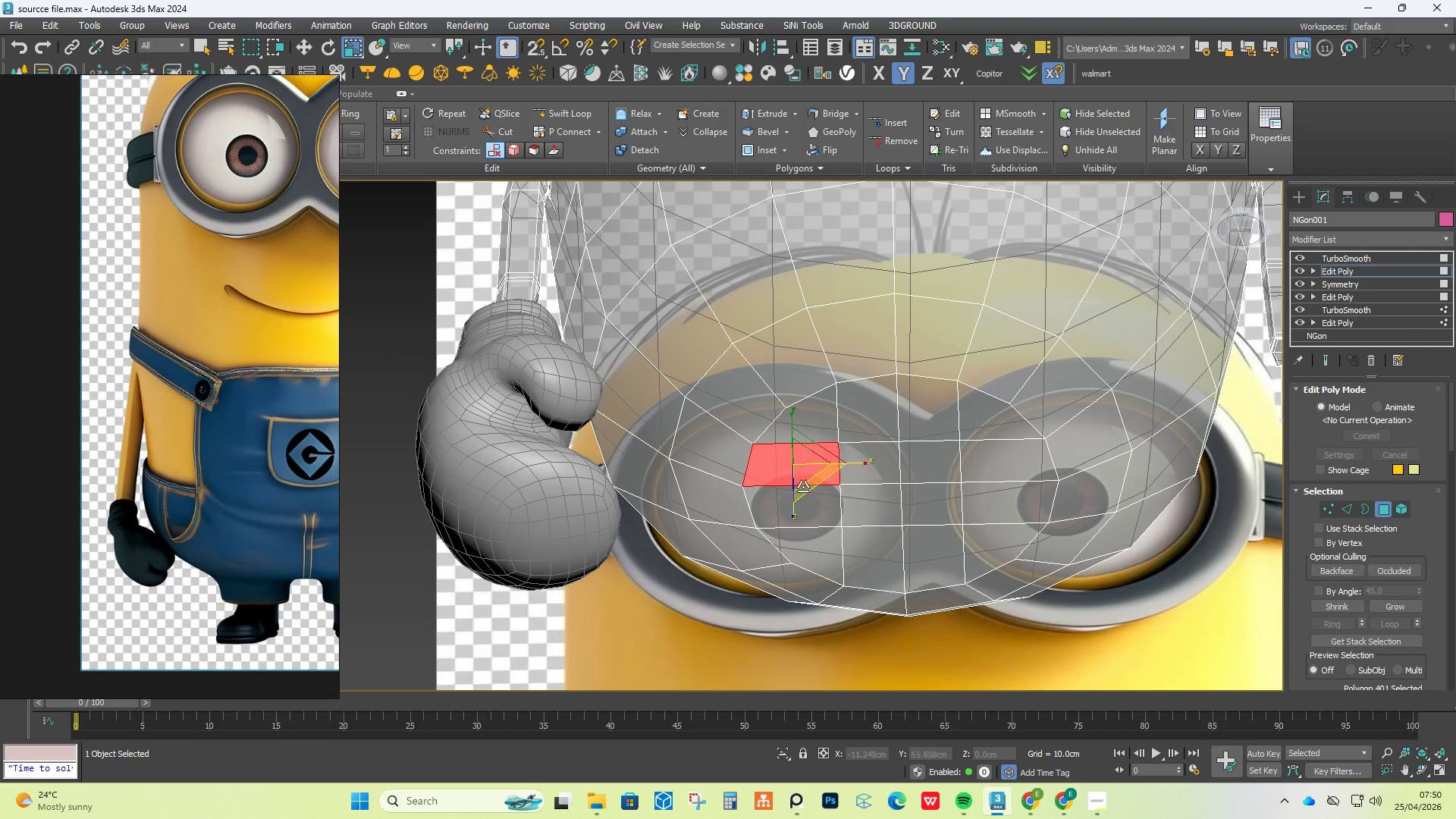 
hold_key(key=ControlLeft, duration=4.19)
double_click([856, 500])
 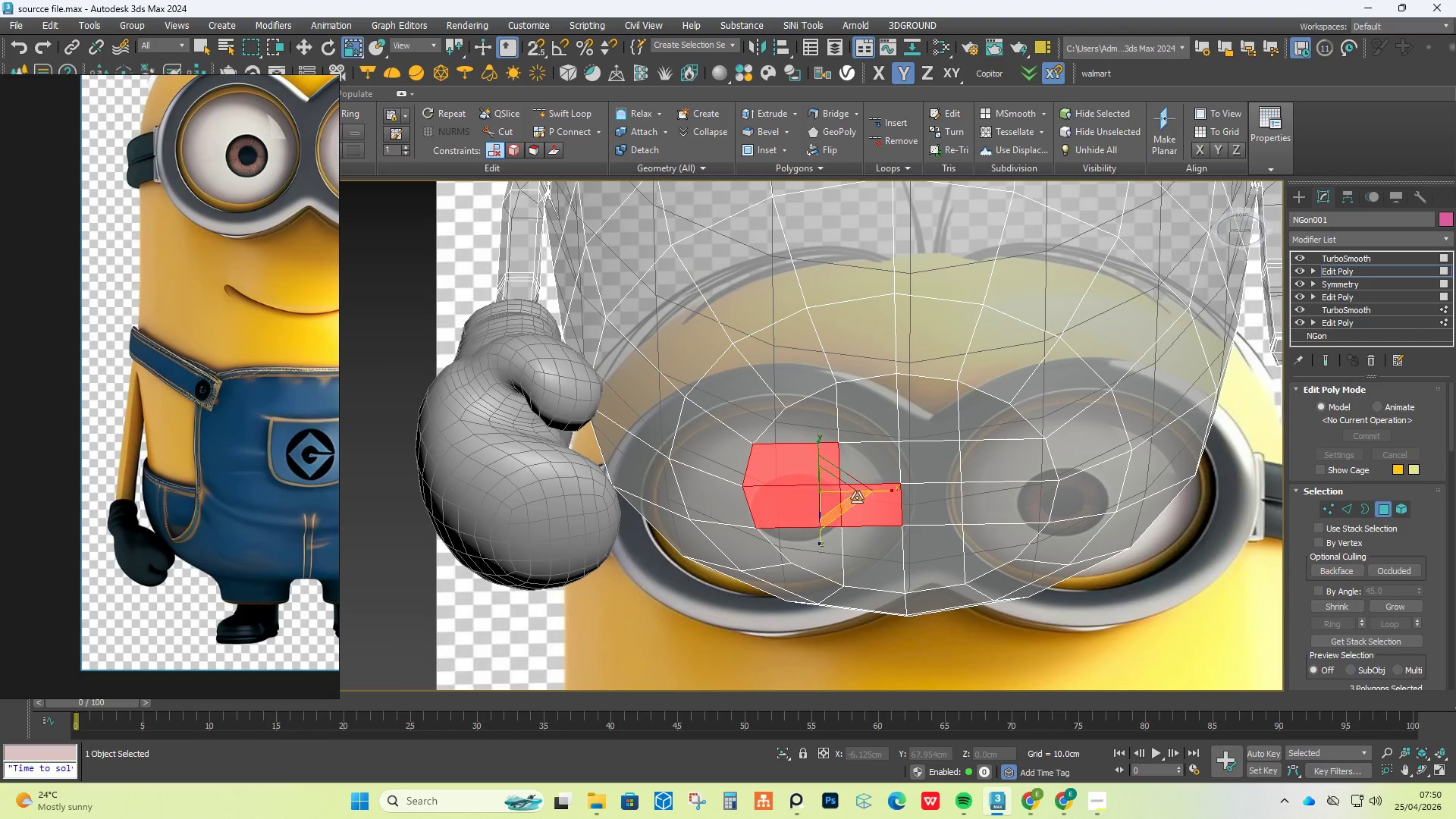 
left_click([859, 482])
 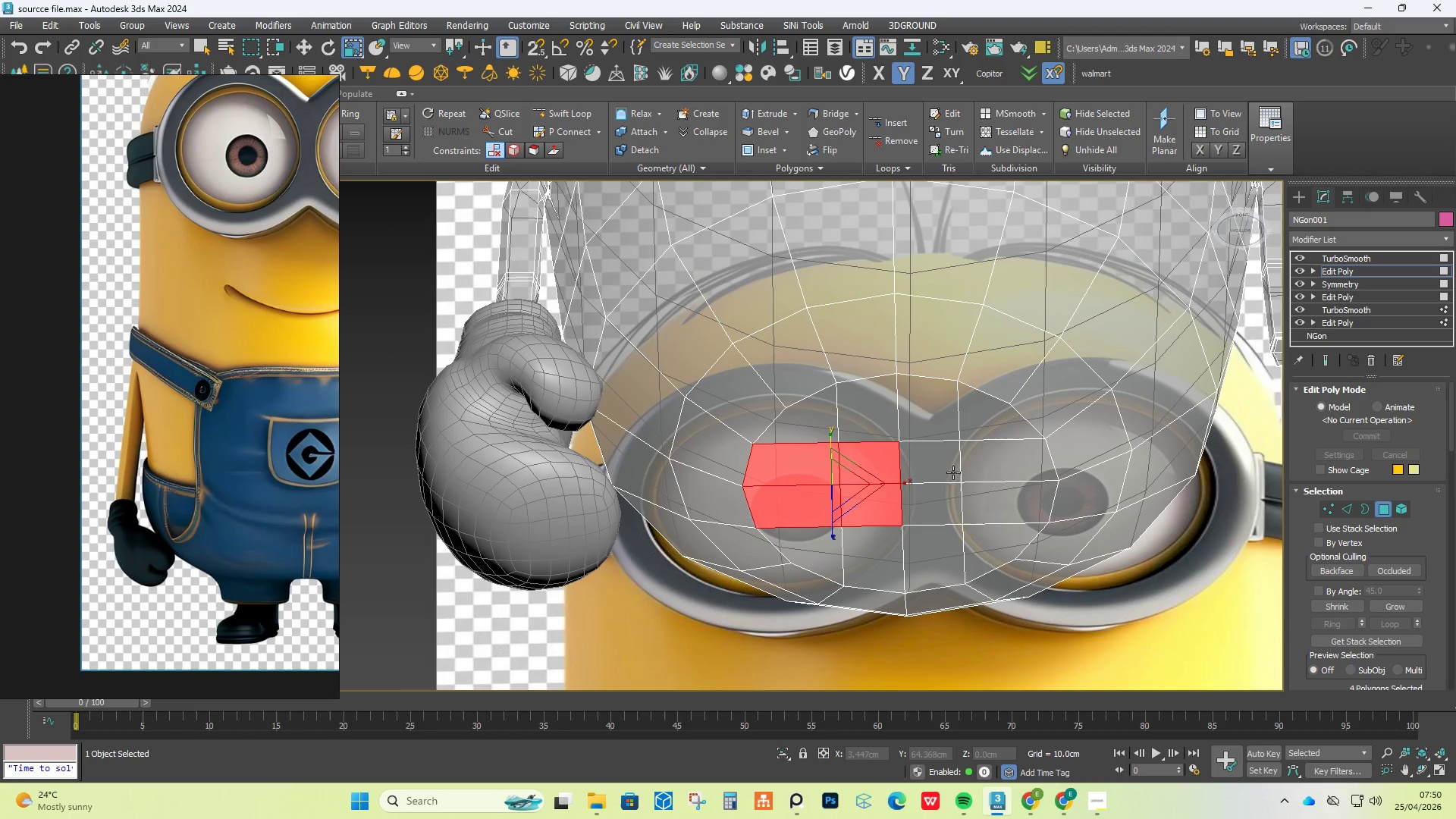 
left_click([812, 476])
 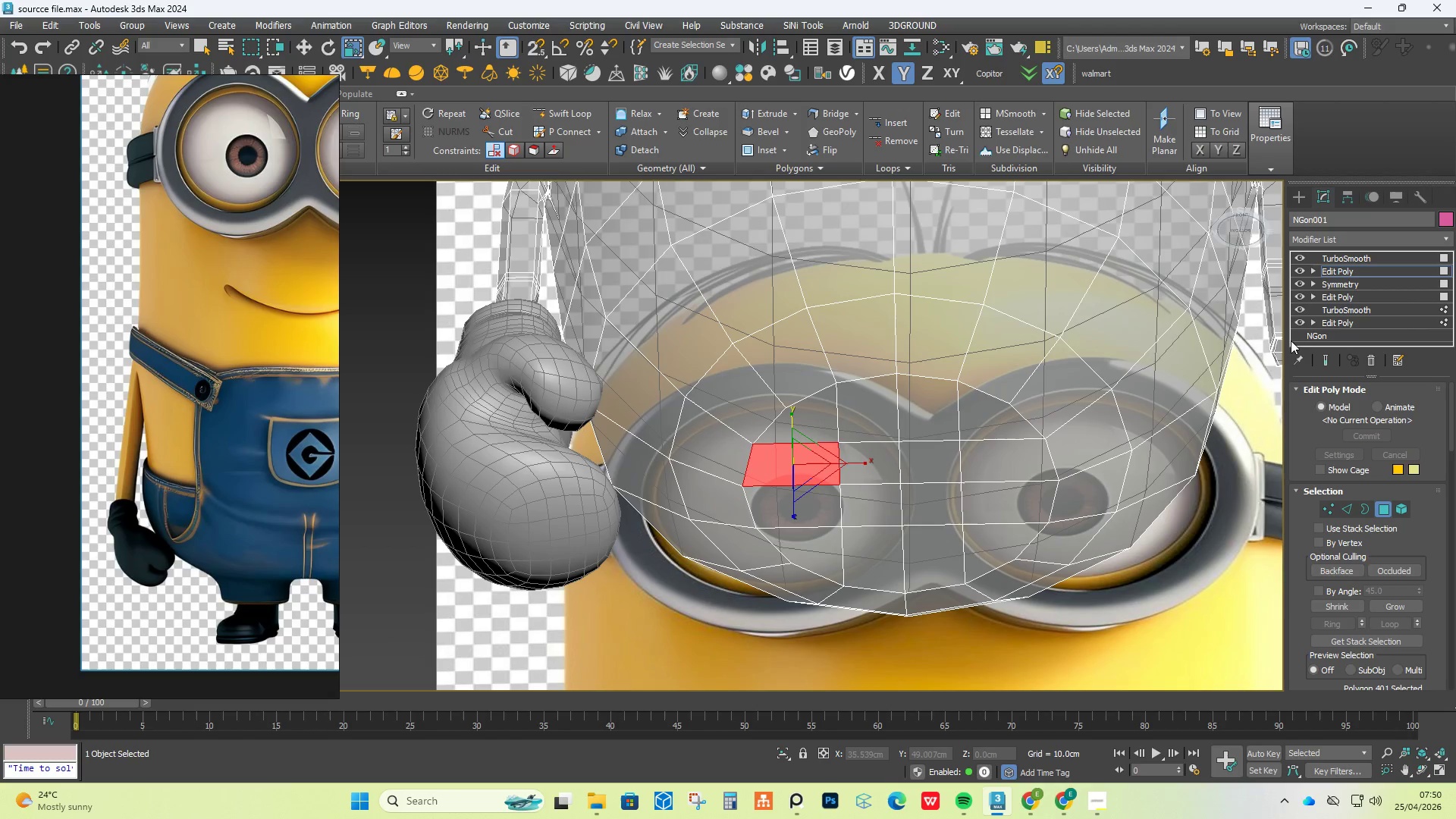 
left_click([1355, 256])
 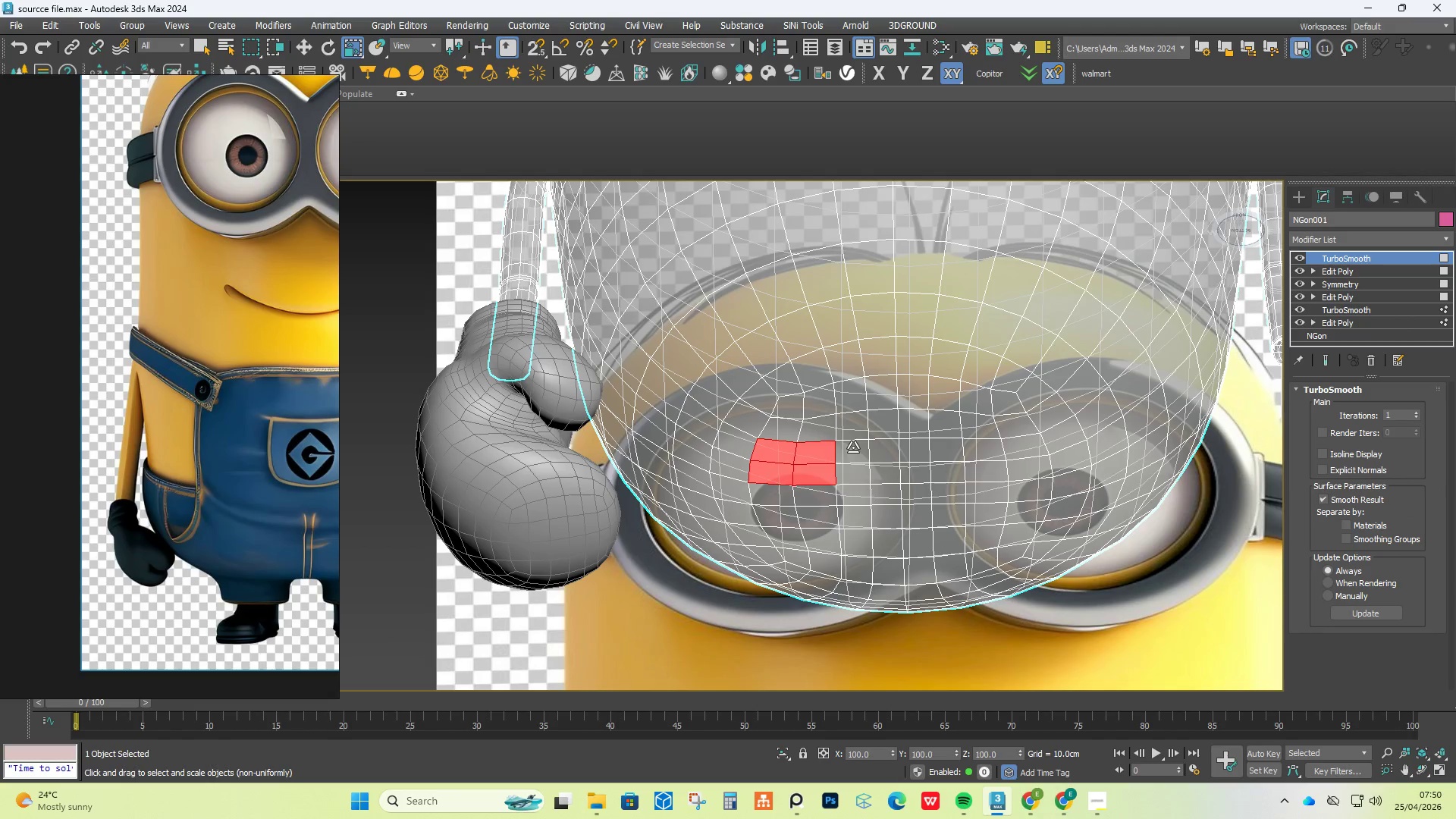 
key(F4)
 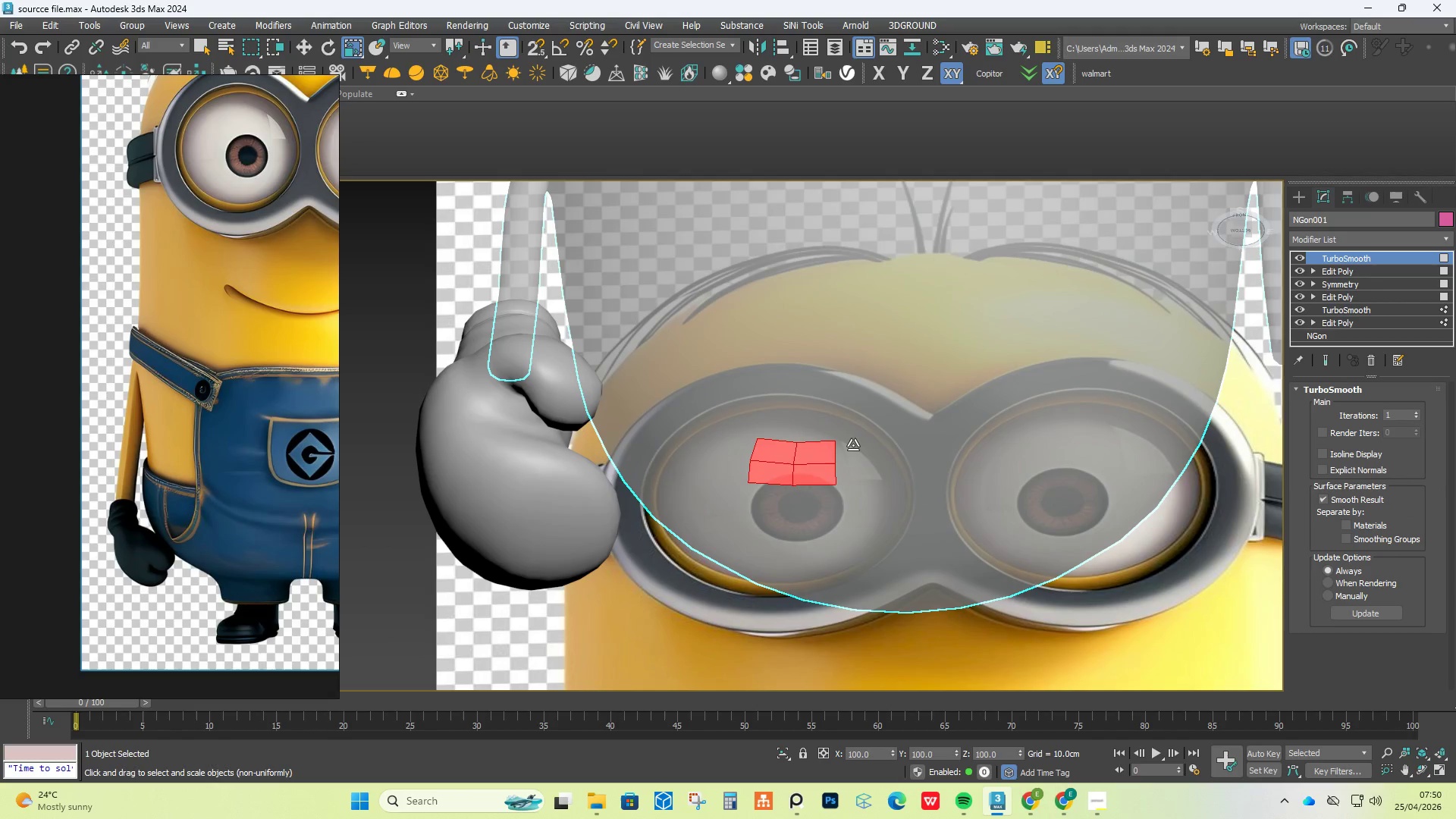 
key(Alt+X)
 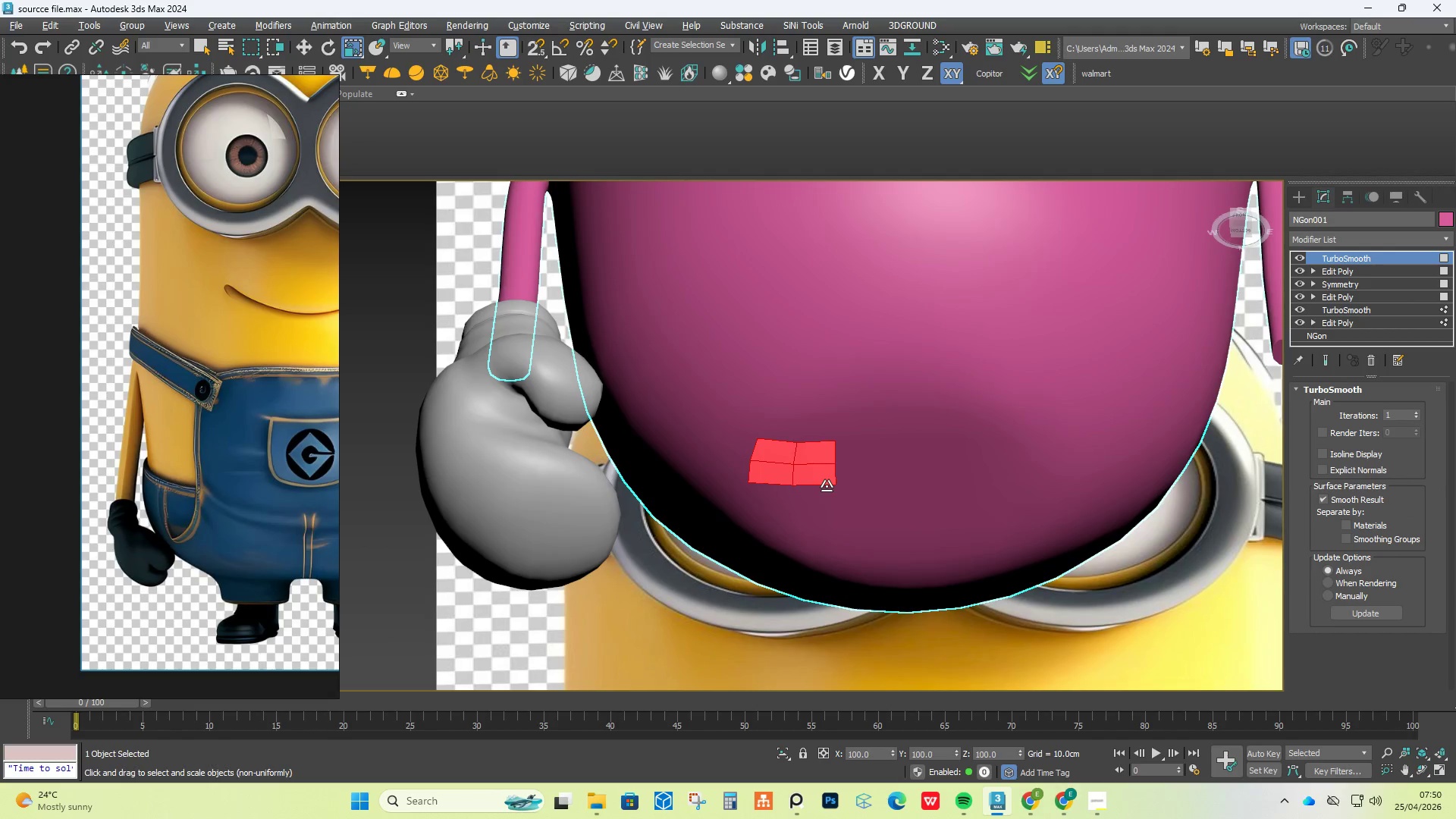 
key(F4)
 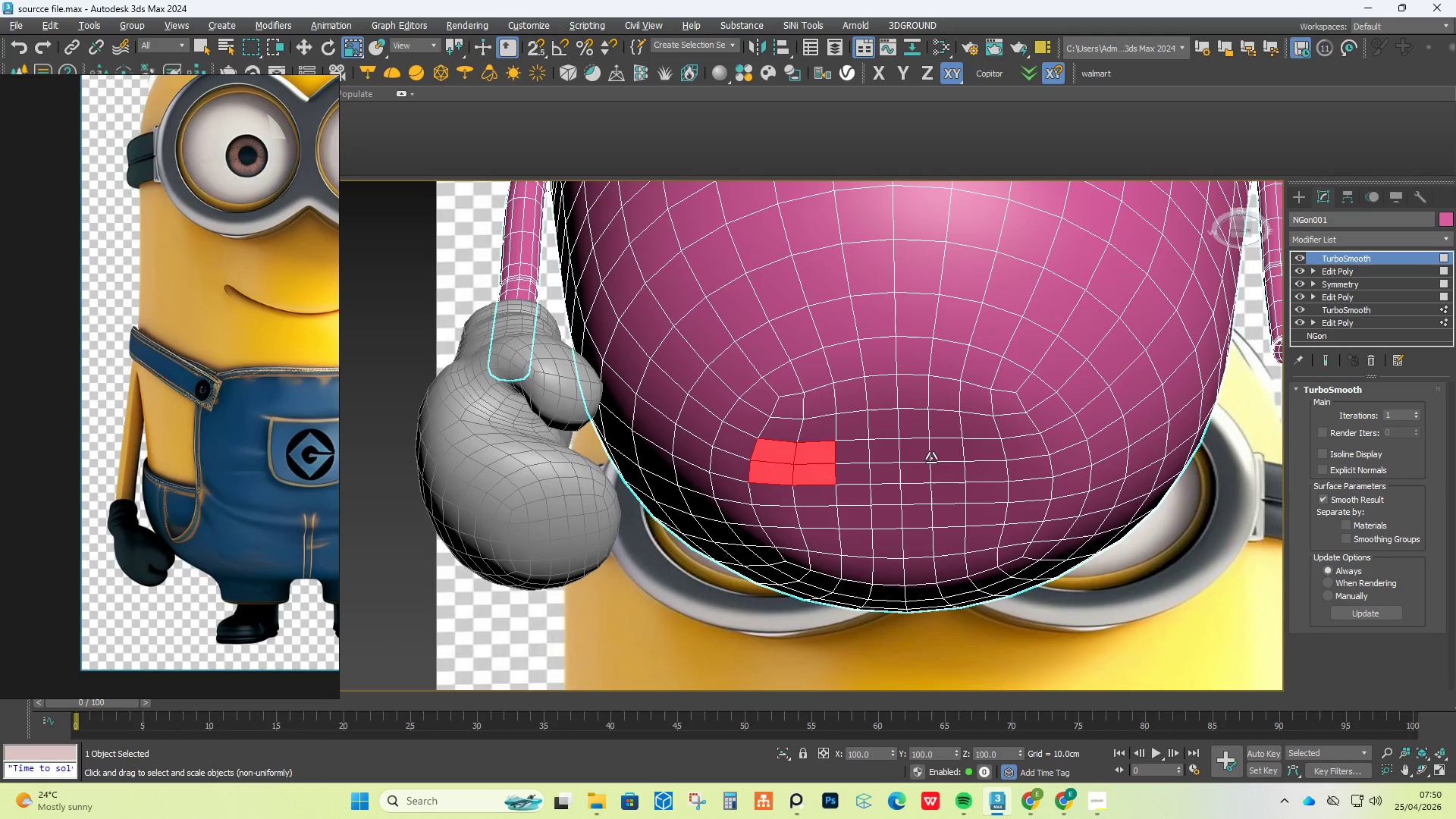 
hold_key(key=AltLeft, duration=1.09)
 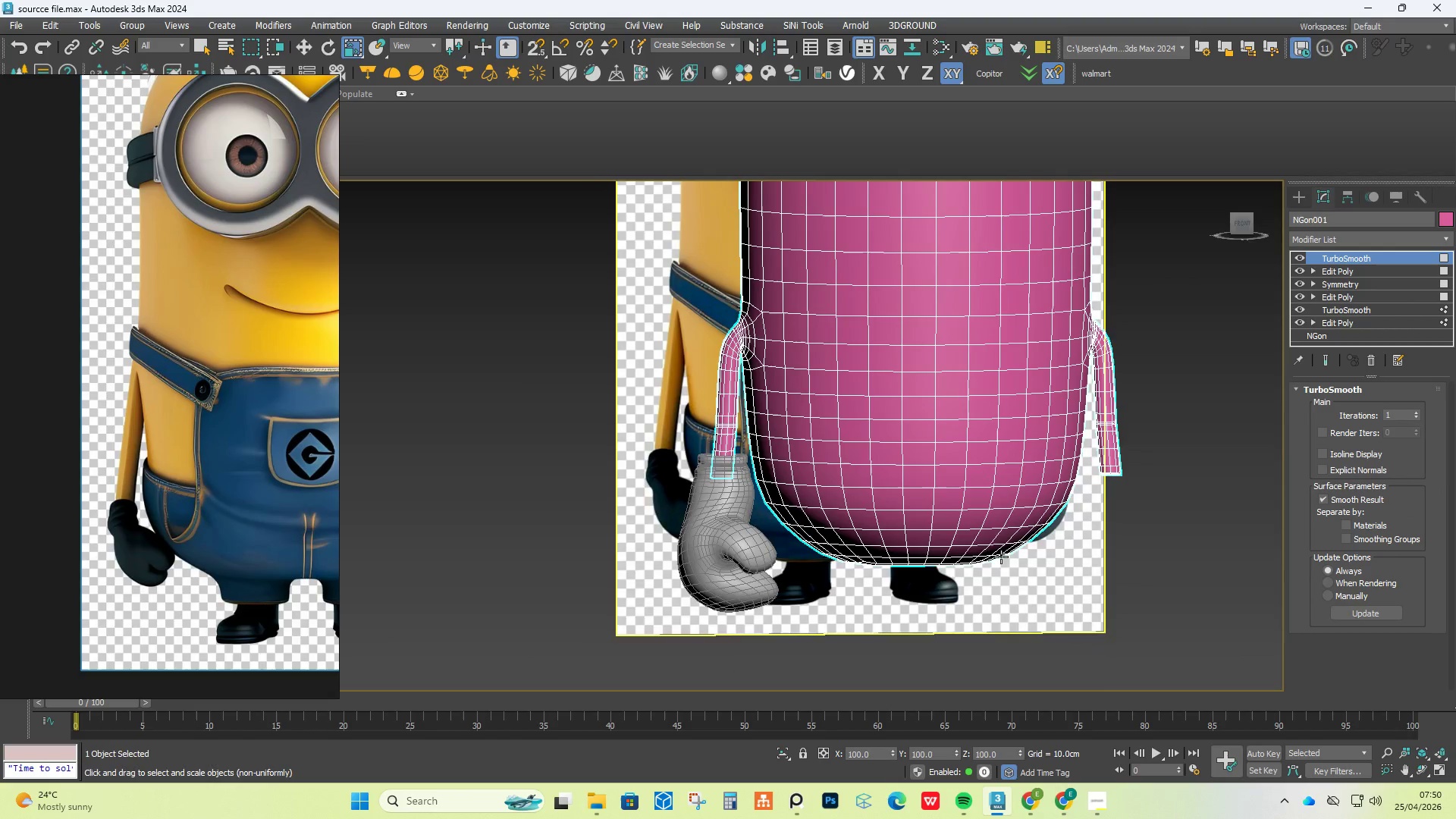 
scroll: coordinate [931, 458], scroll_direction: down, amount: 2.0
 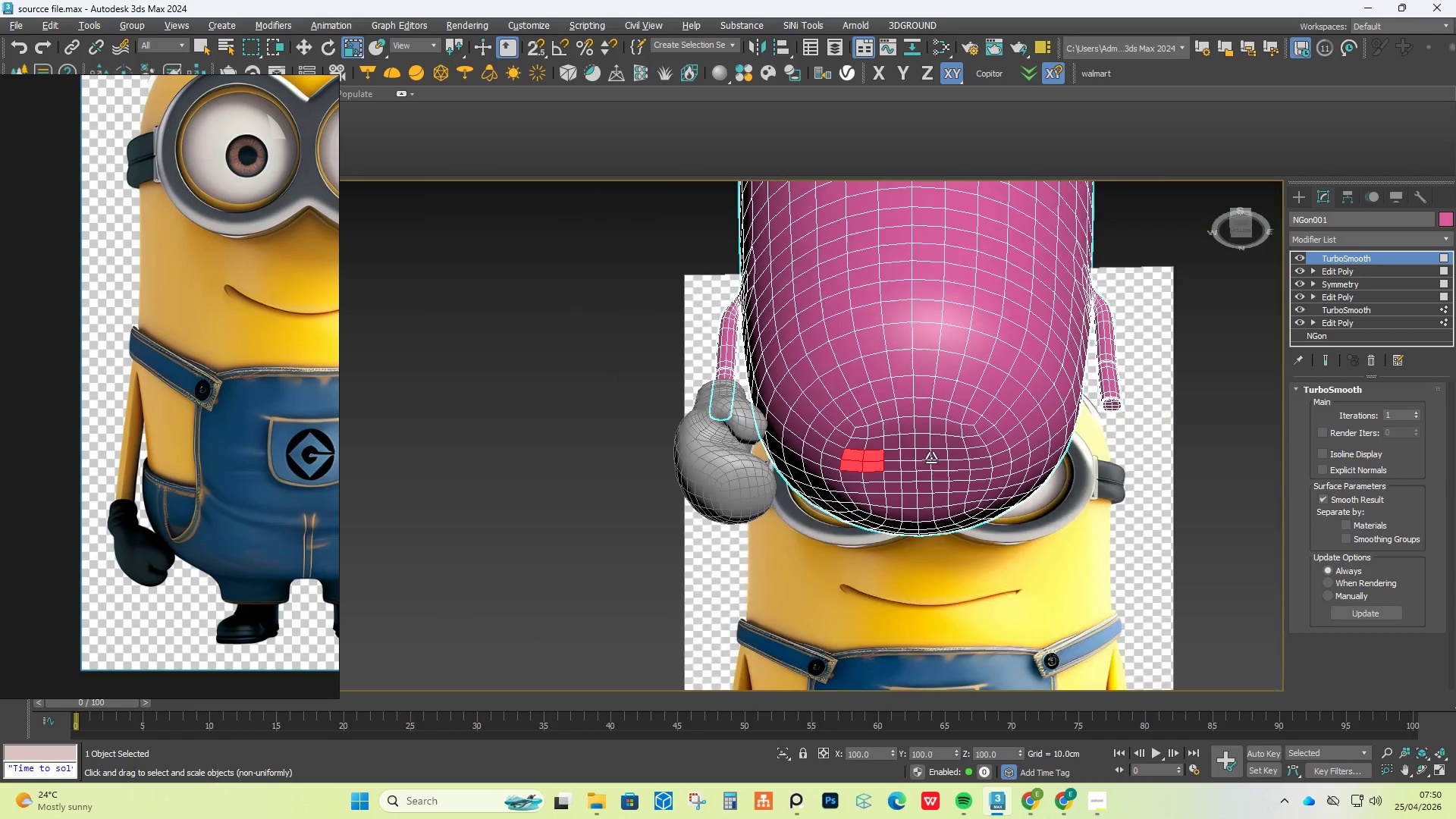 
hold_key(key=AltLeft, duration=0.83)
 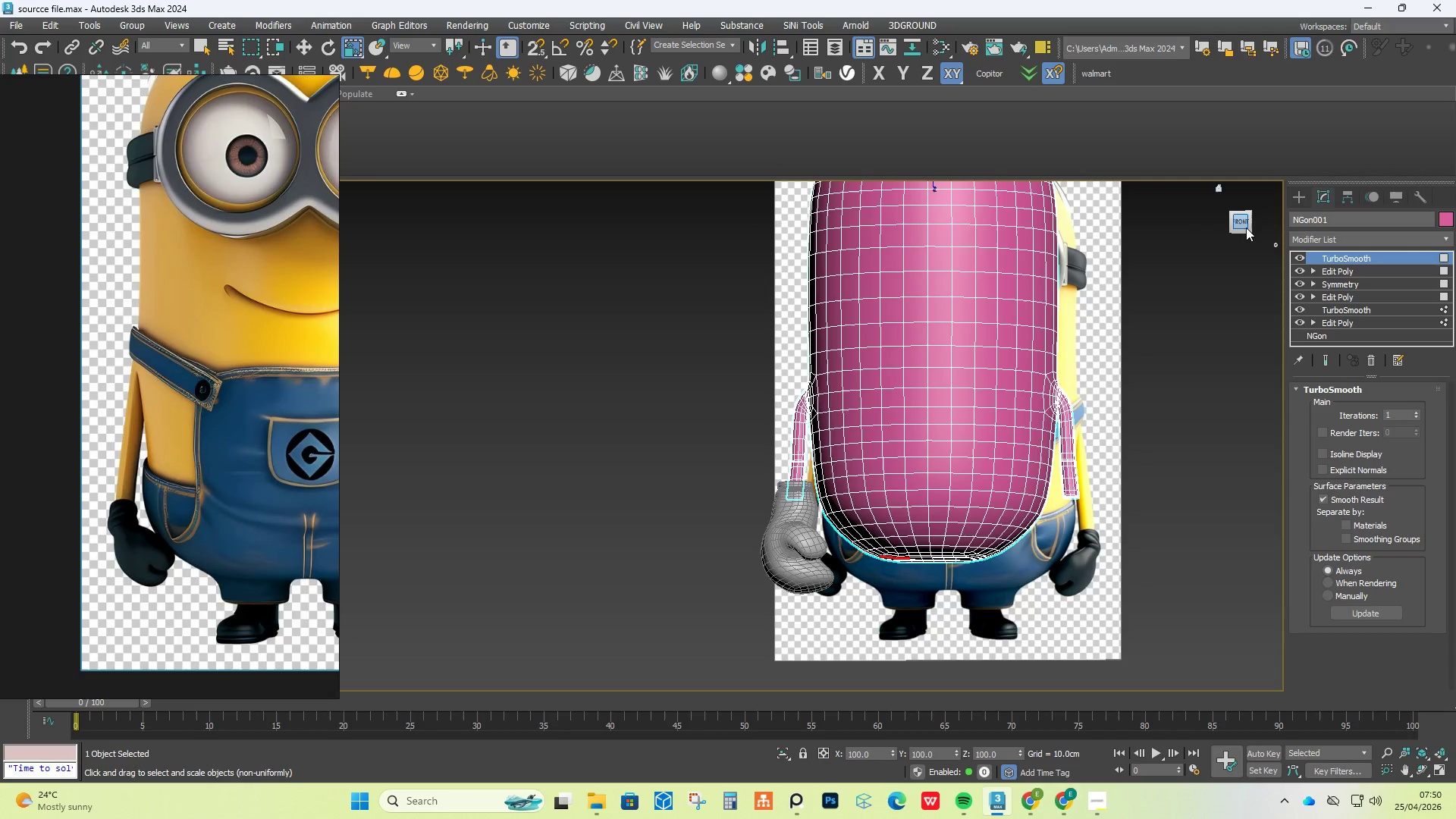 
scroll: coordinate [973, 552], scroll_direction: down, amount: 1.0
 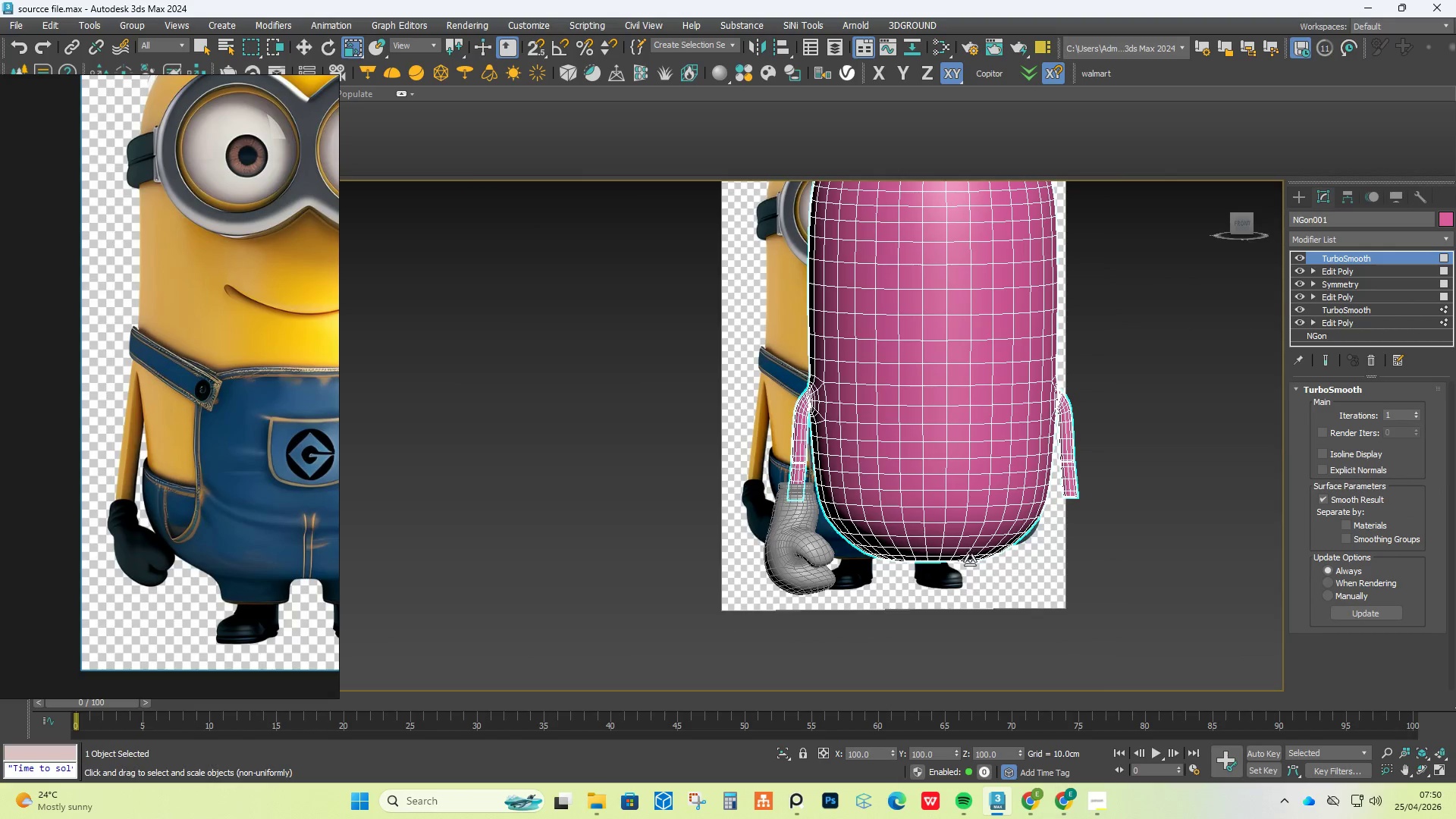 
left_click([1246, 225])
 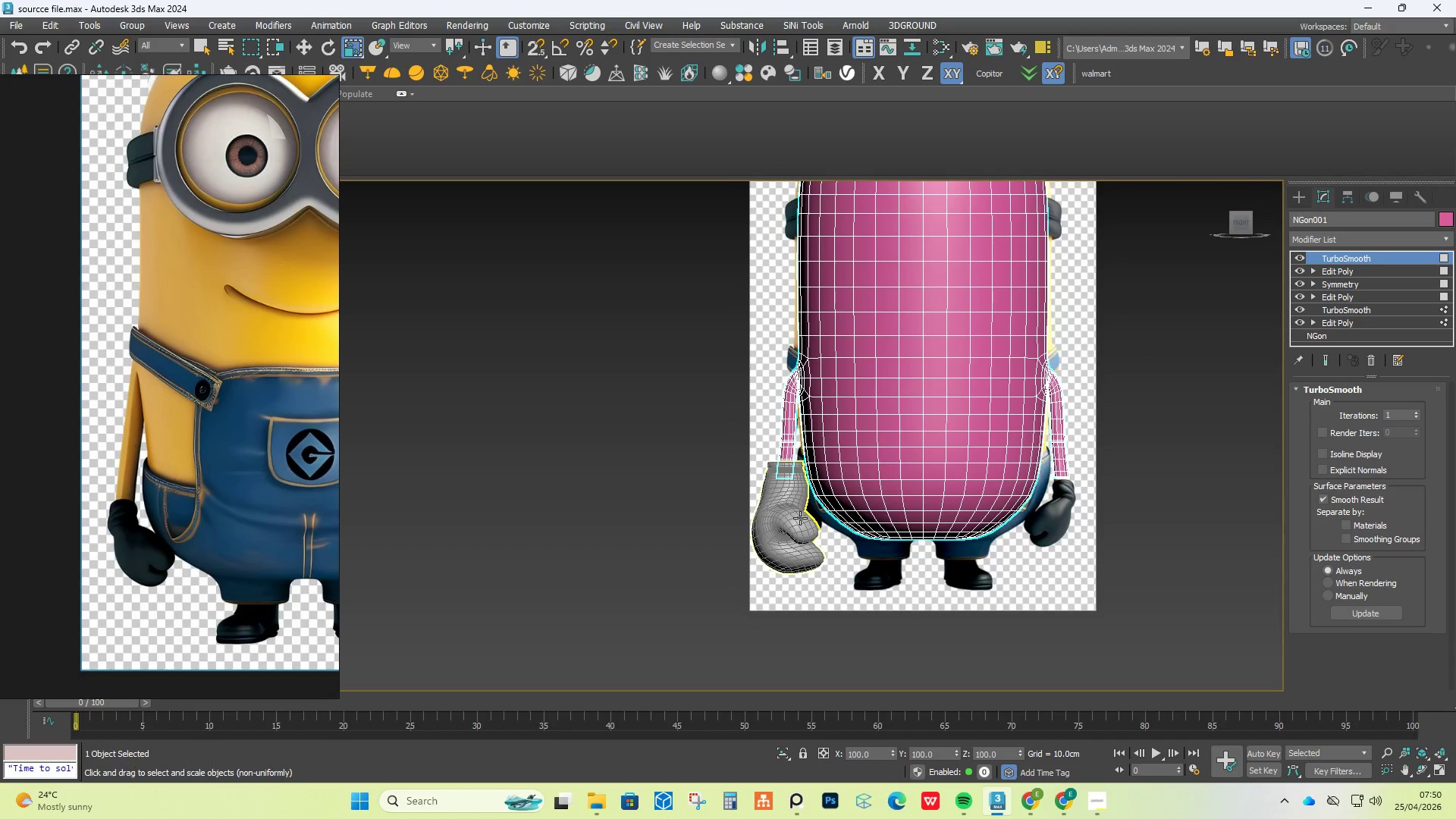 
left_click([800, 518])
 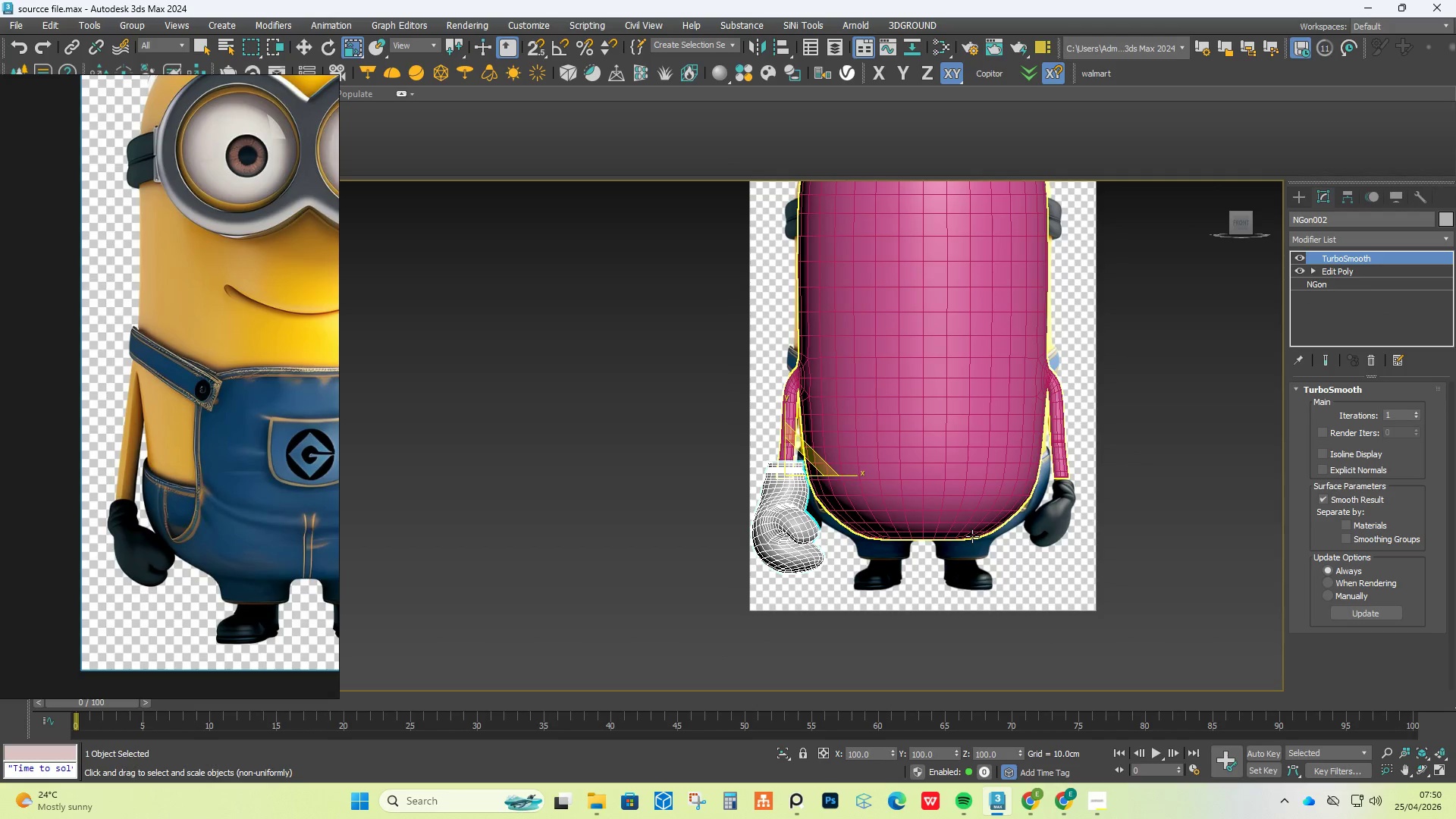 
key(W)
 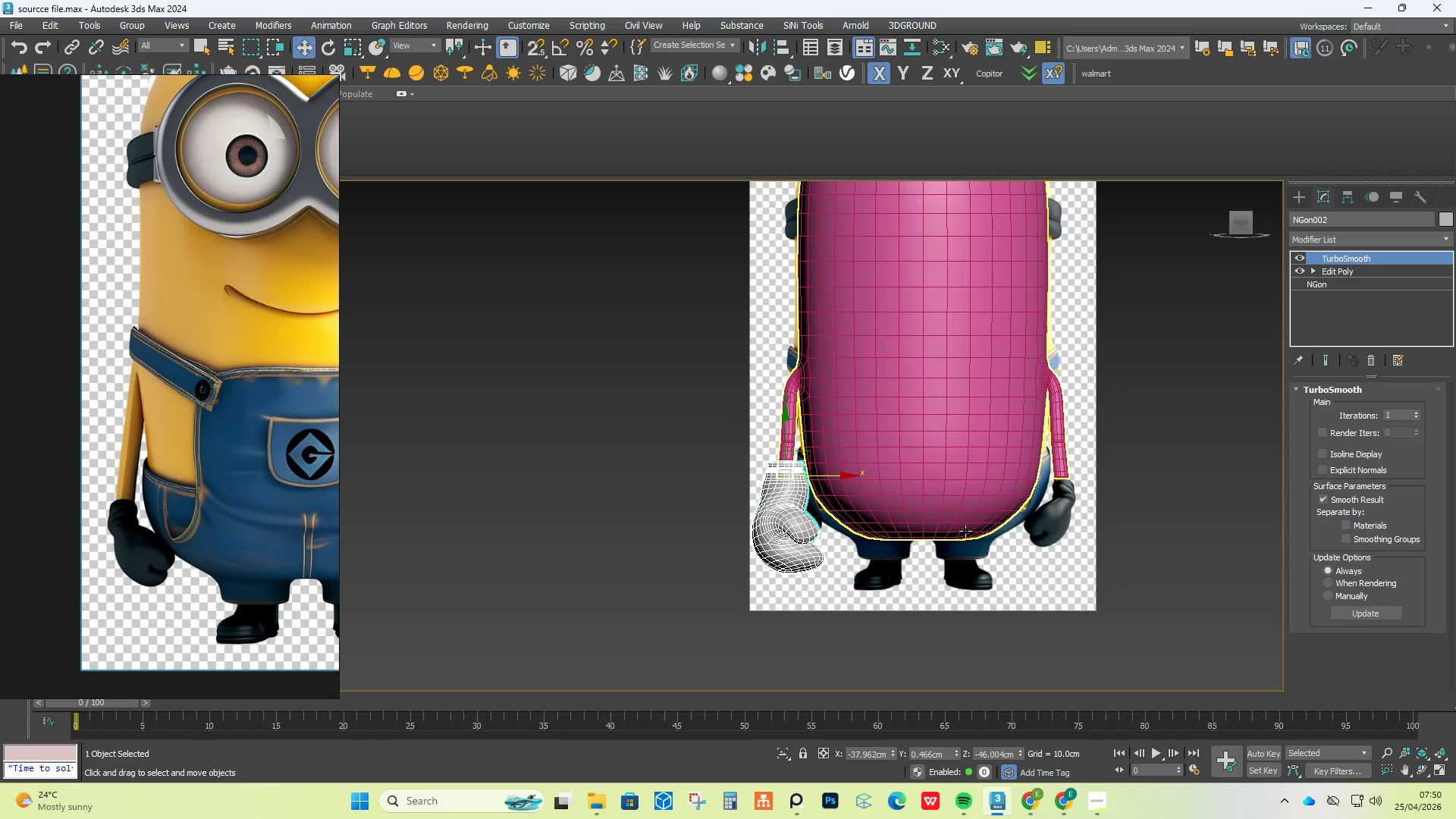 
wait(6.64)
 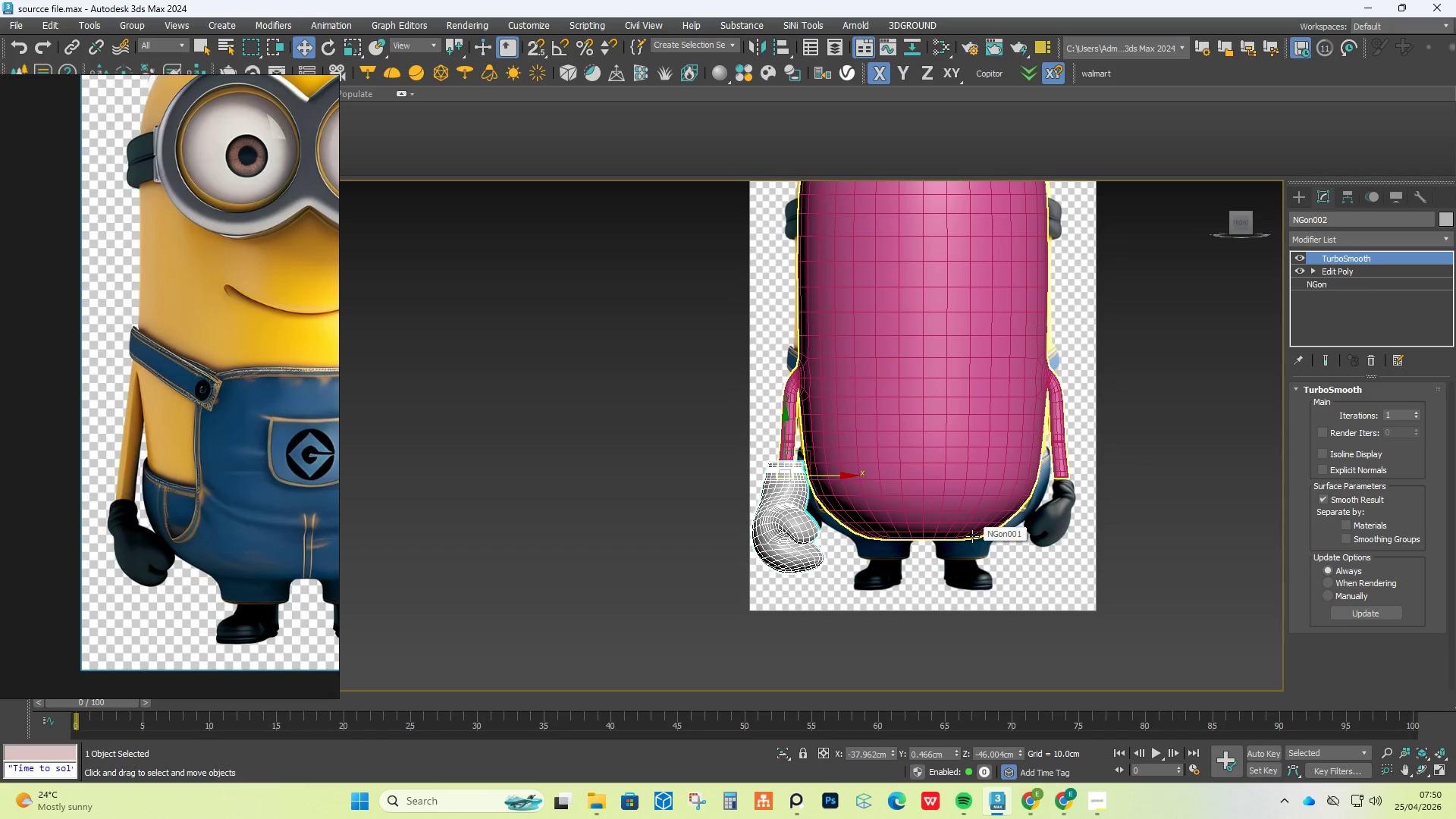 
scroll: coordinate [923, 541], scroll_direction: none, amount: 0.0
 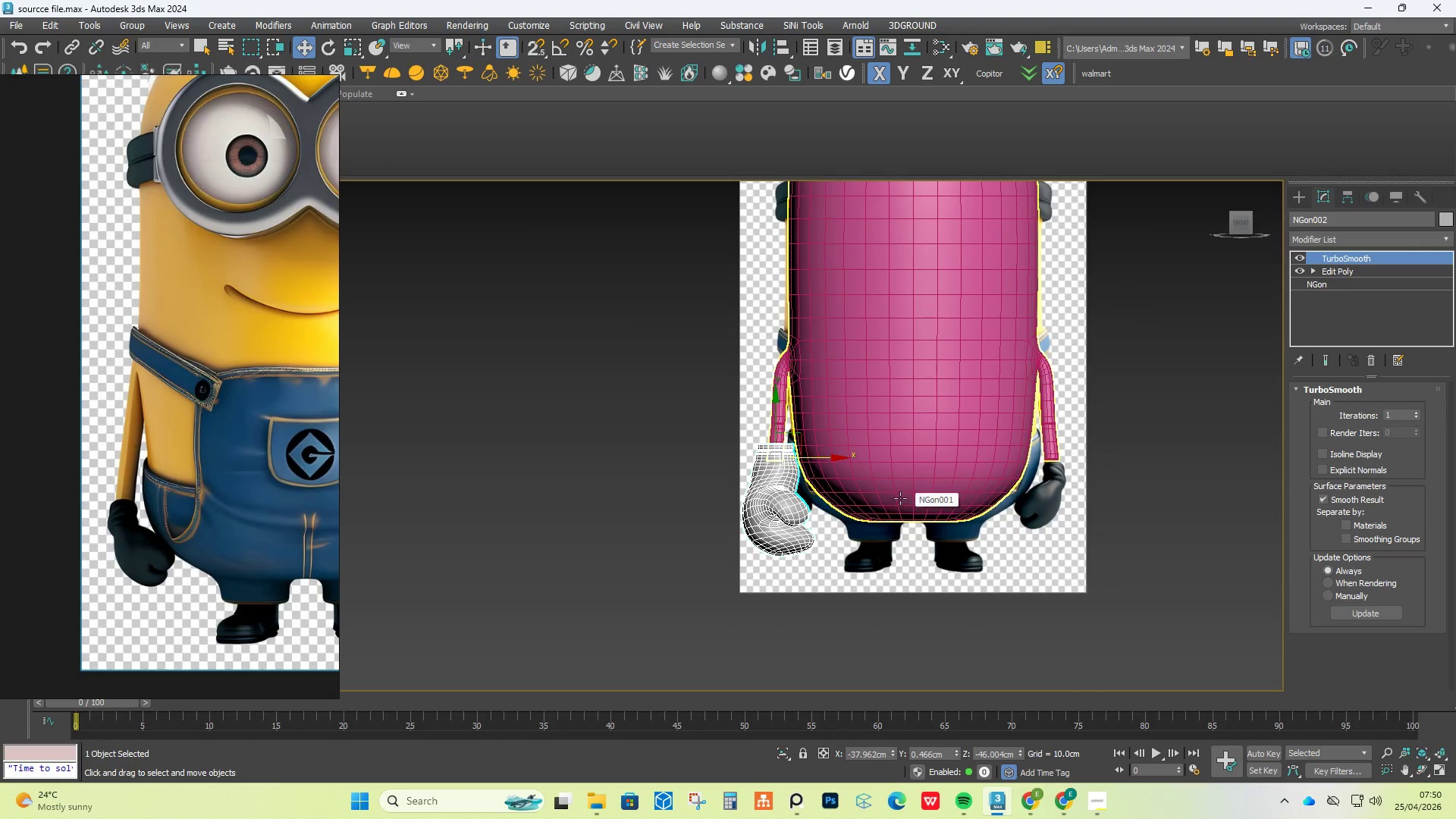 
scroll: coordinate [795, 362], scroll_direction: up, amount: 1.0
 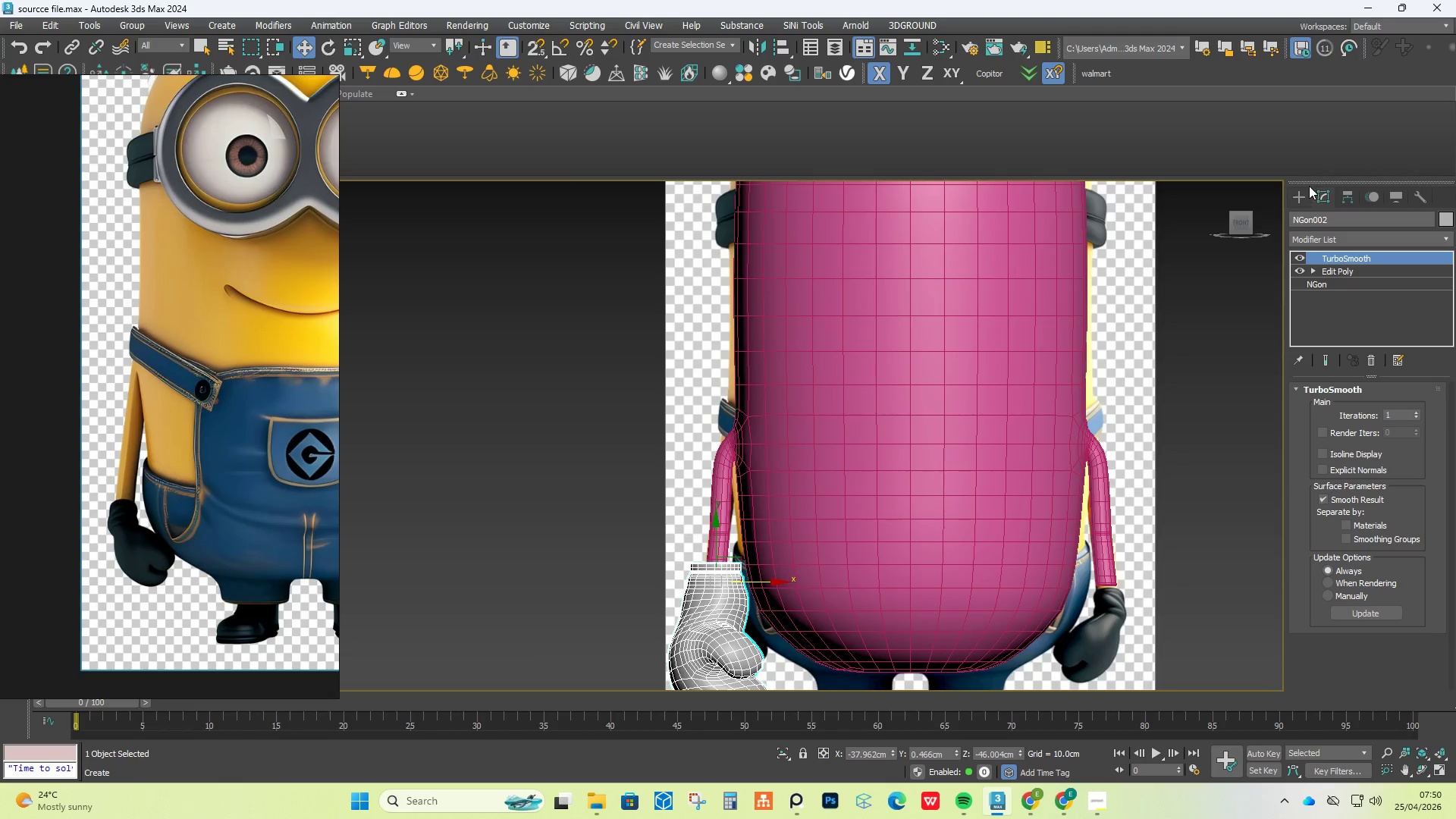 
left_click([1305, 194])
 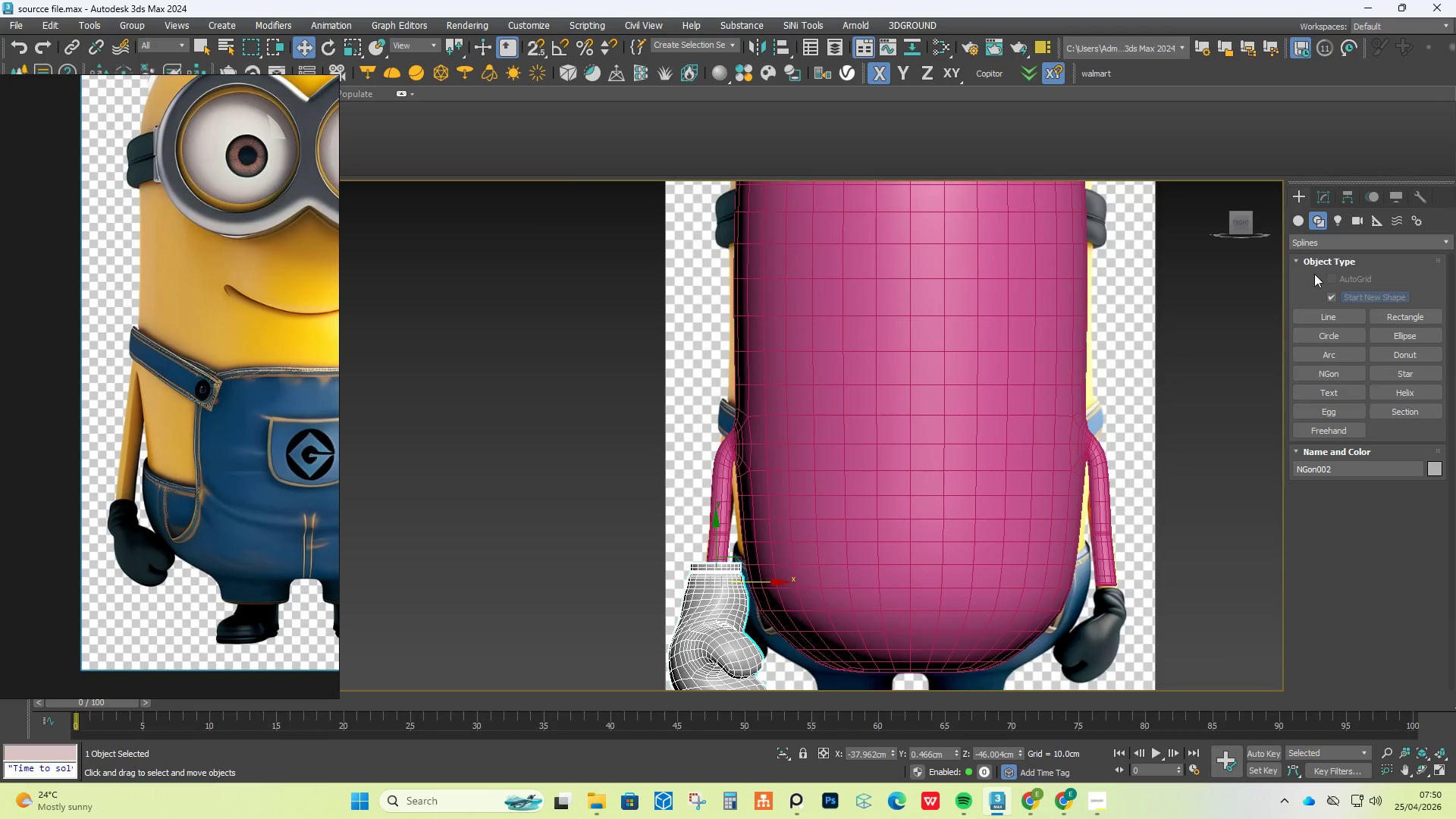 
left_click([1295, 214])
 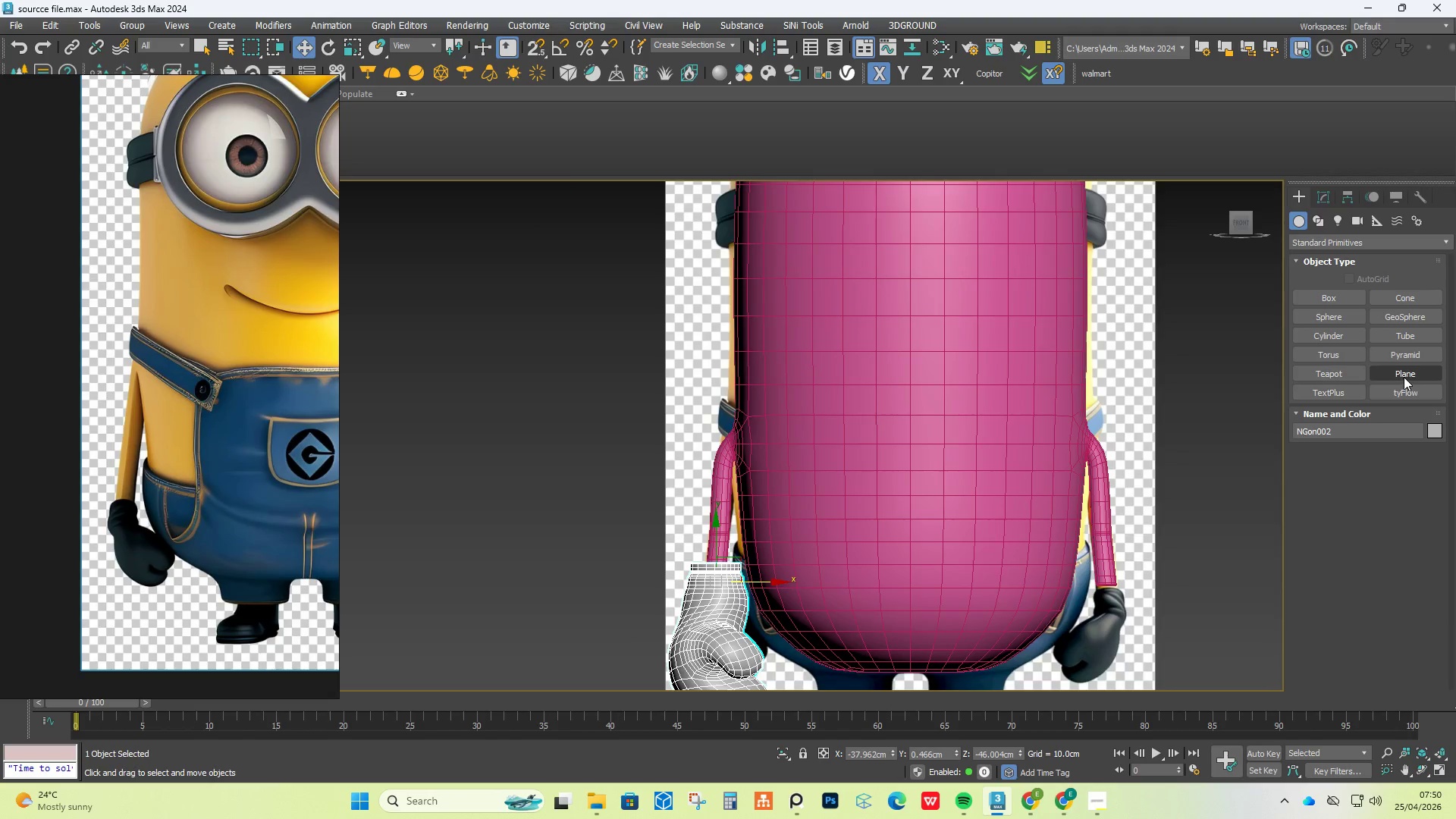 
left_click([1404, 377])
 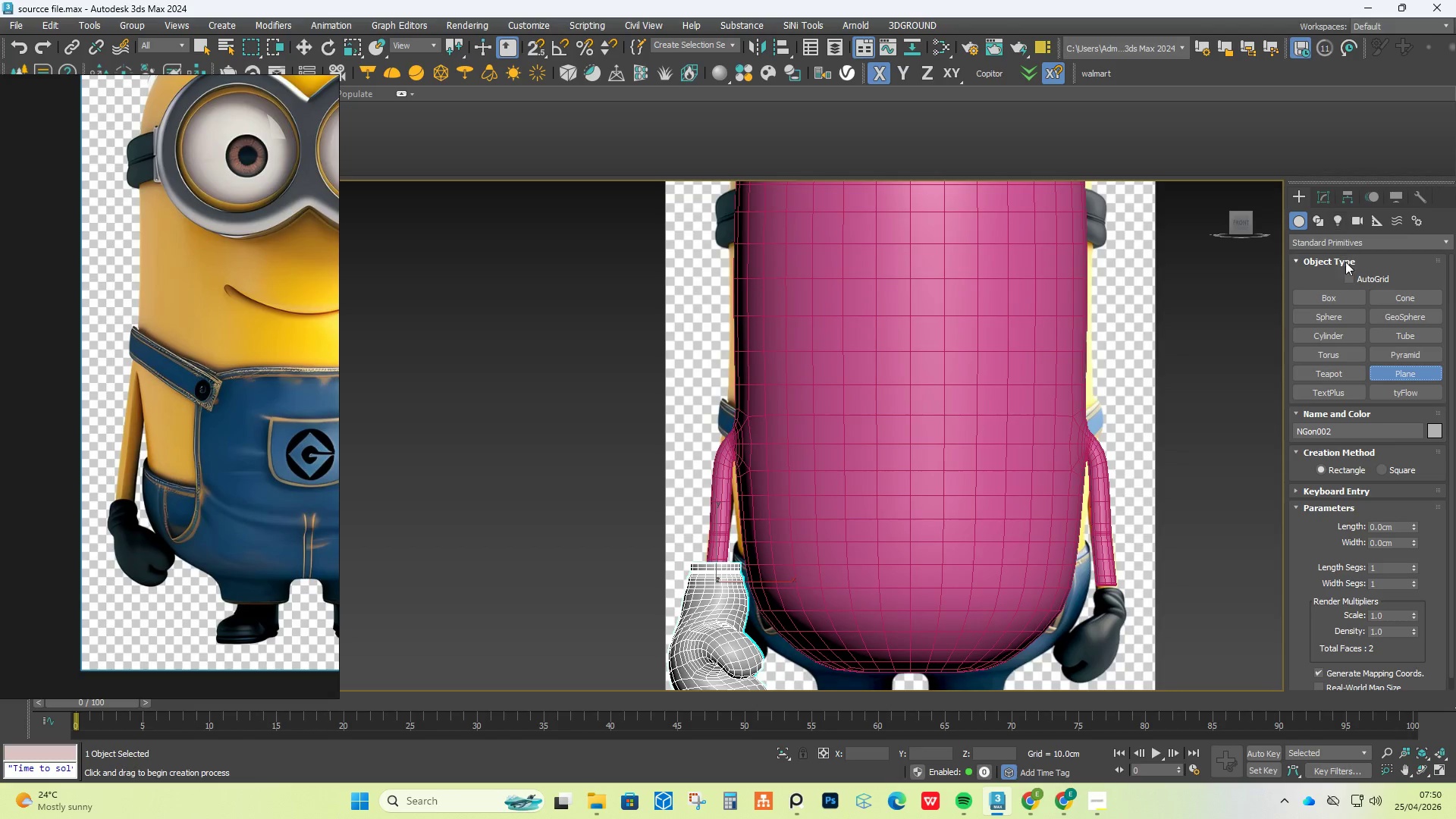 
left_click([1352, 281])
 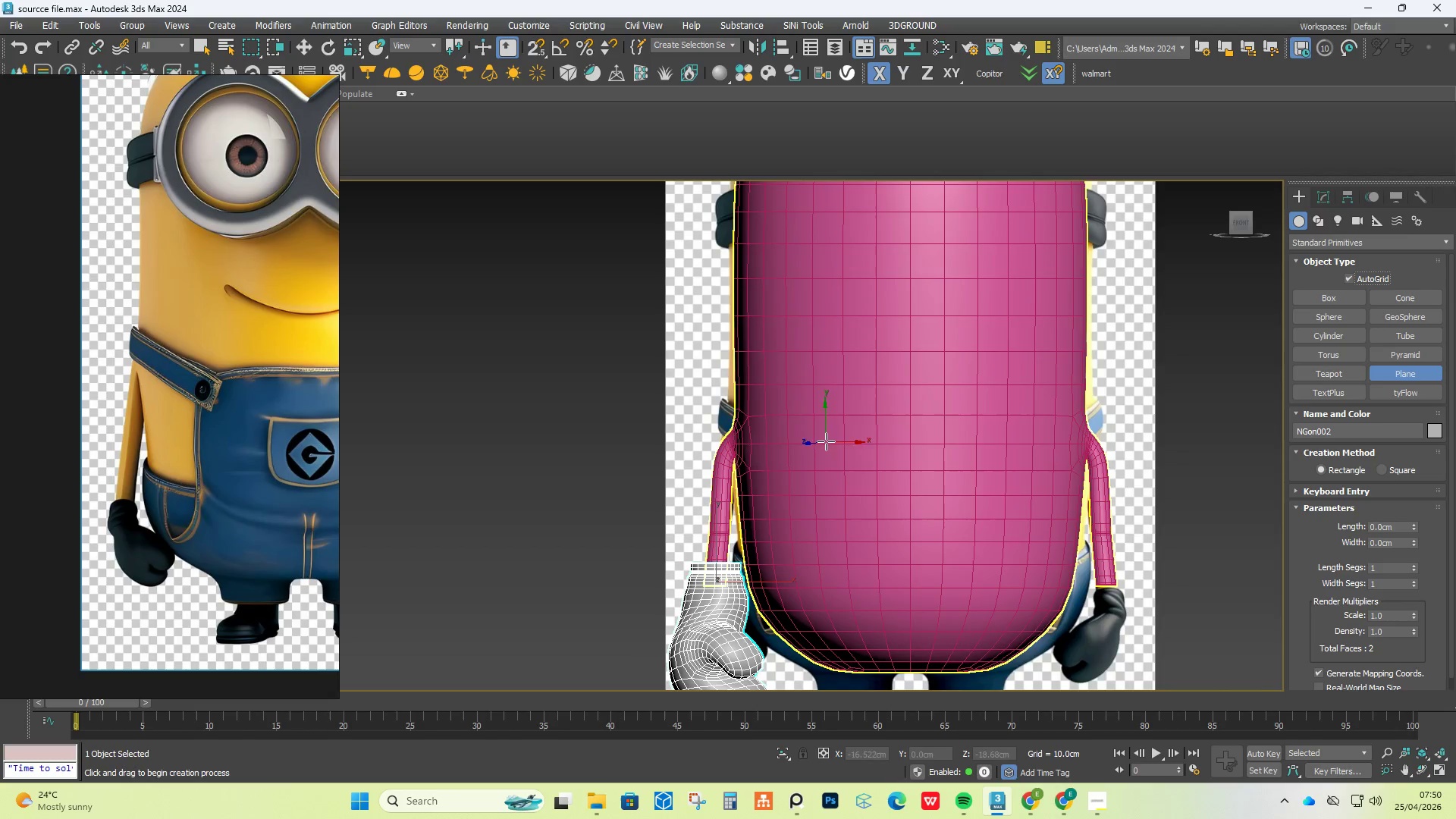 
left_click_drag(start_coordinate=[840, 428], to_coordinate=[827, 447])
 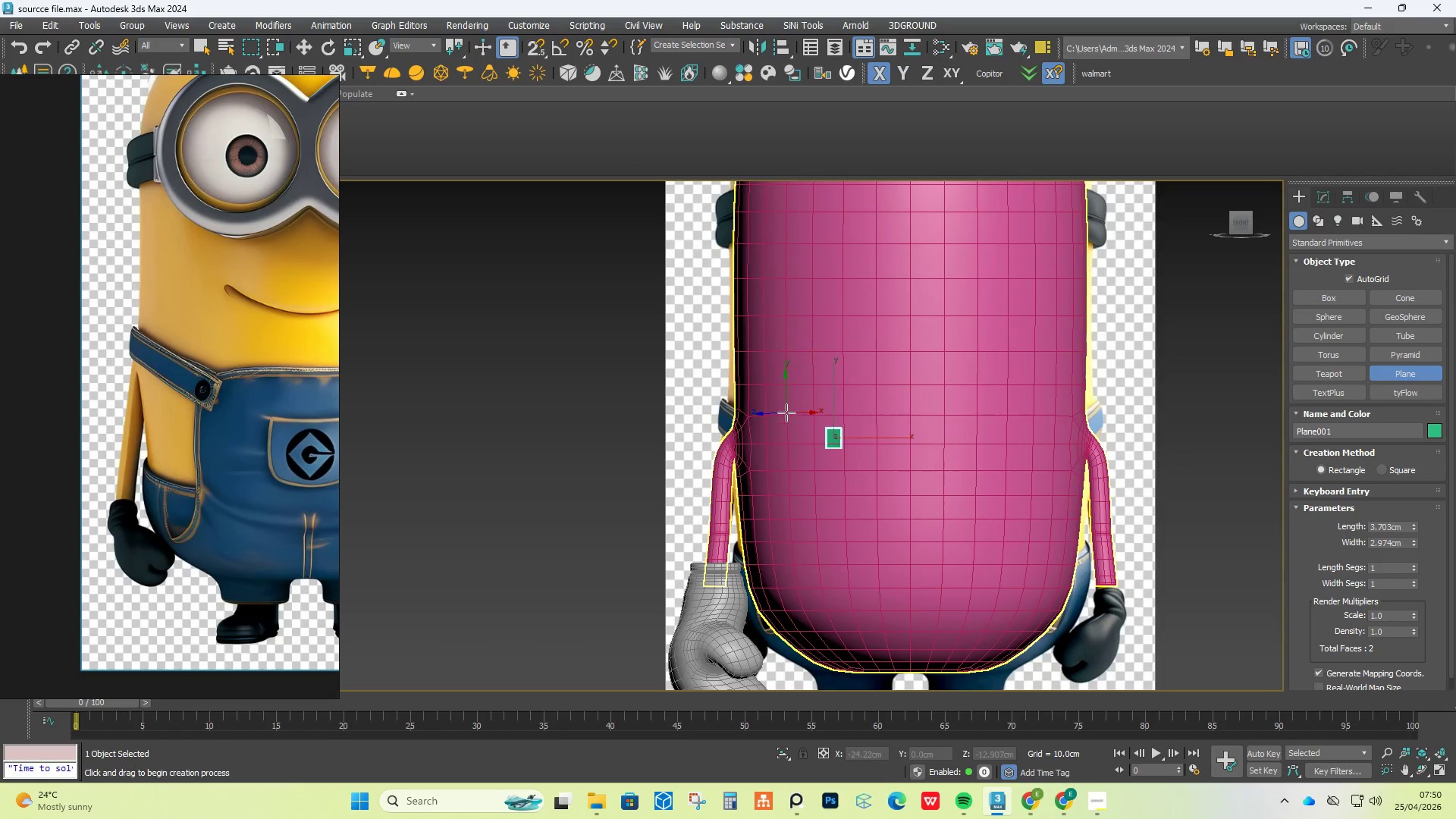 
right_click([786, 413])
 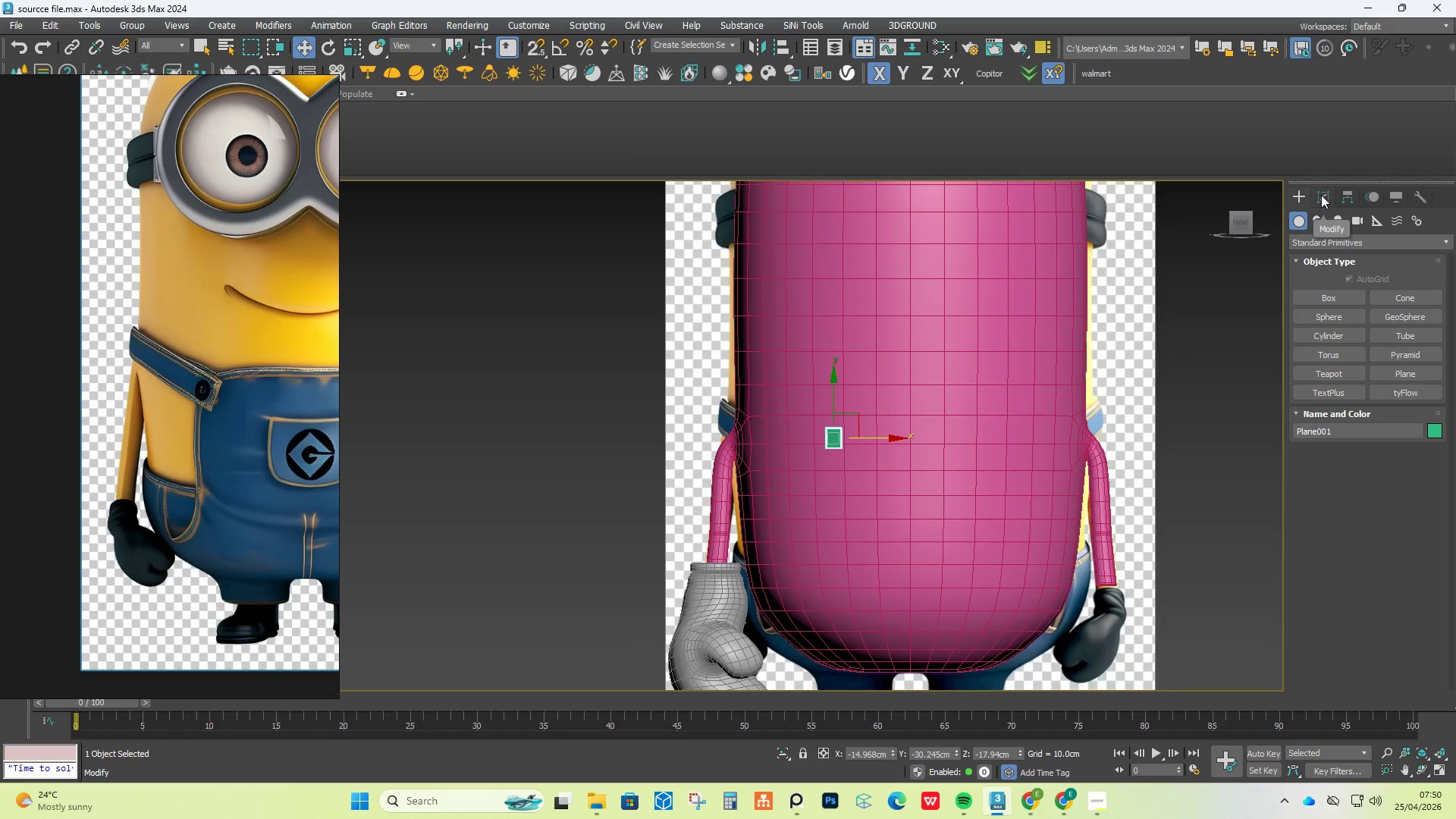 
left_click([1321, 195])
 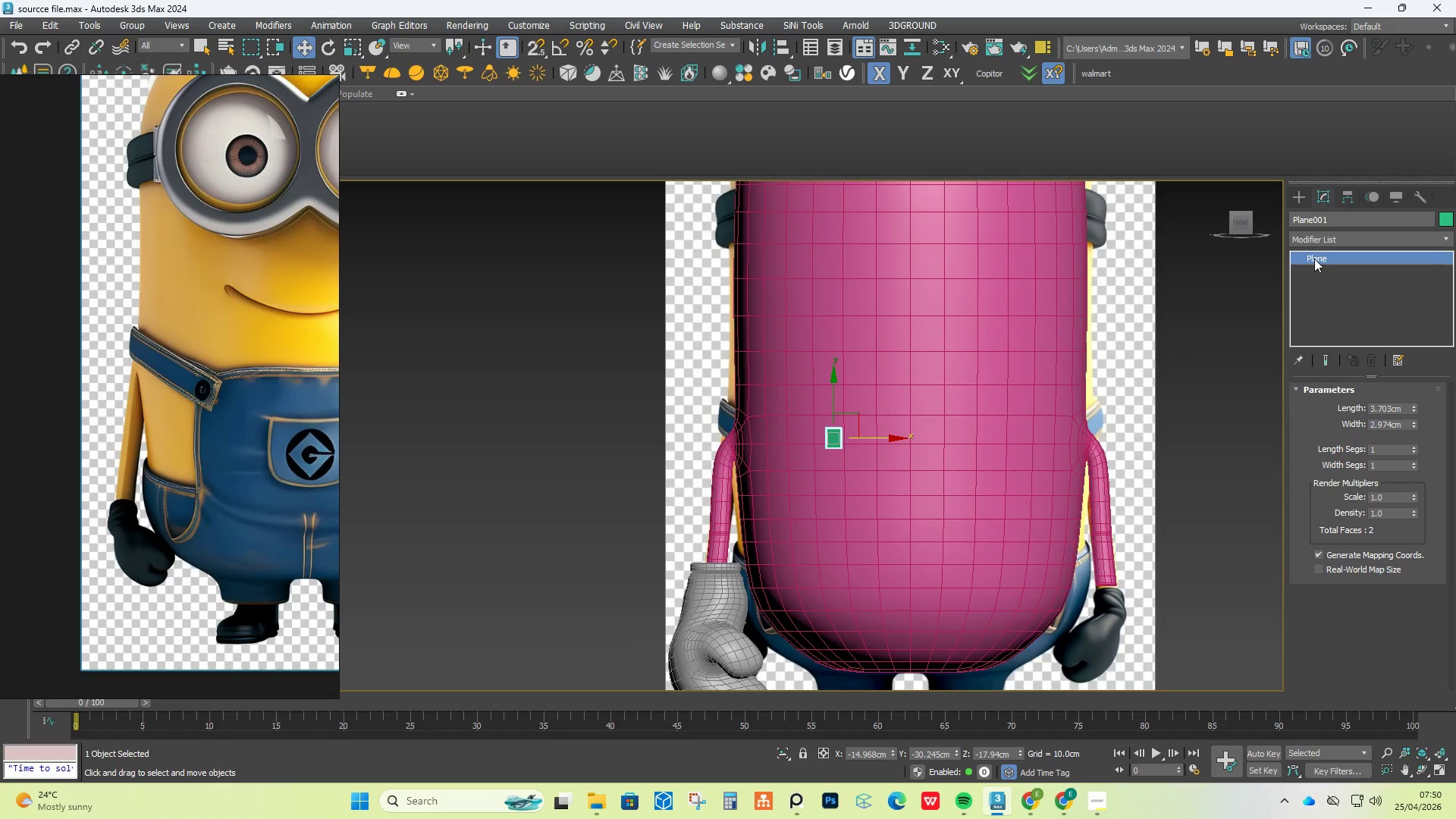 
left_click([1327, 245])
 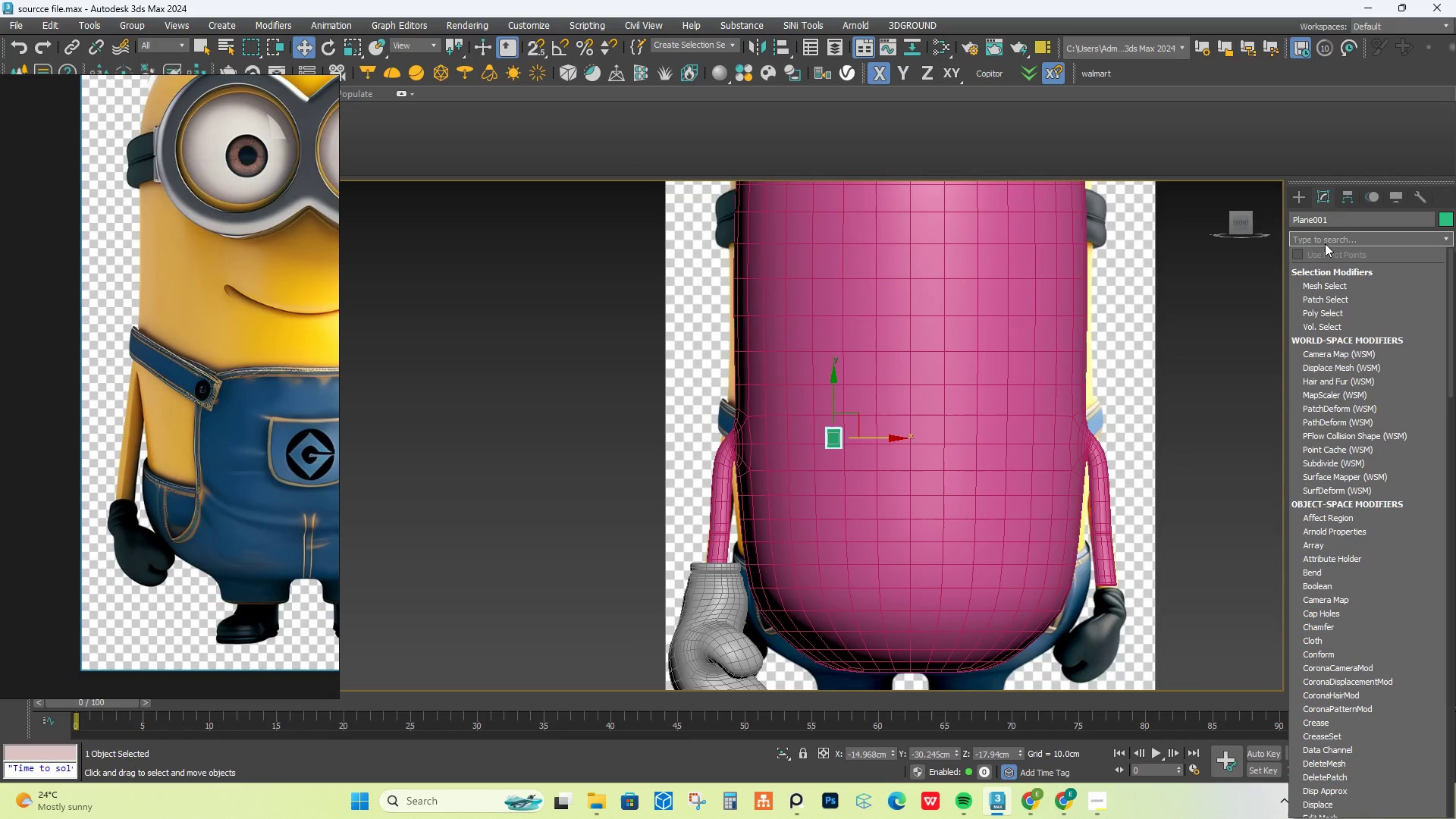 
key(E)
 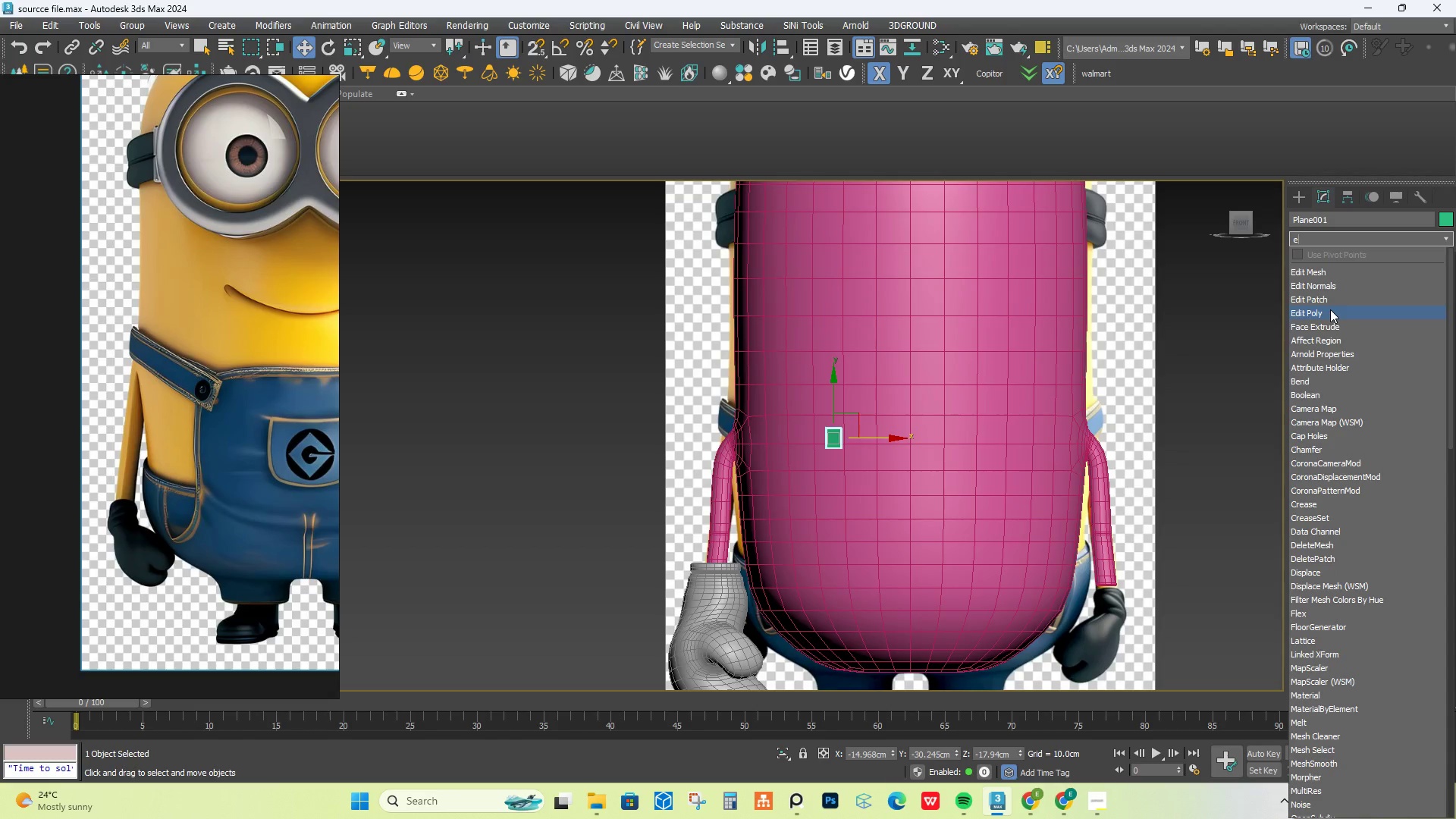 
left_click([1330, 309])
 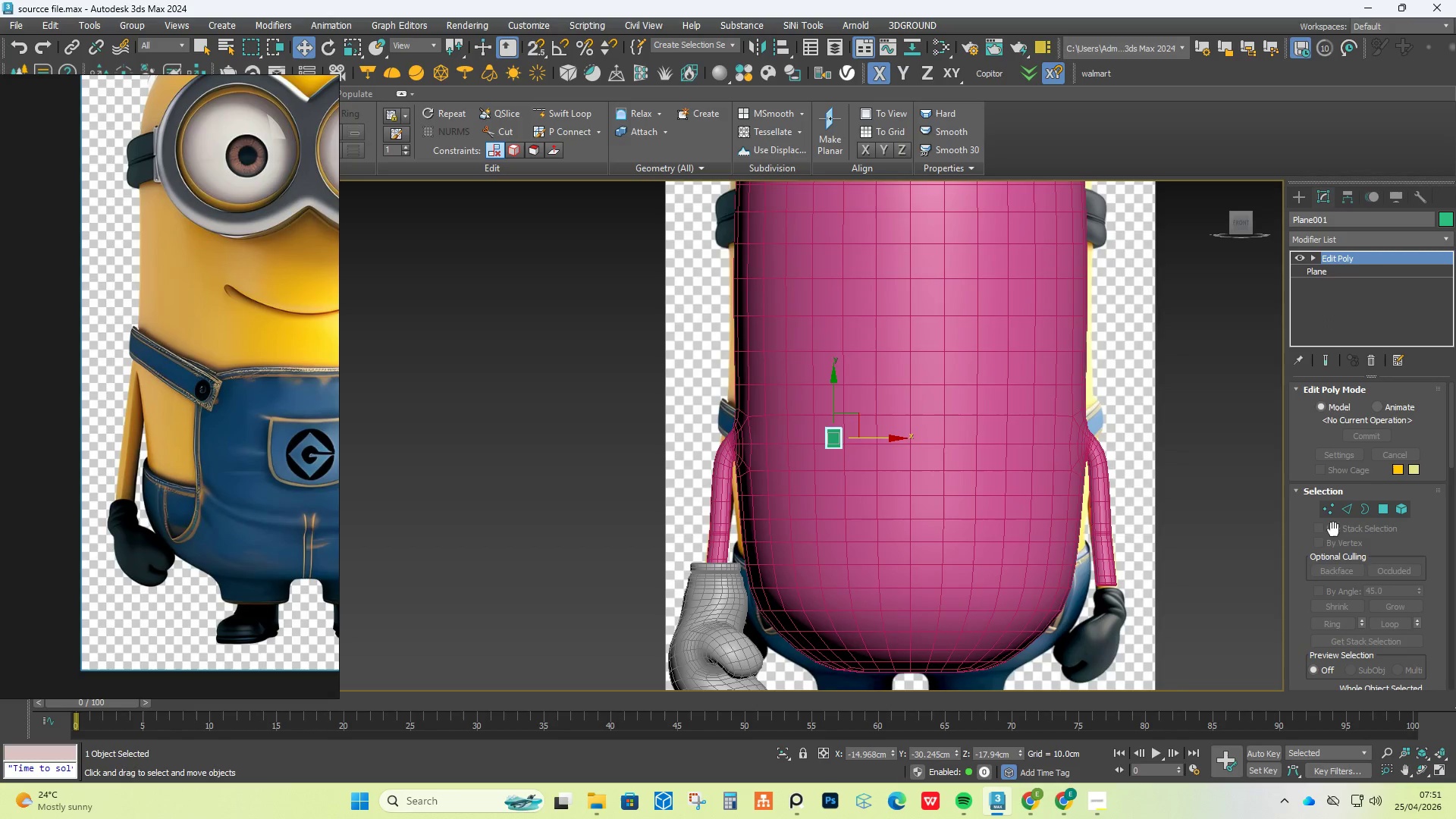 
left_click([1333, 514])
 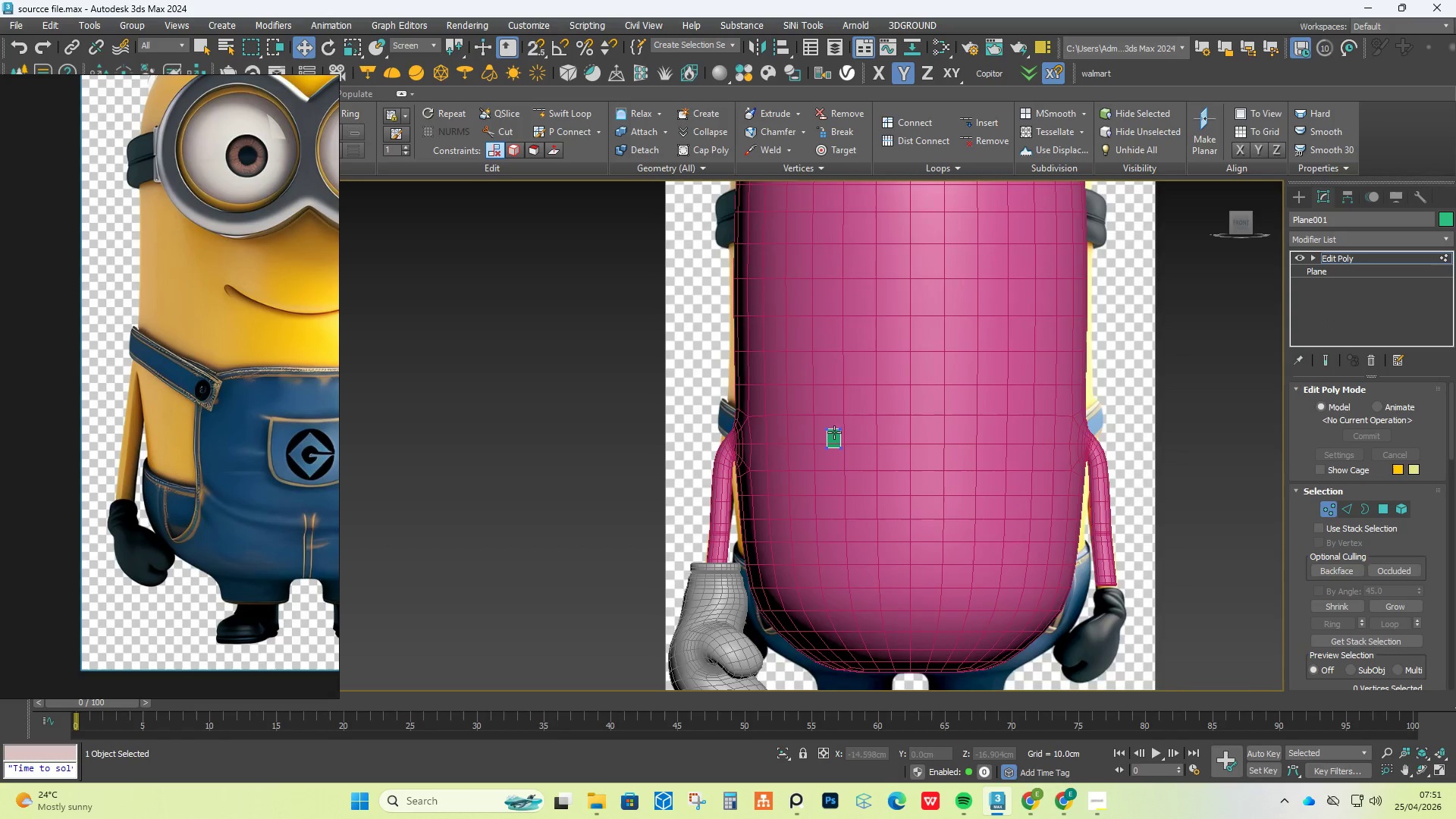 
left_click_drag(start_coordinate=[869, 387], to_coordinate=[957, 594])
 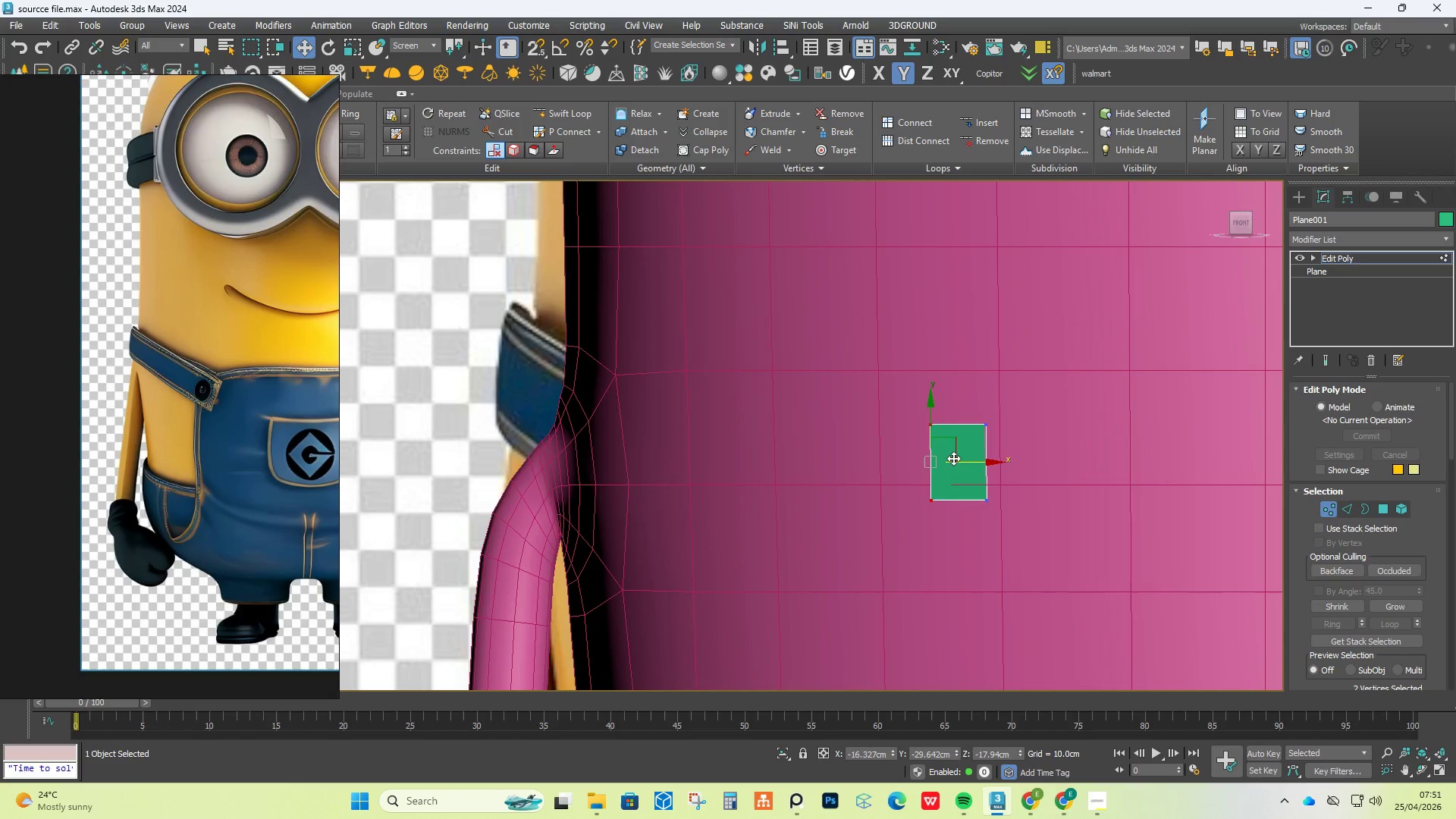 
scroll: coordinate [791, 430], scroll_direction: up, amount: 4.0
 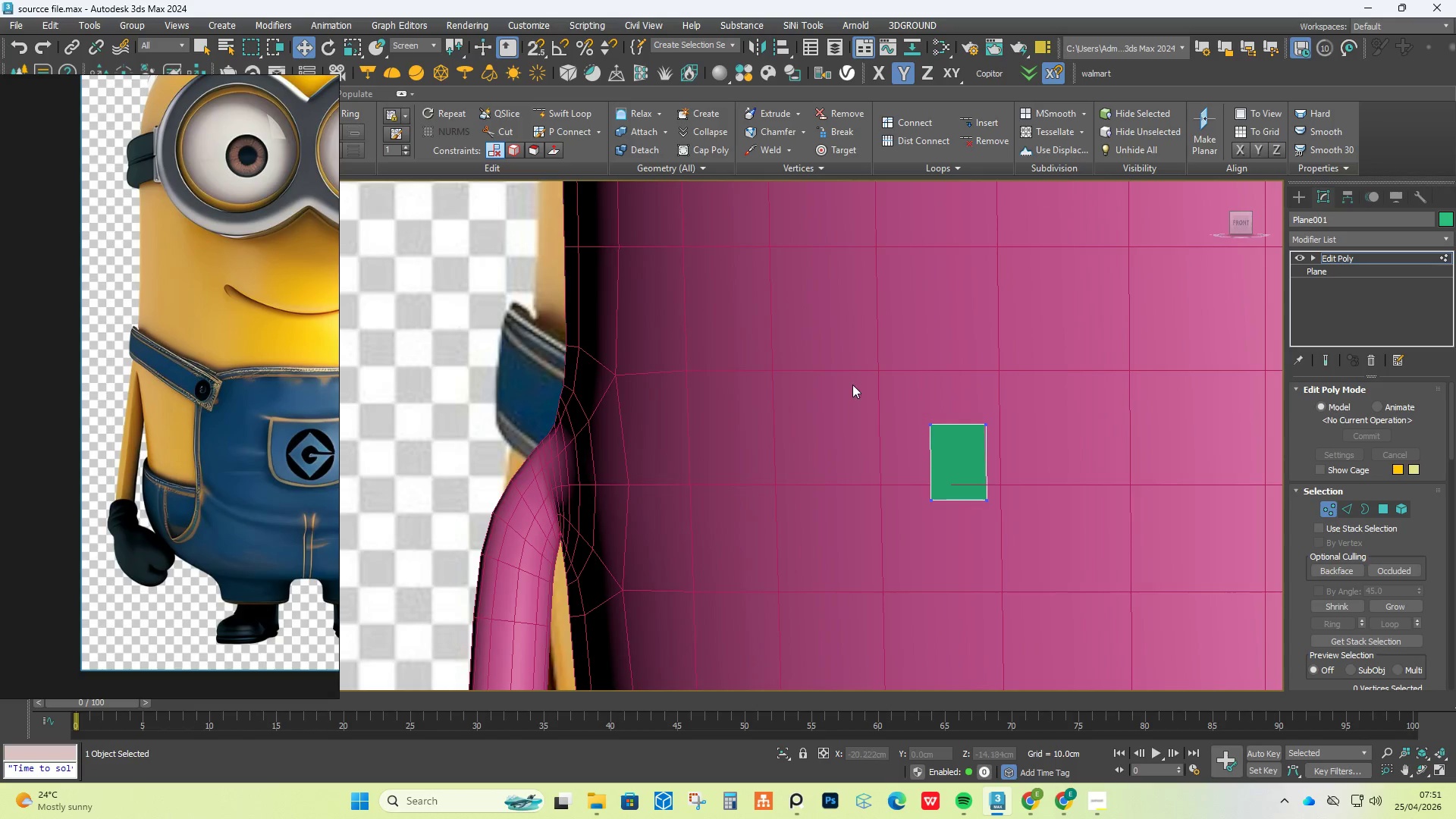 
left_click_drag(start_coordinate=[956, 458], to_coordinate=[770, 437])
 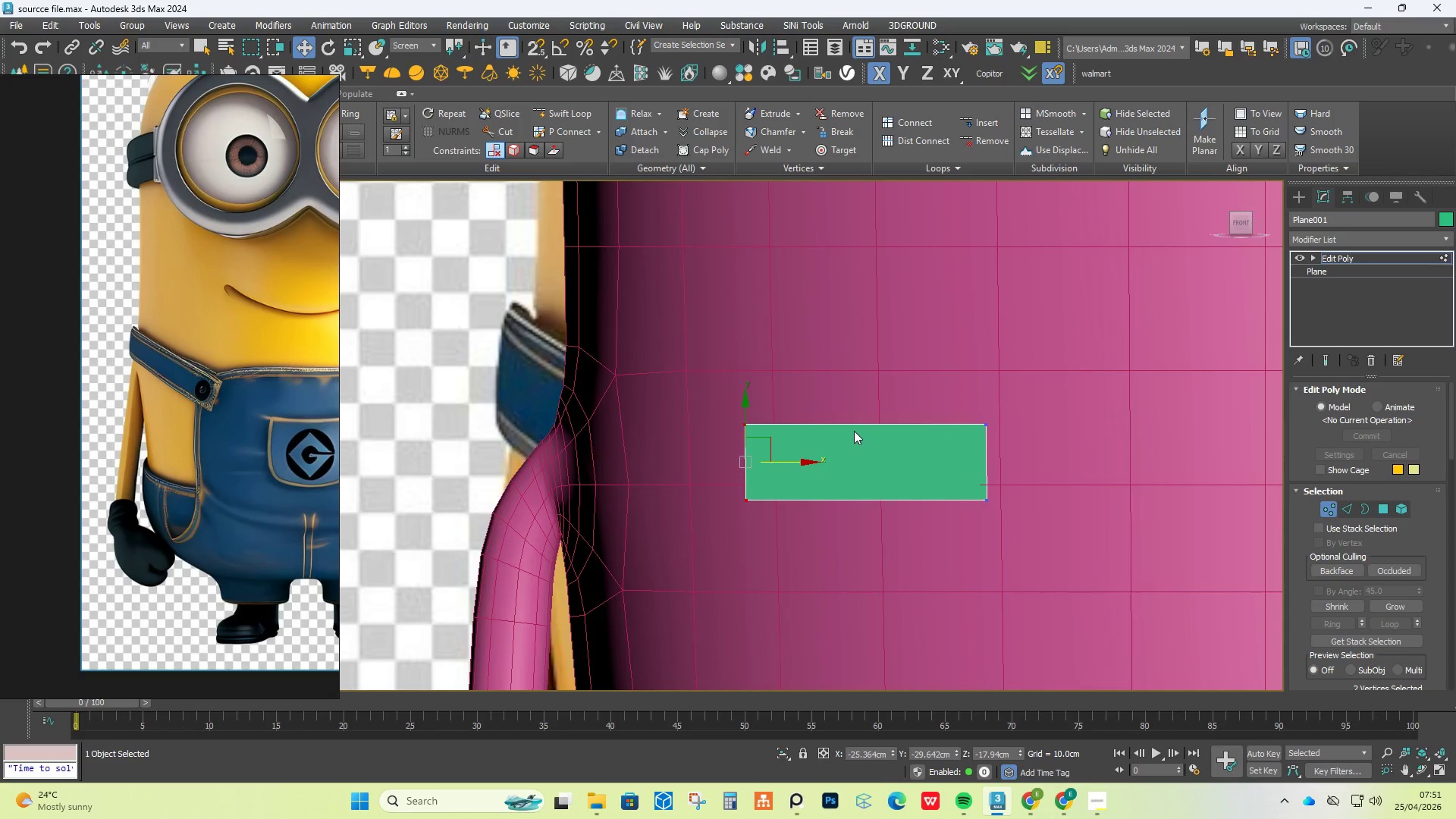 
type(w2)
 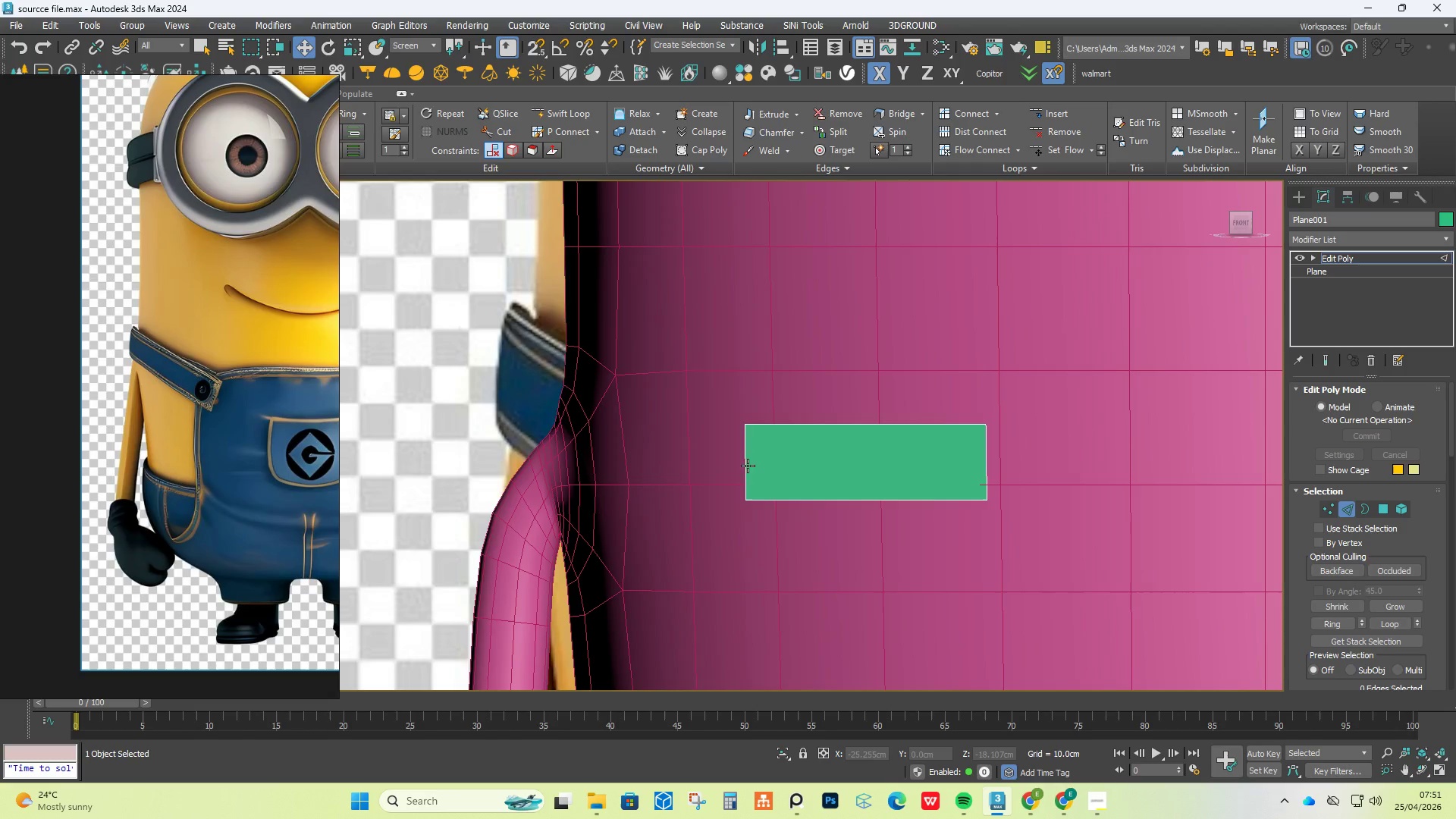 
left_click([748, 466])
 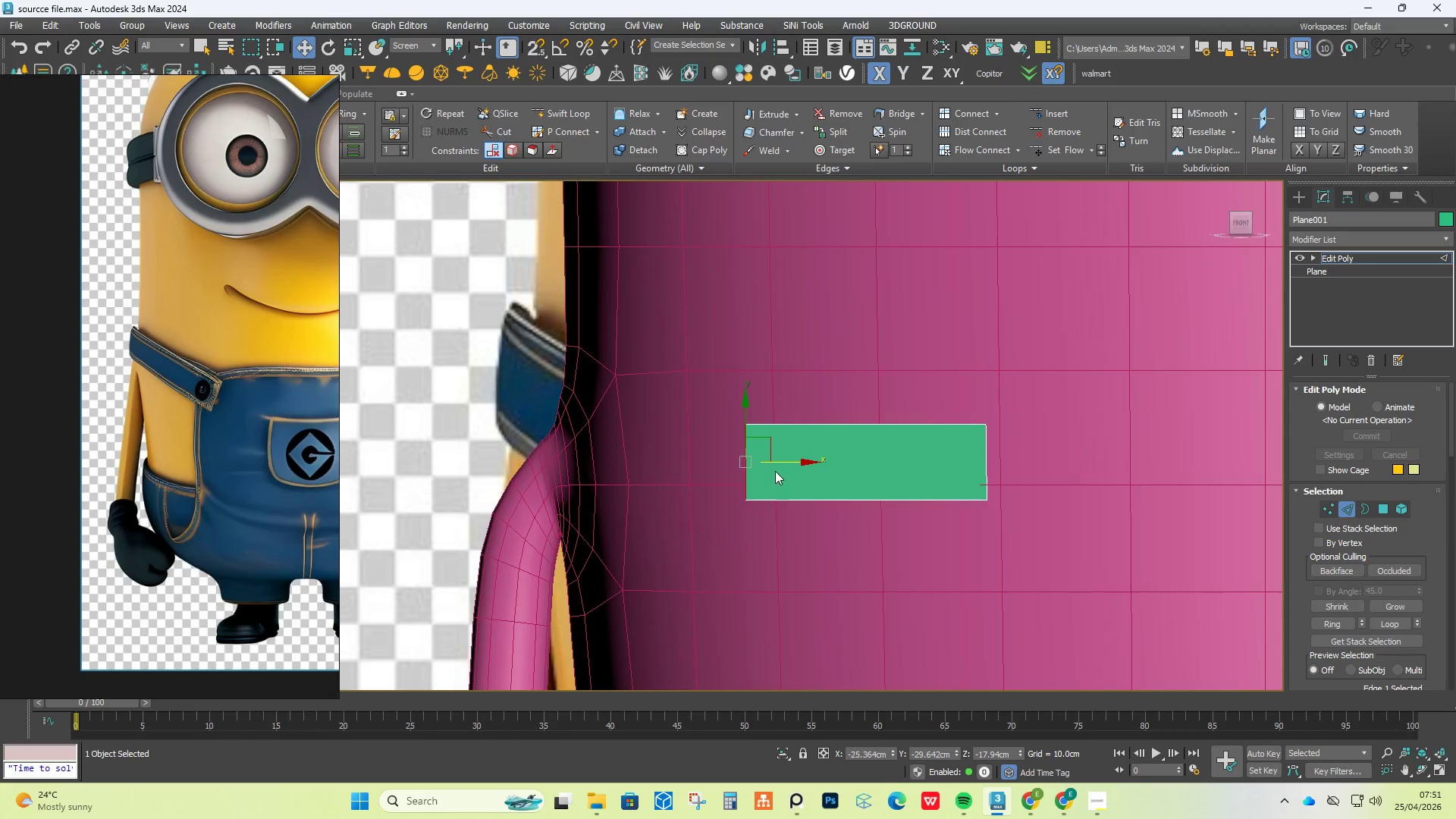 
hold_key(key=ShiftLeft, duration=0.55)
left_click_drag(start_coordinate=[792, 465], to_coordinate=[745, 463])
 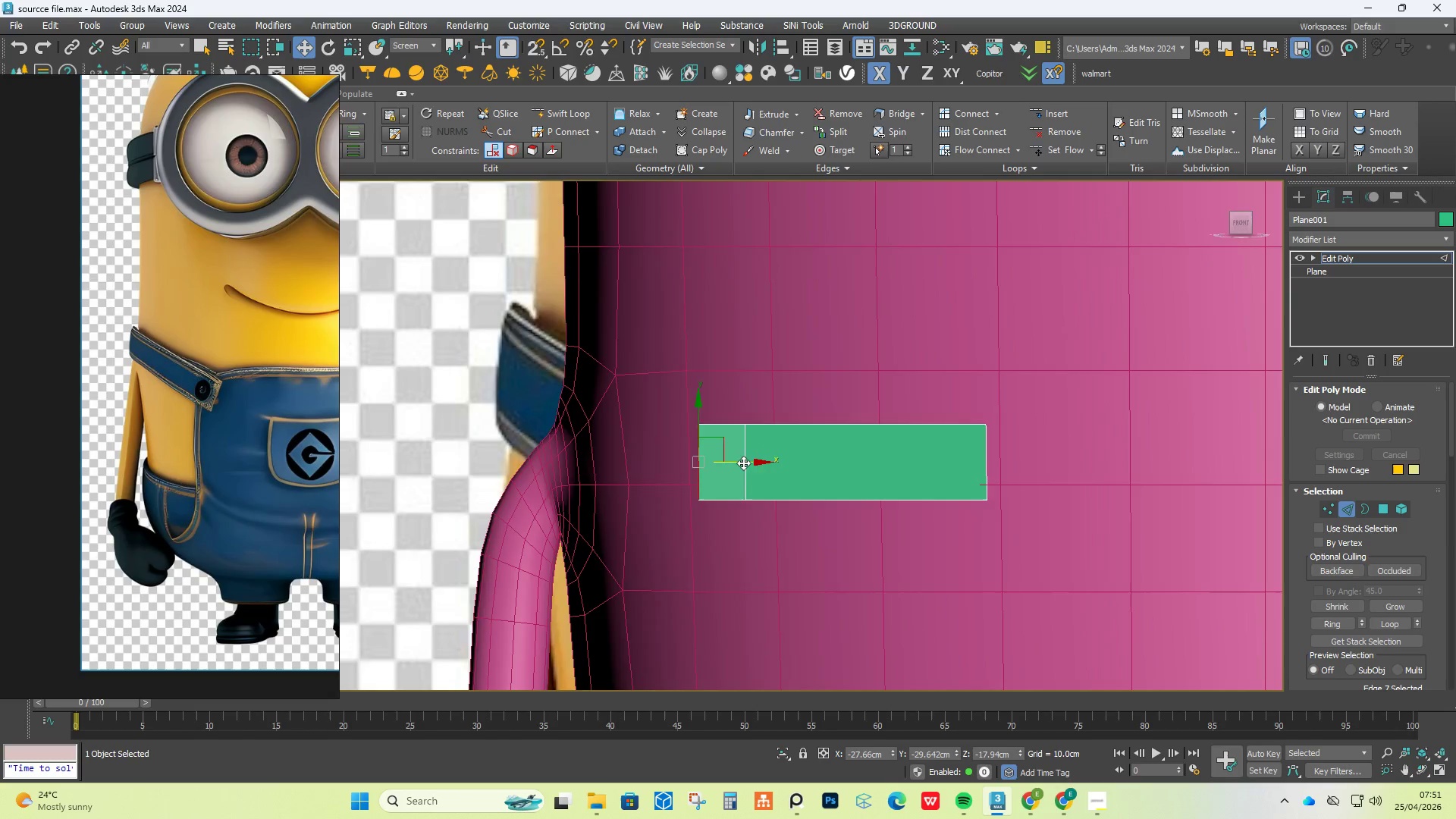 
hold_key(key=AltLeft, duration=0.83)
scroll: coordinate [739, 490], scroll_direction: none, amount: 0.0
 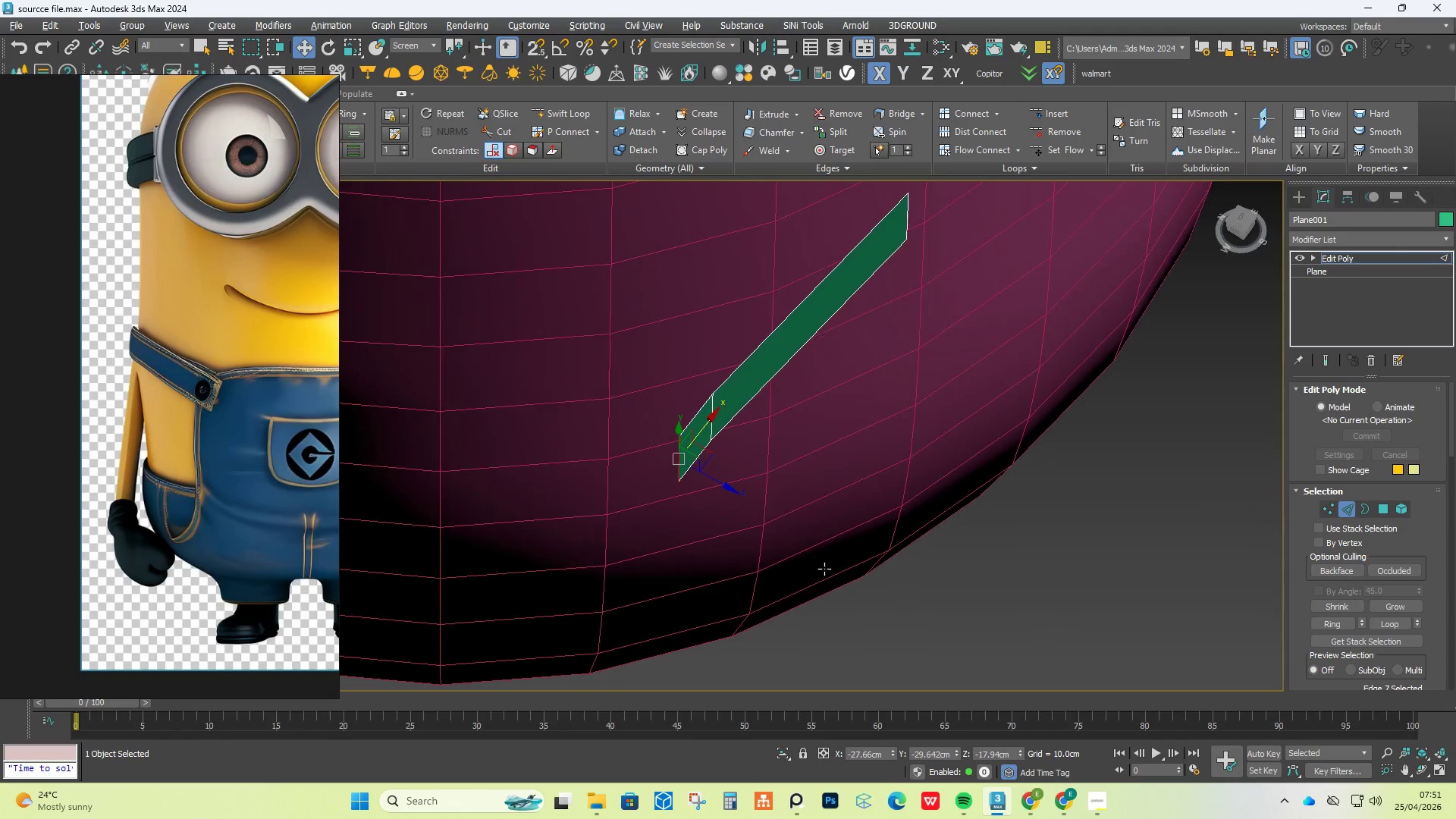 
hold_key(key=AltLeft, duration=0.52)
 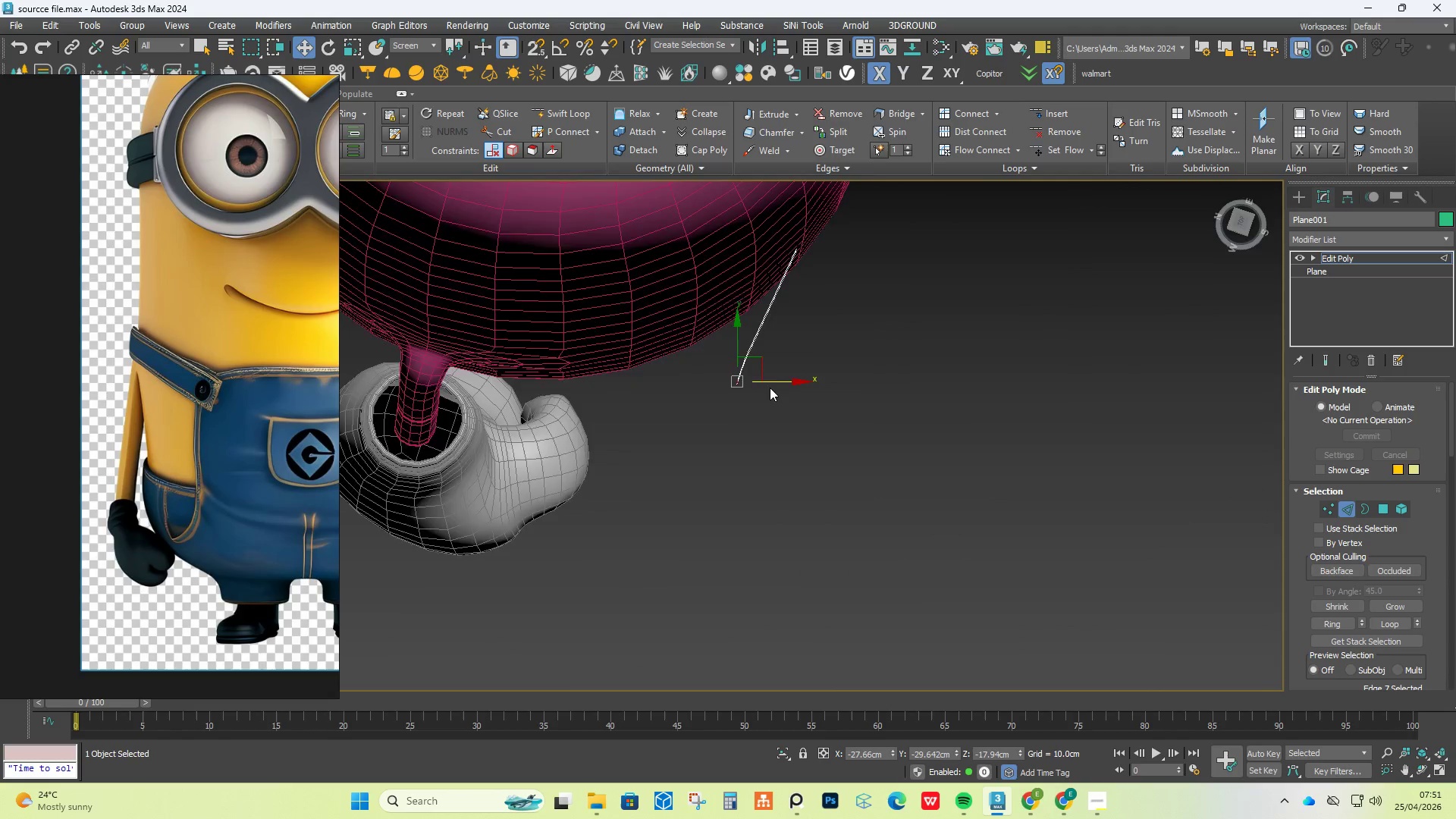 
scroll: coordinate [779, 347], scroll_direction: down, amount: 2.0
 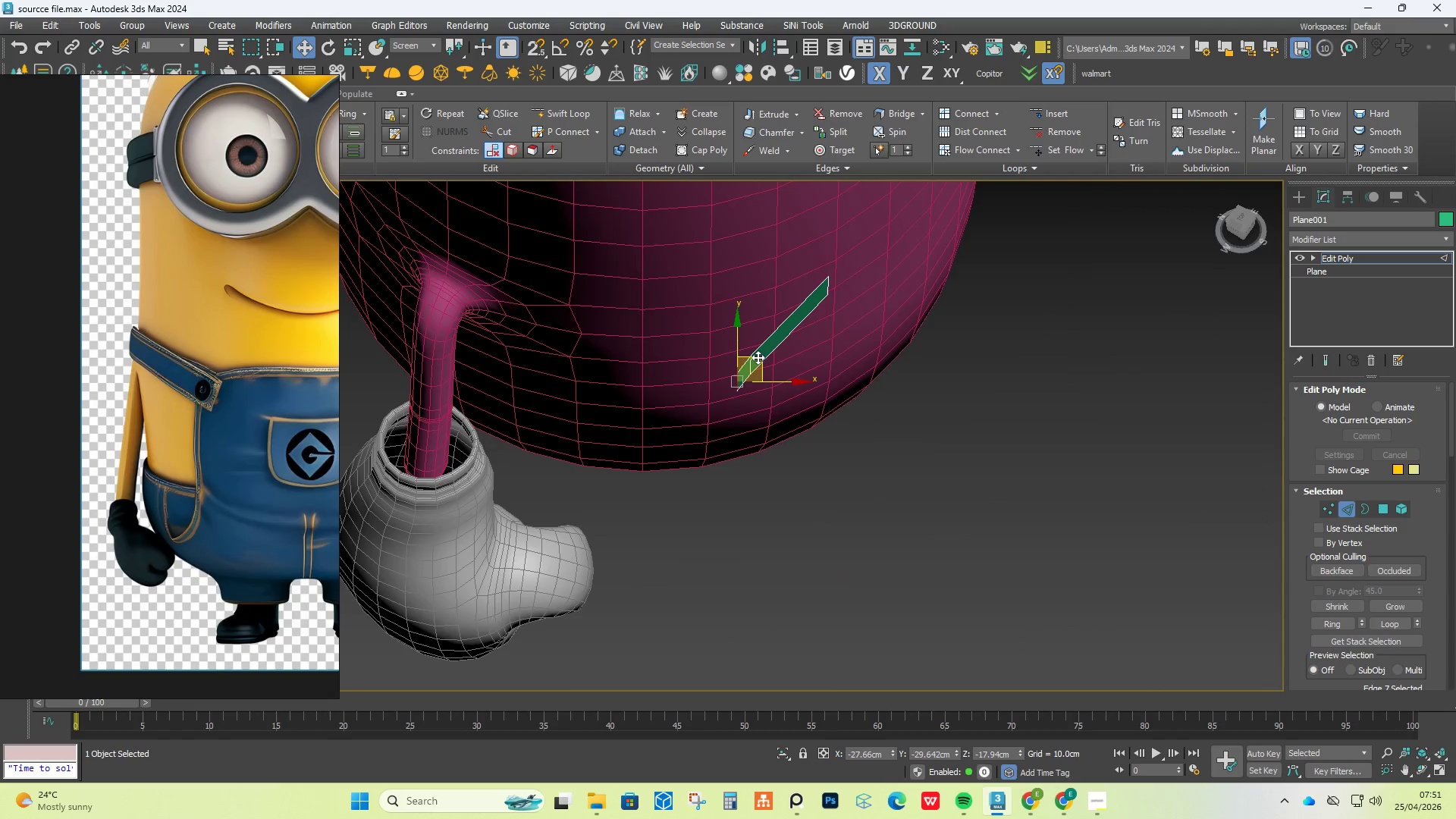 
scroll: coordinate [756, 368], scroll_direction: up, amount: 3.0
 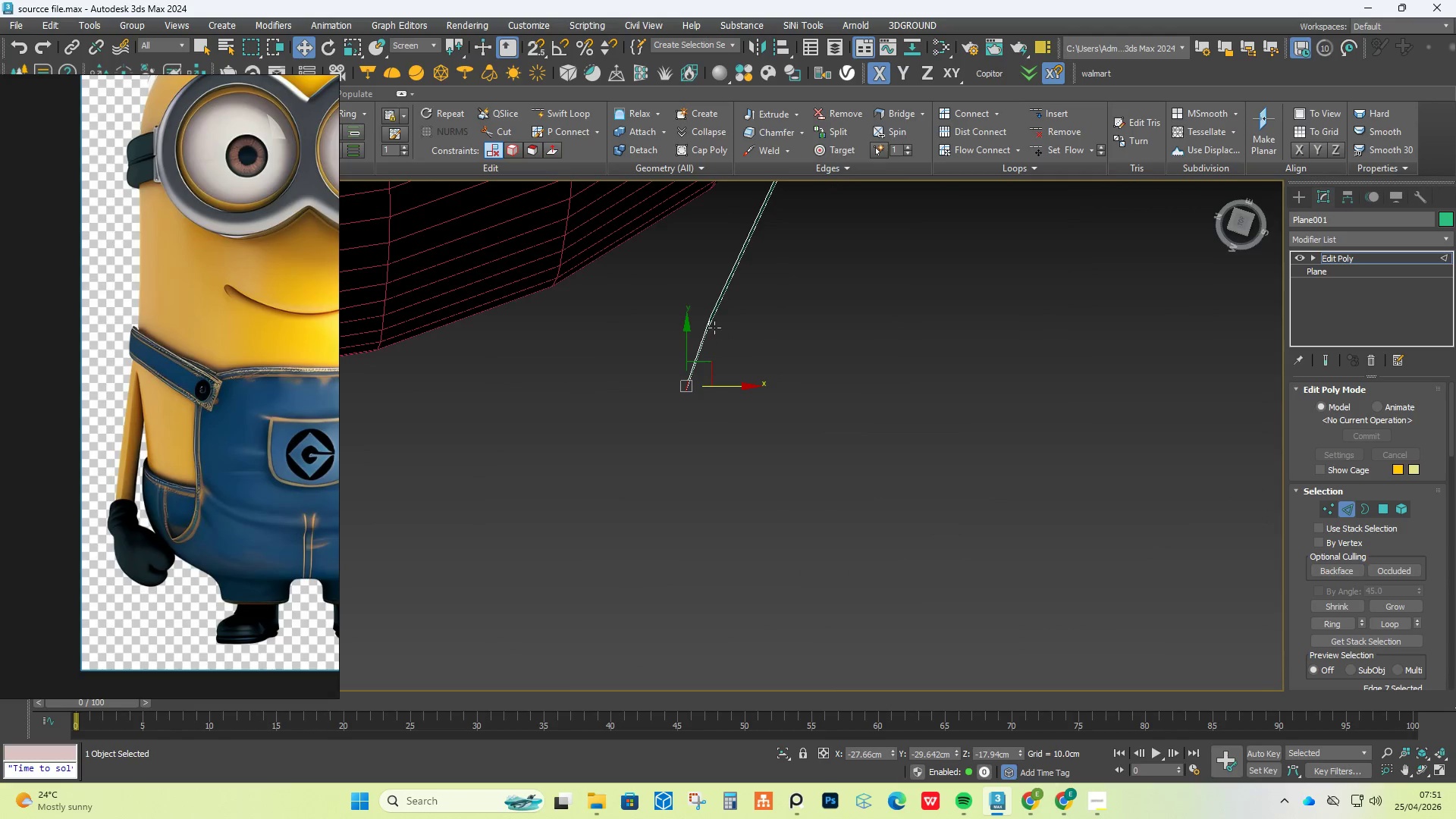 
left_click([712, 326])
 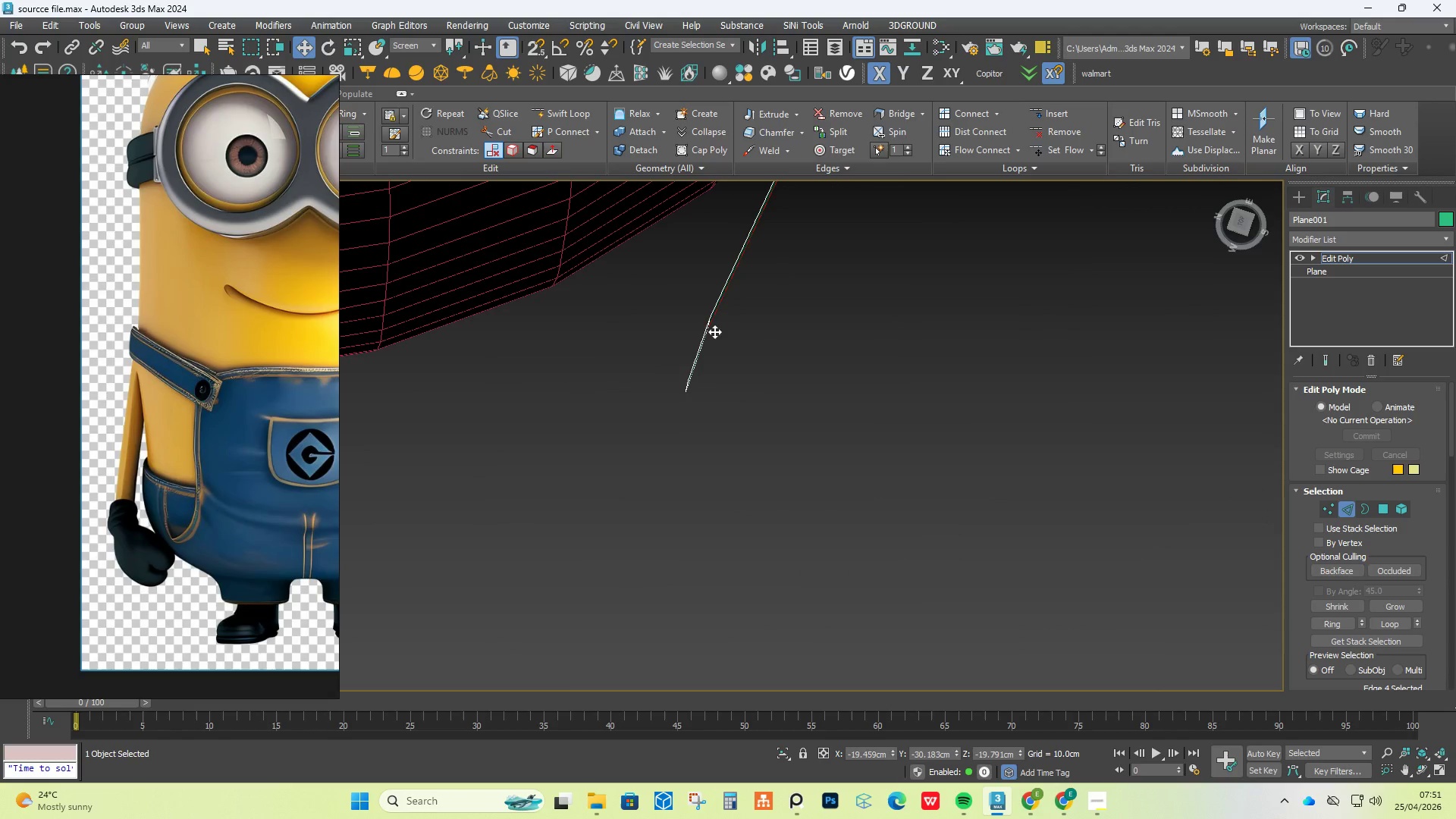 
hold_key(key=AltLeft, duration=0.47)
 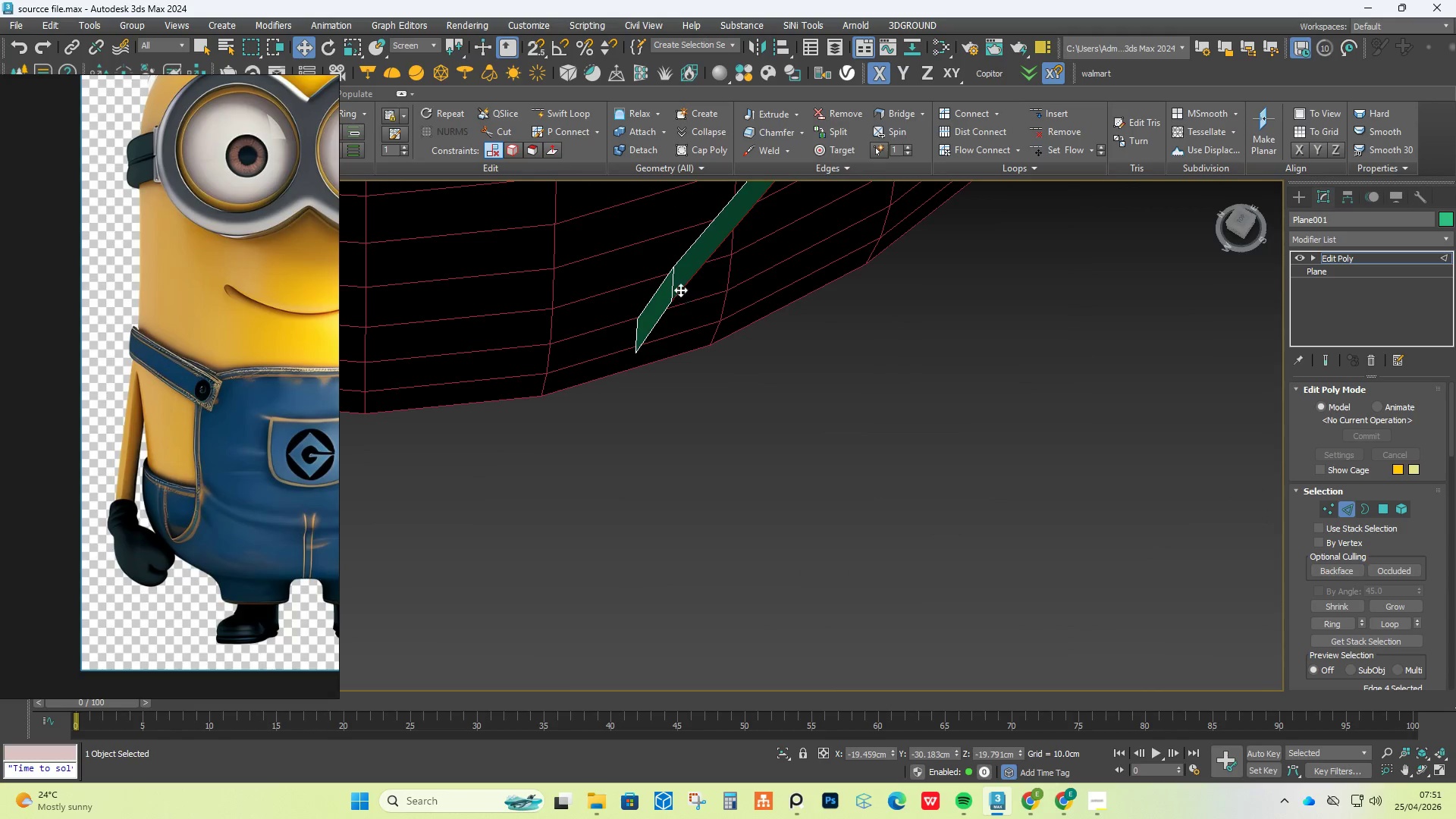 
left_click([679, 288])
 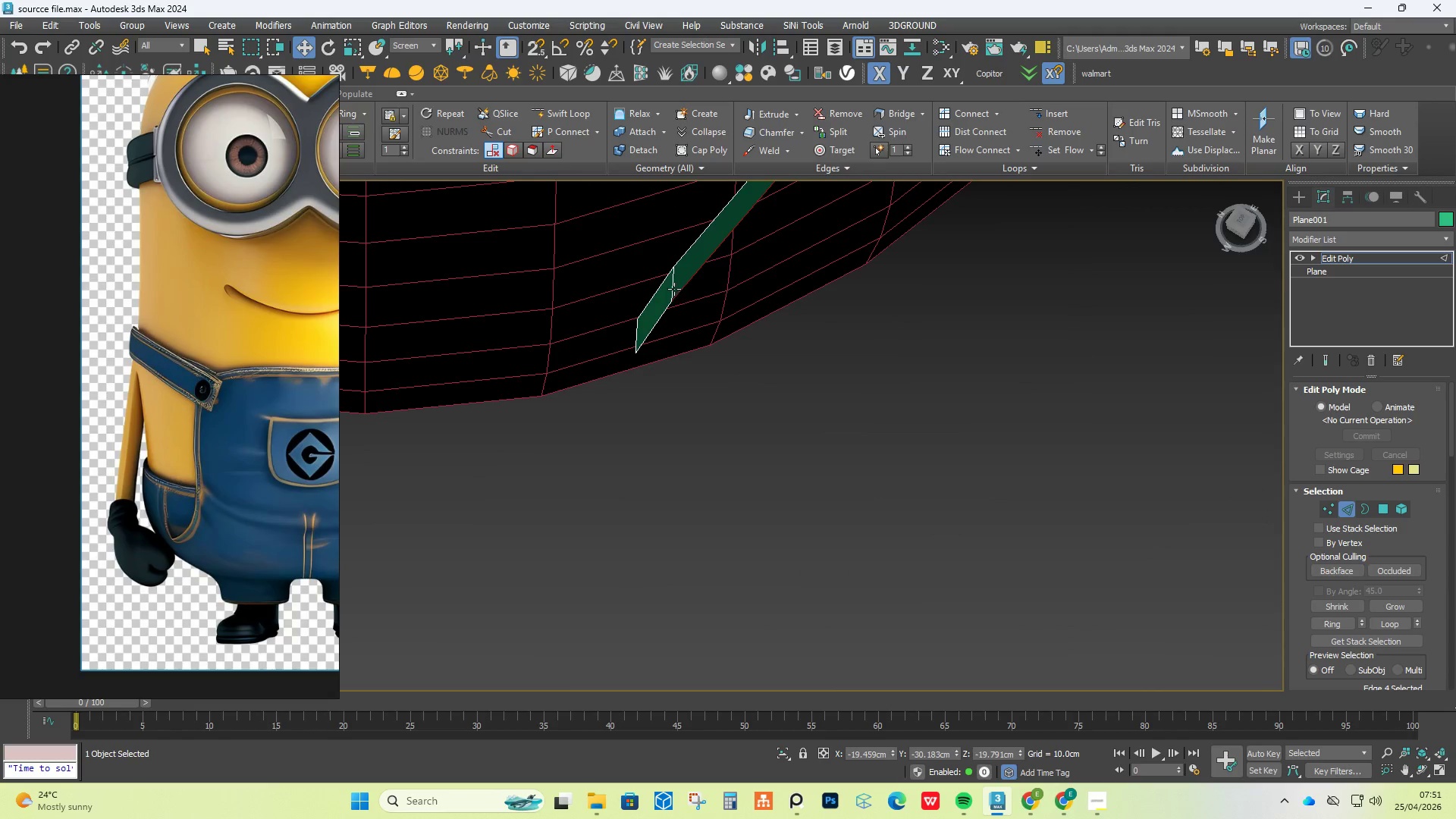 
left_click([673, 287])
 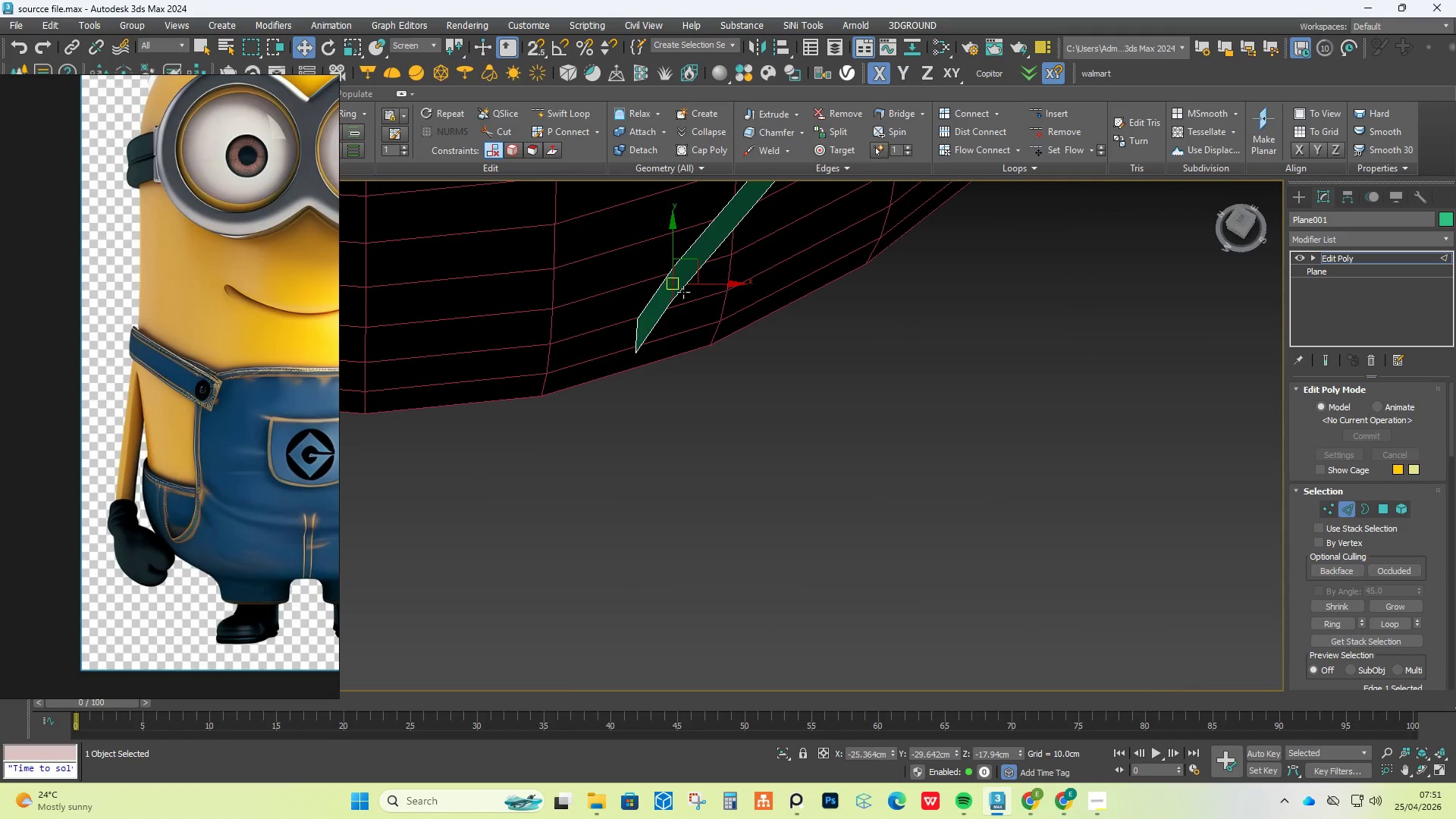 
scroll: coordinate [689, 294], scroll_direction: down, amount: 1.0
 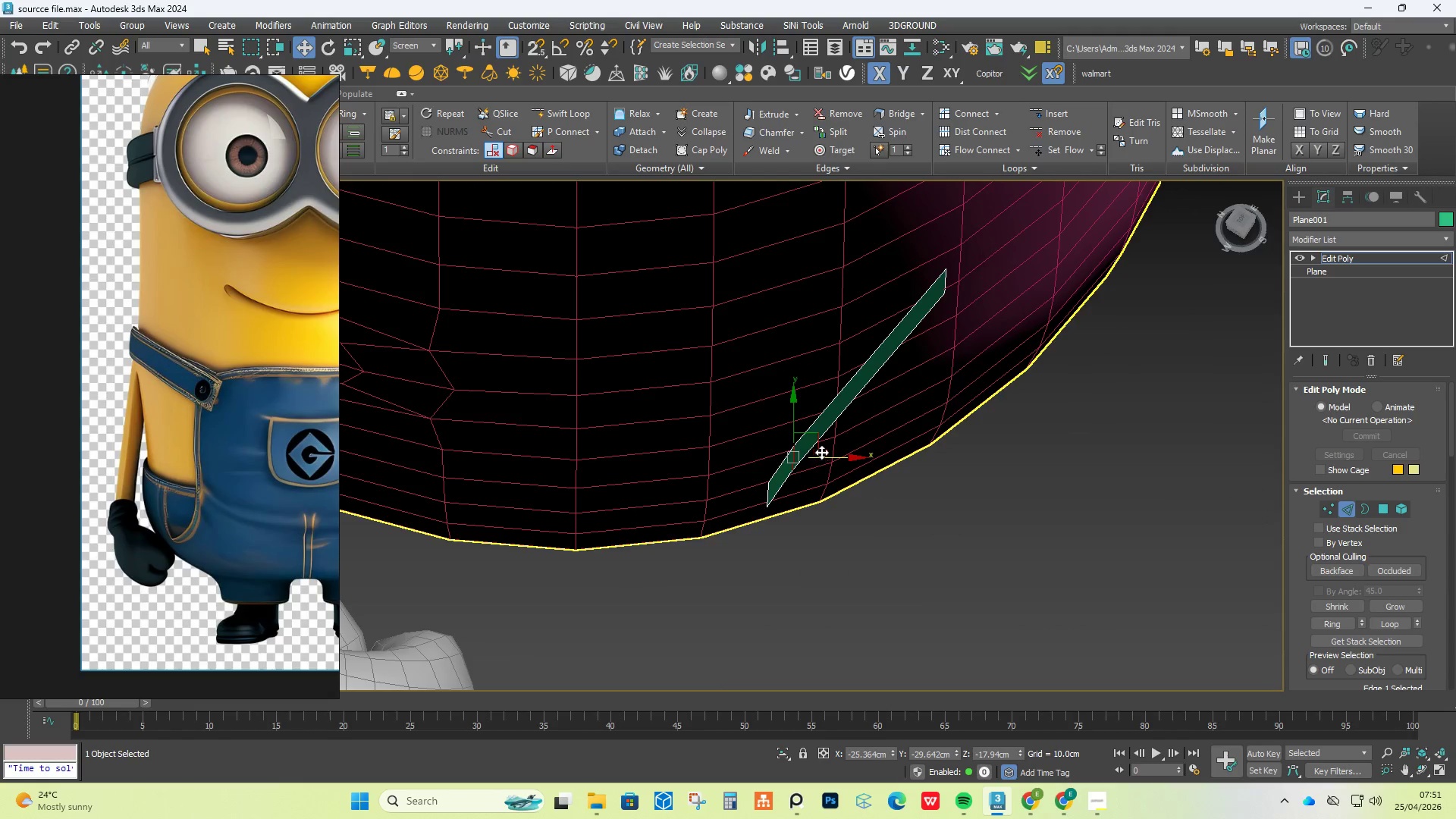 
key(Alt+AltLeft)
 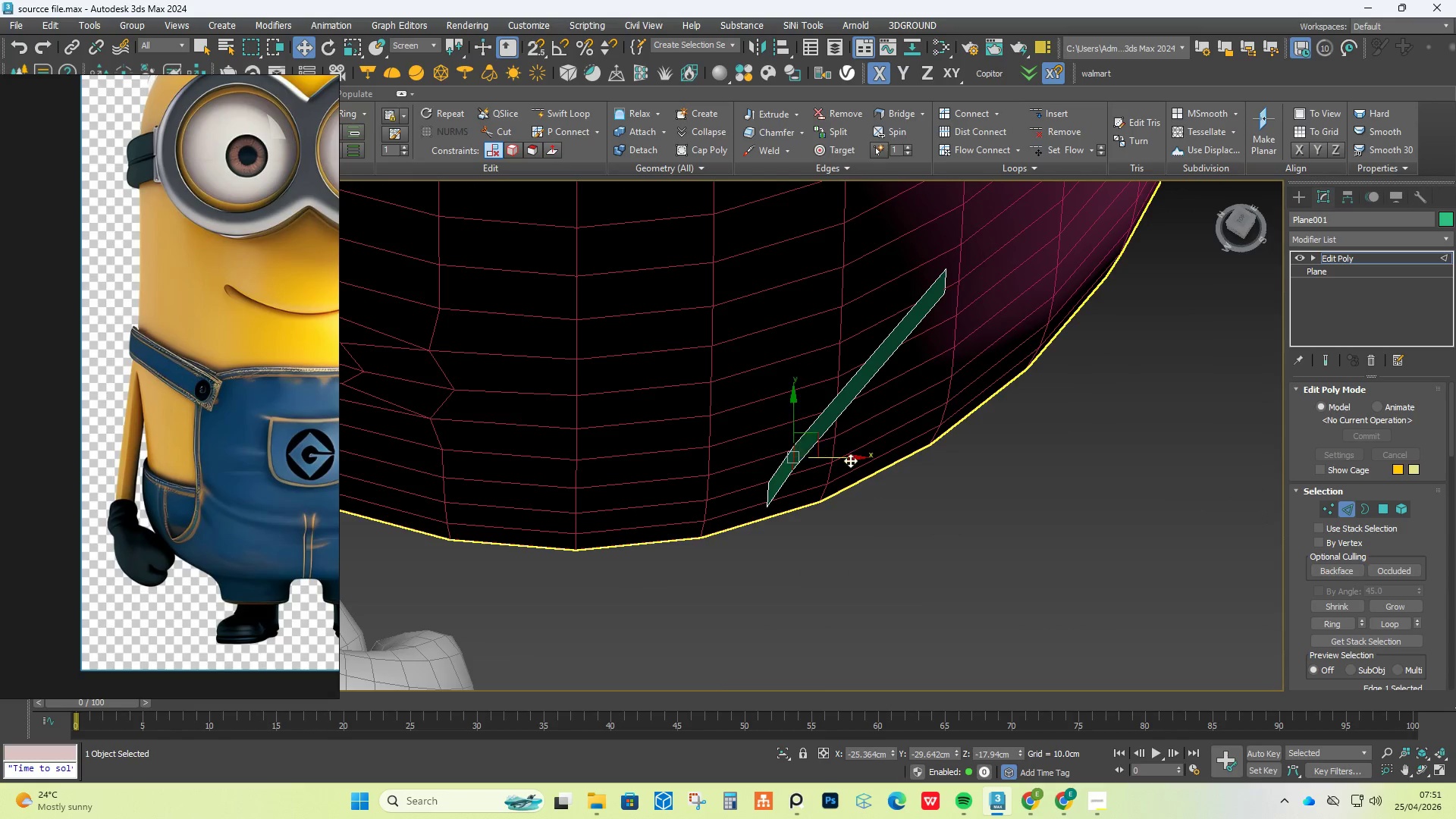 
scroll: coordinate [852, 460], scroll_direction: up, amount: 1.0
 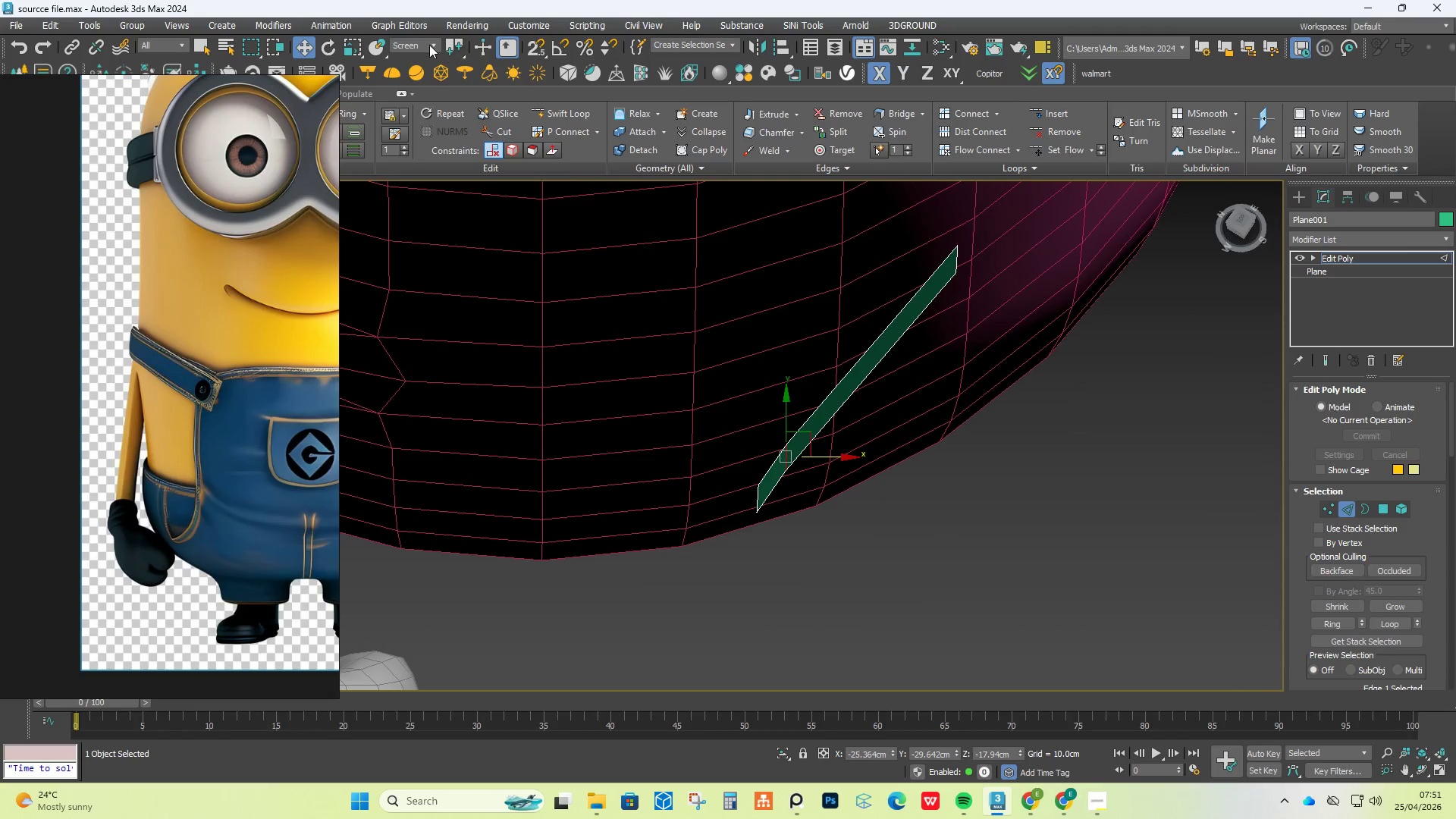 
left_click([429, 45])
 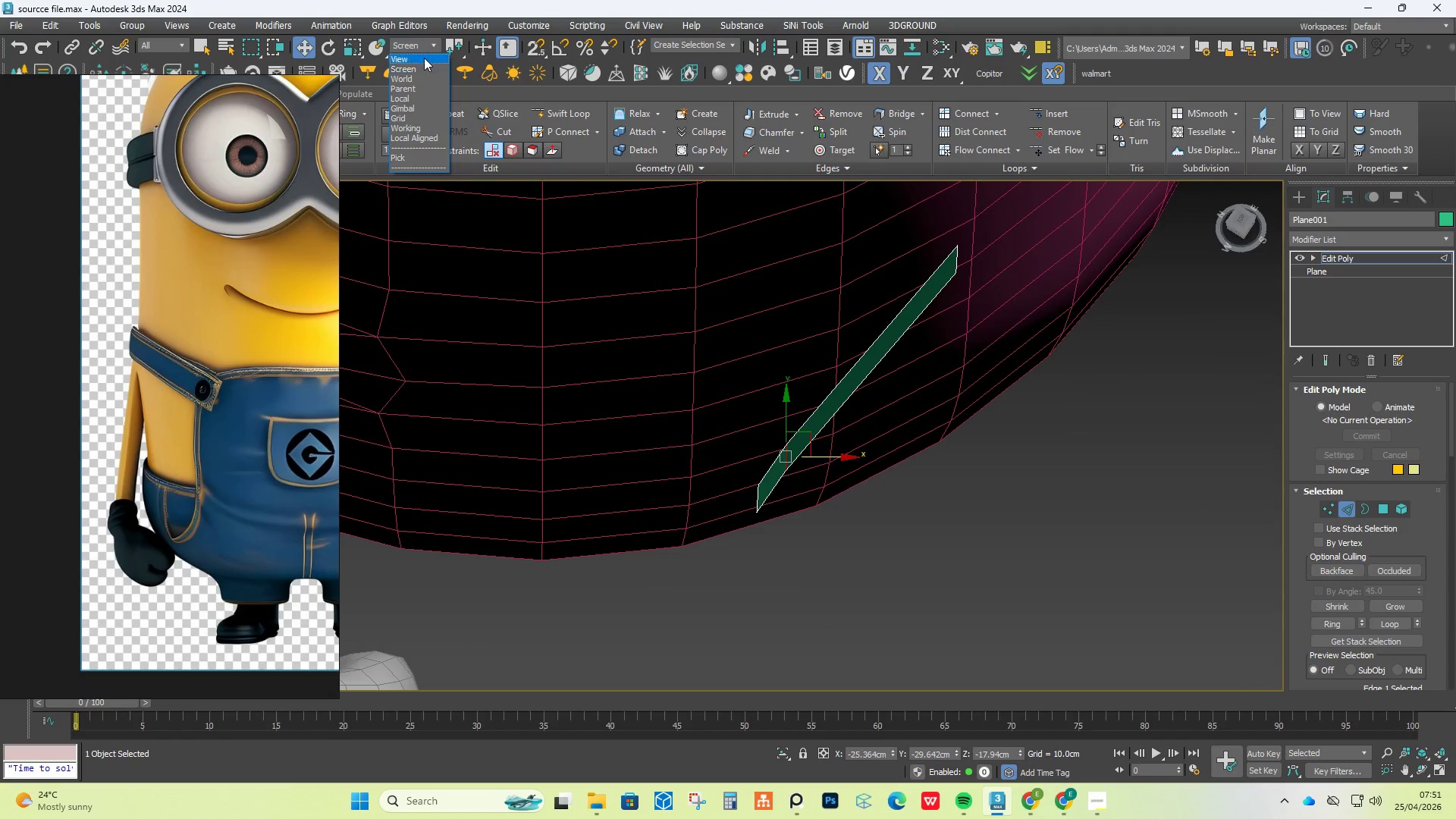 
left_click([424, 58])
 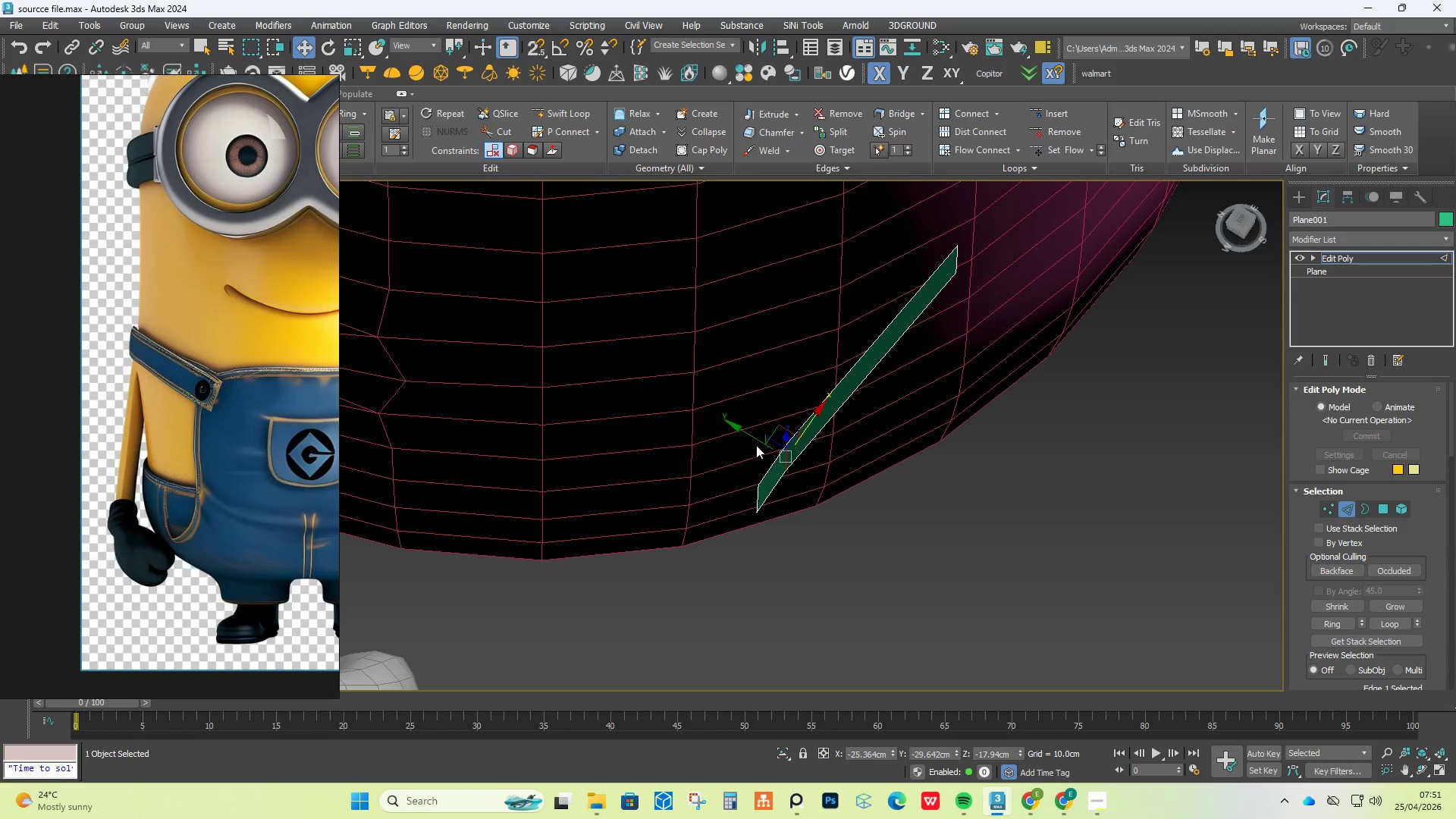 
left_click_drag(start_coordinate=[756, 438], to_coordinate=[692, 353])
 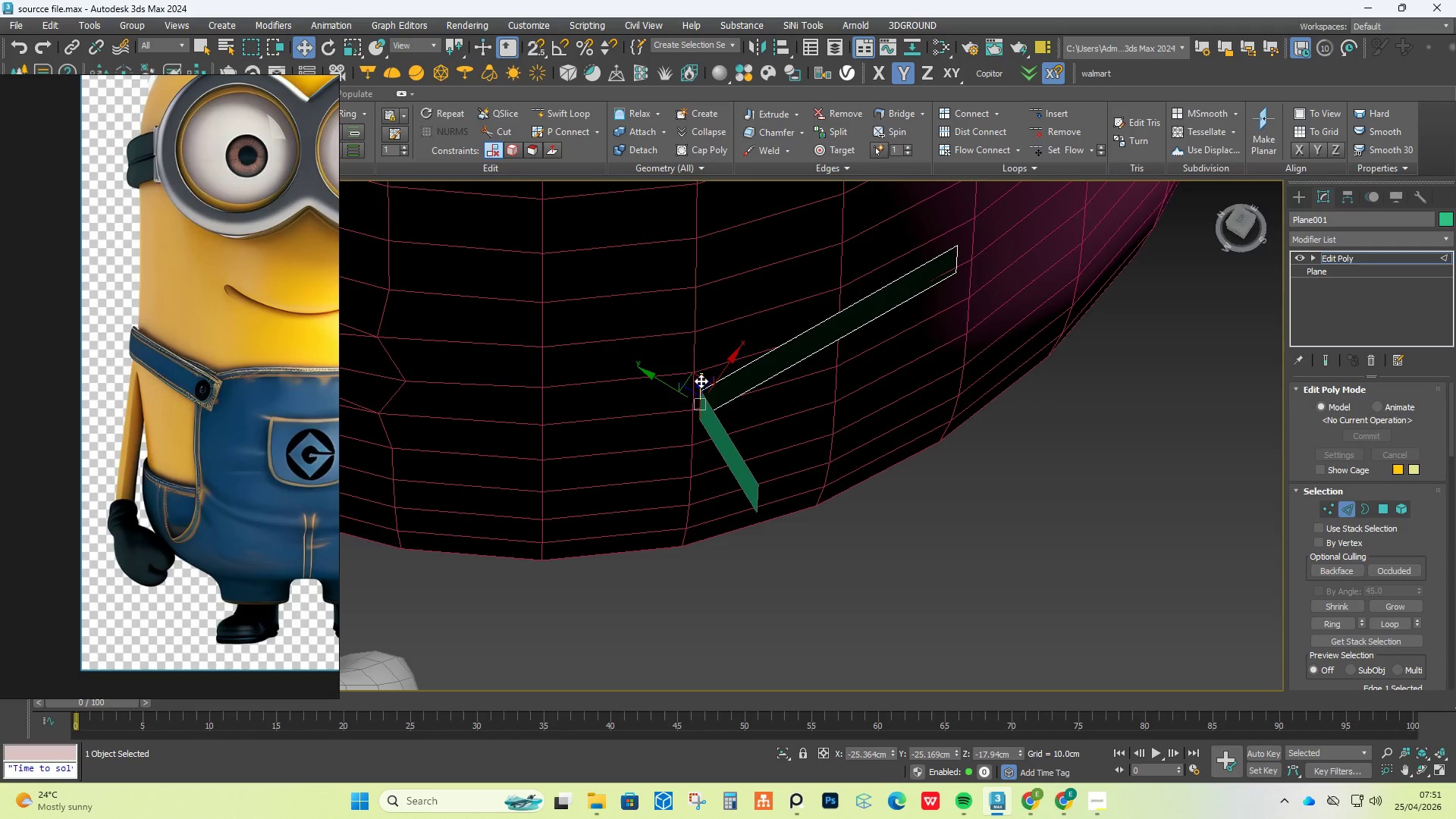 
left_click_drag(start_coordinate=[701, 375], to_coordinate=[813, 309])
 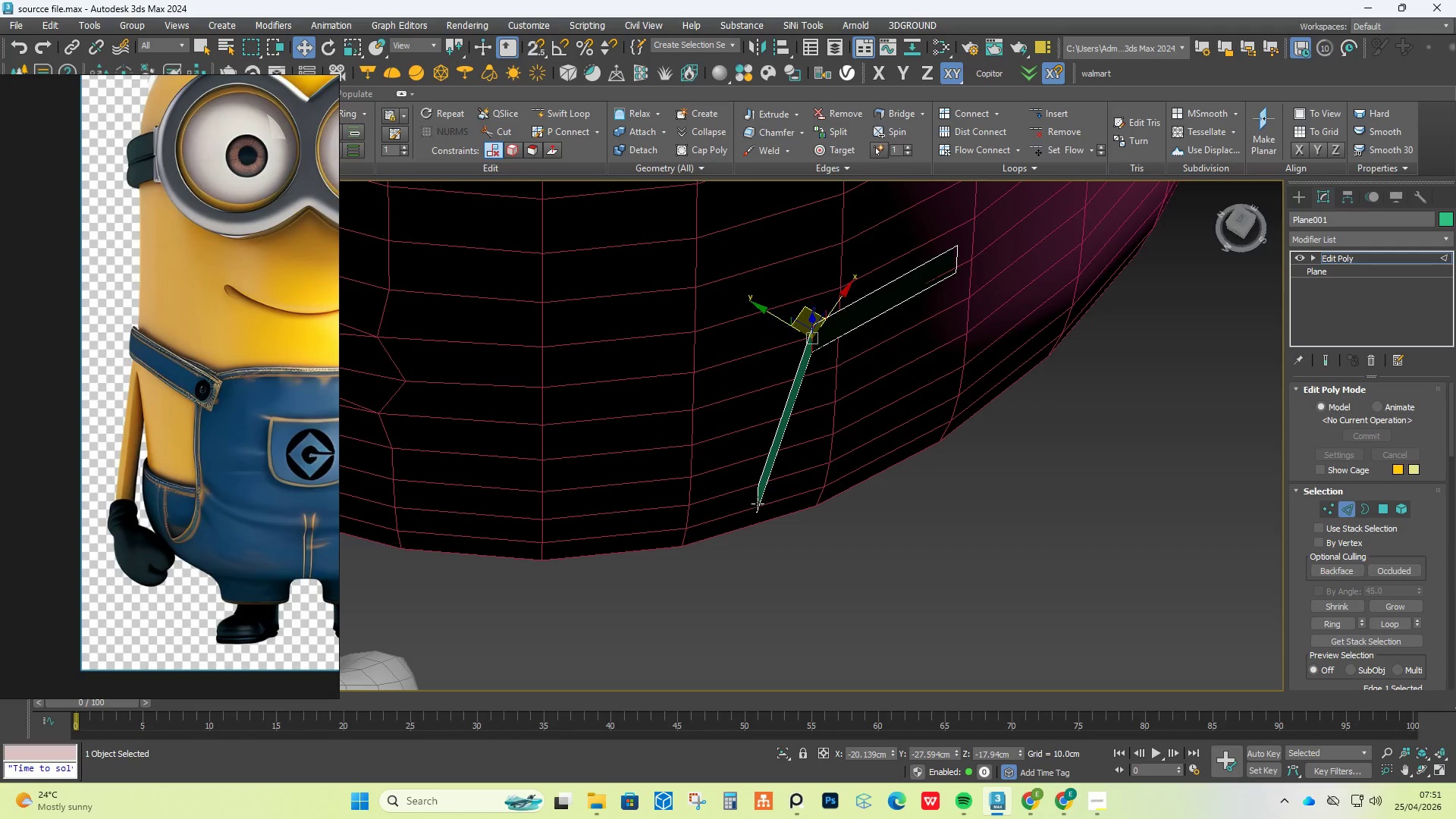 
left_click([755, 500])
 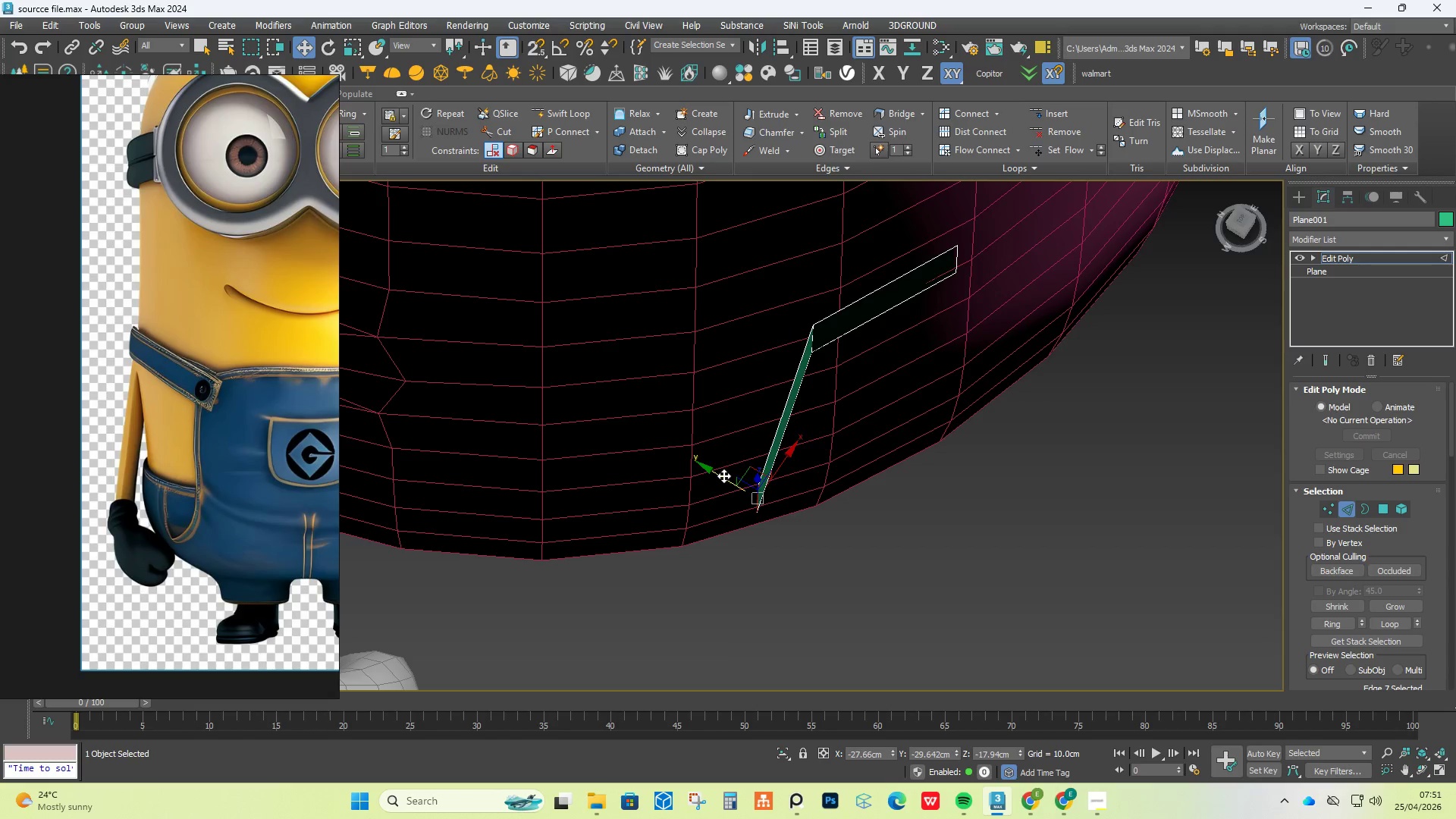 
left_click_drag(start_coordinate=[723, 478], to_coordinate=[624, 335])
 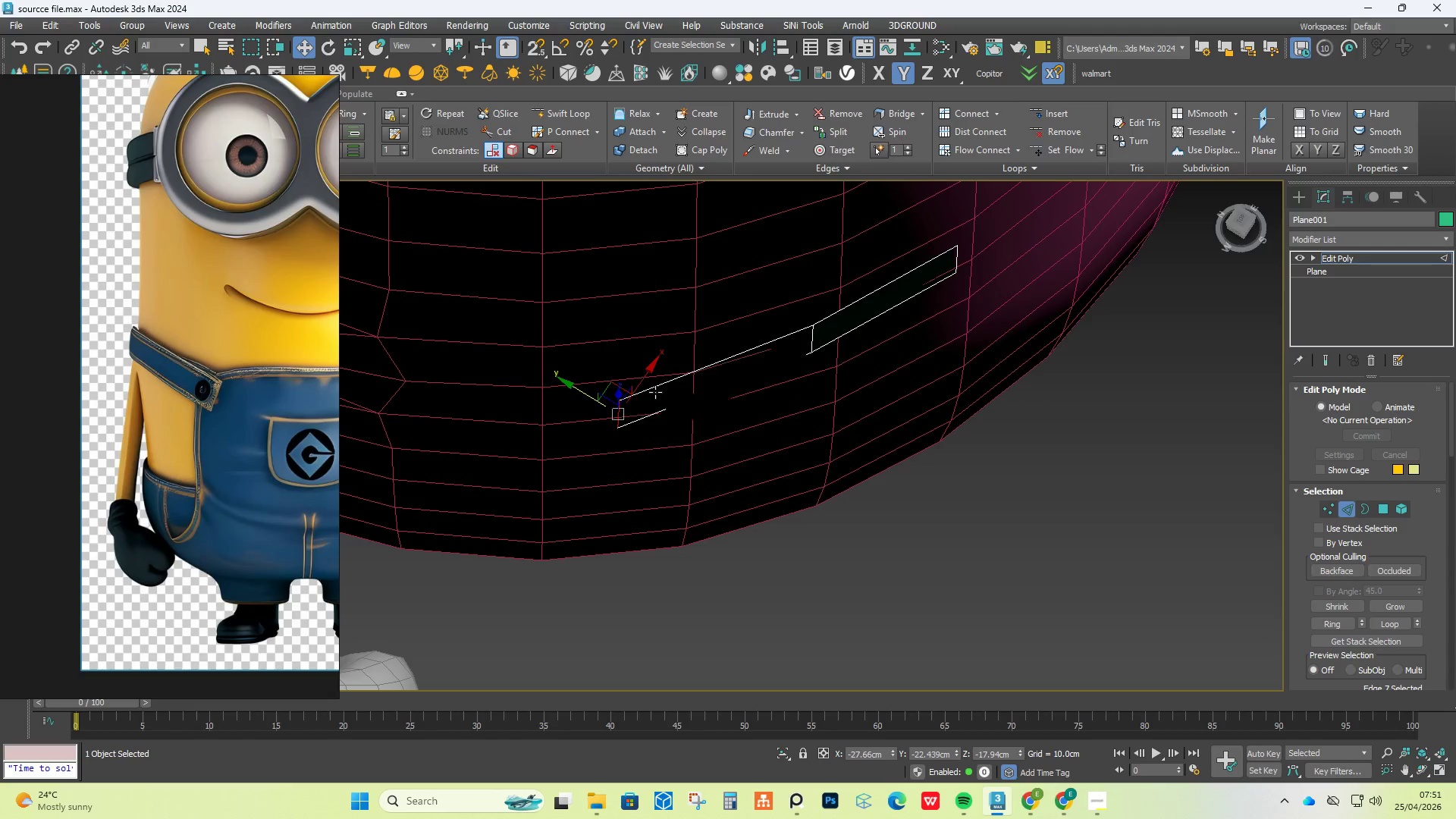 
hold_key(key=AltLeft, duration=2.27)
 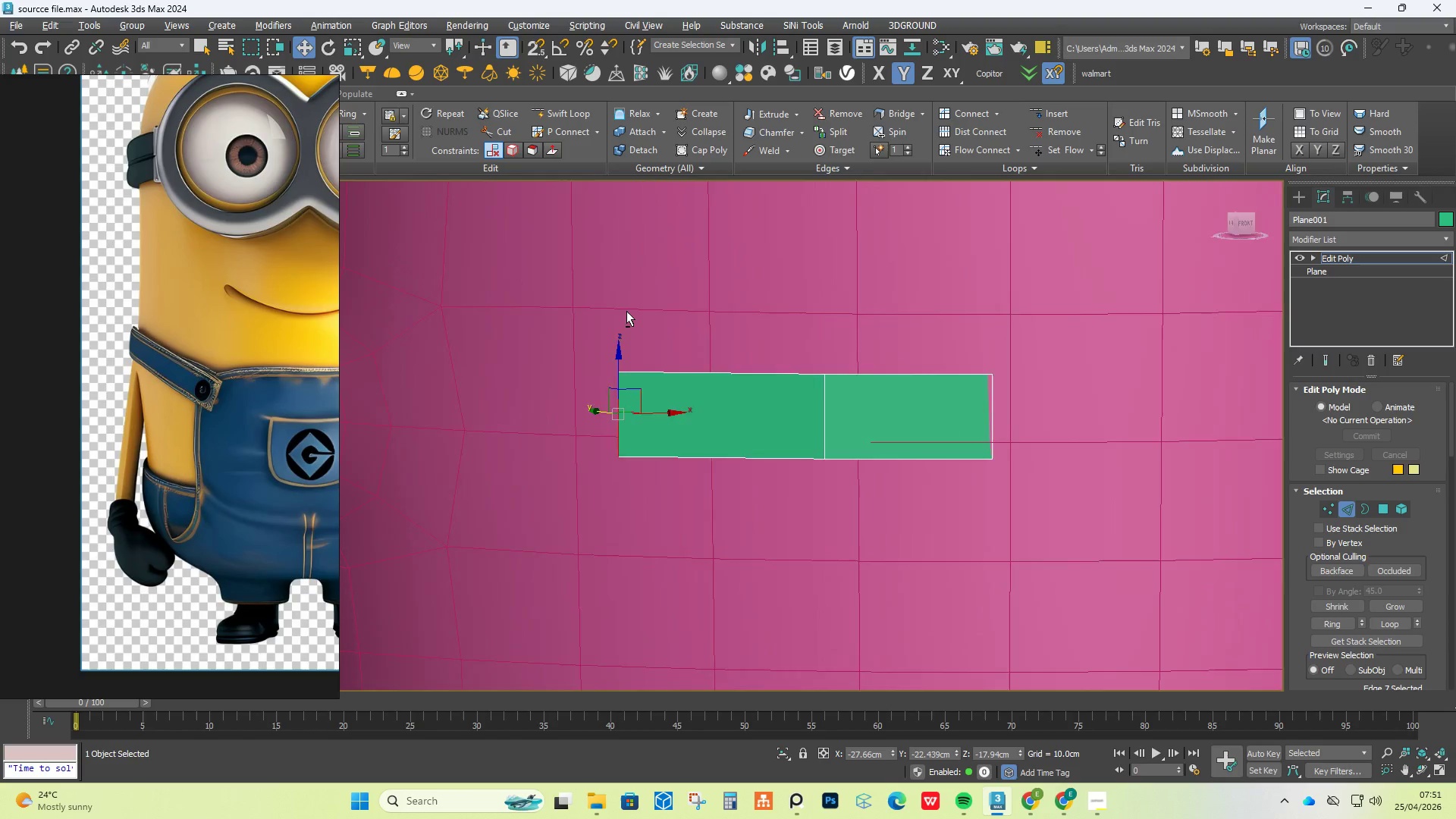 
scroll: coordinate [626, 311], scroll_direction: down, amount: 3.0
 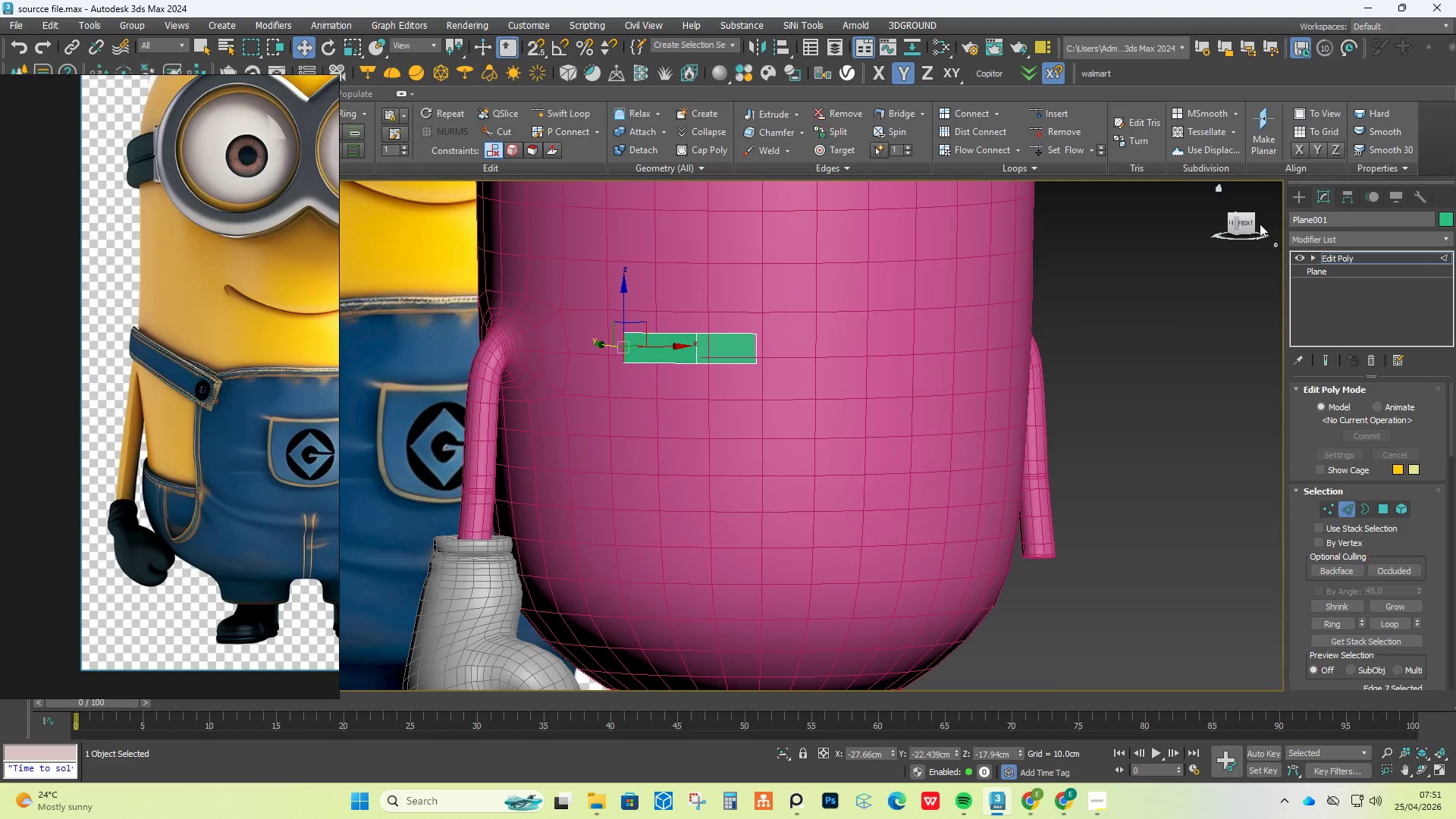 
left_click([1247, 224])
 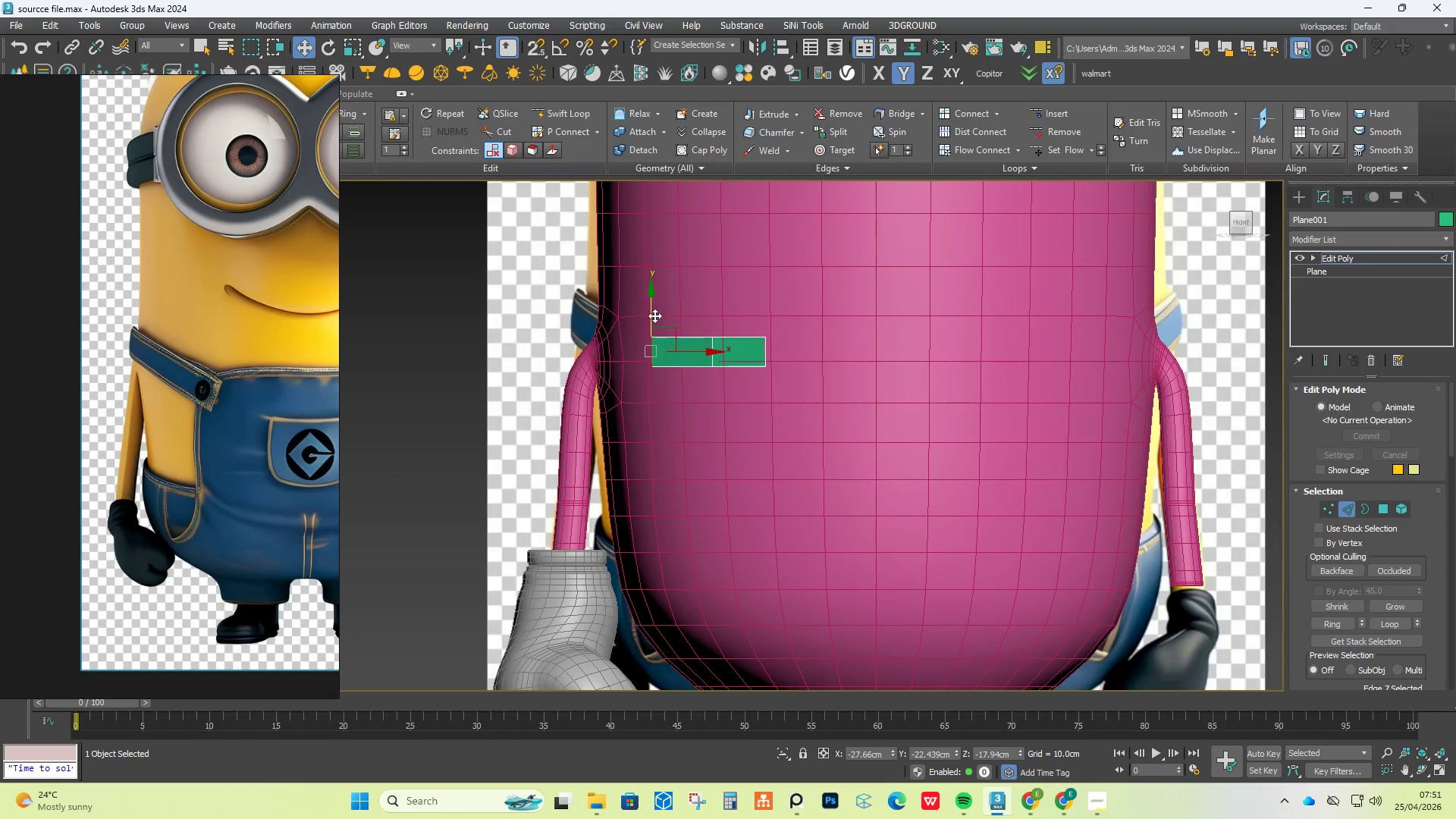 
left_click_drag(start_coordinate=[653, 314], to_coordinate=[643, 285])
 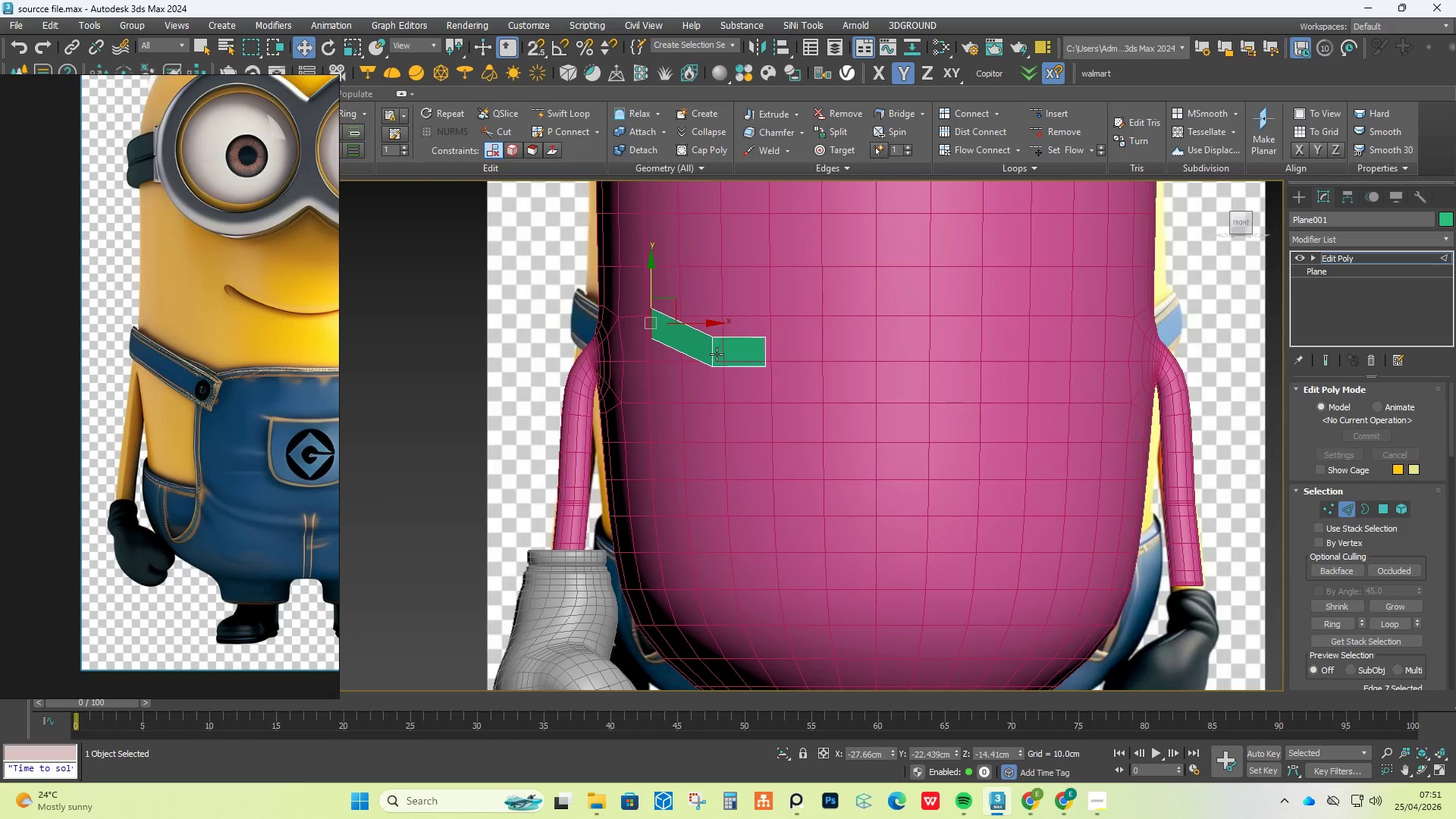 
left_click([717, 354])
 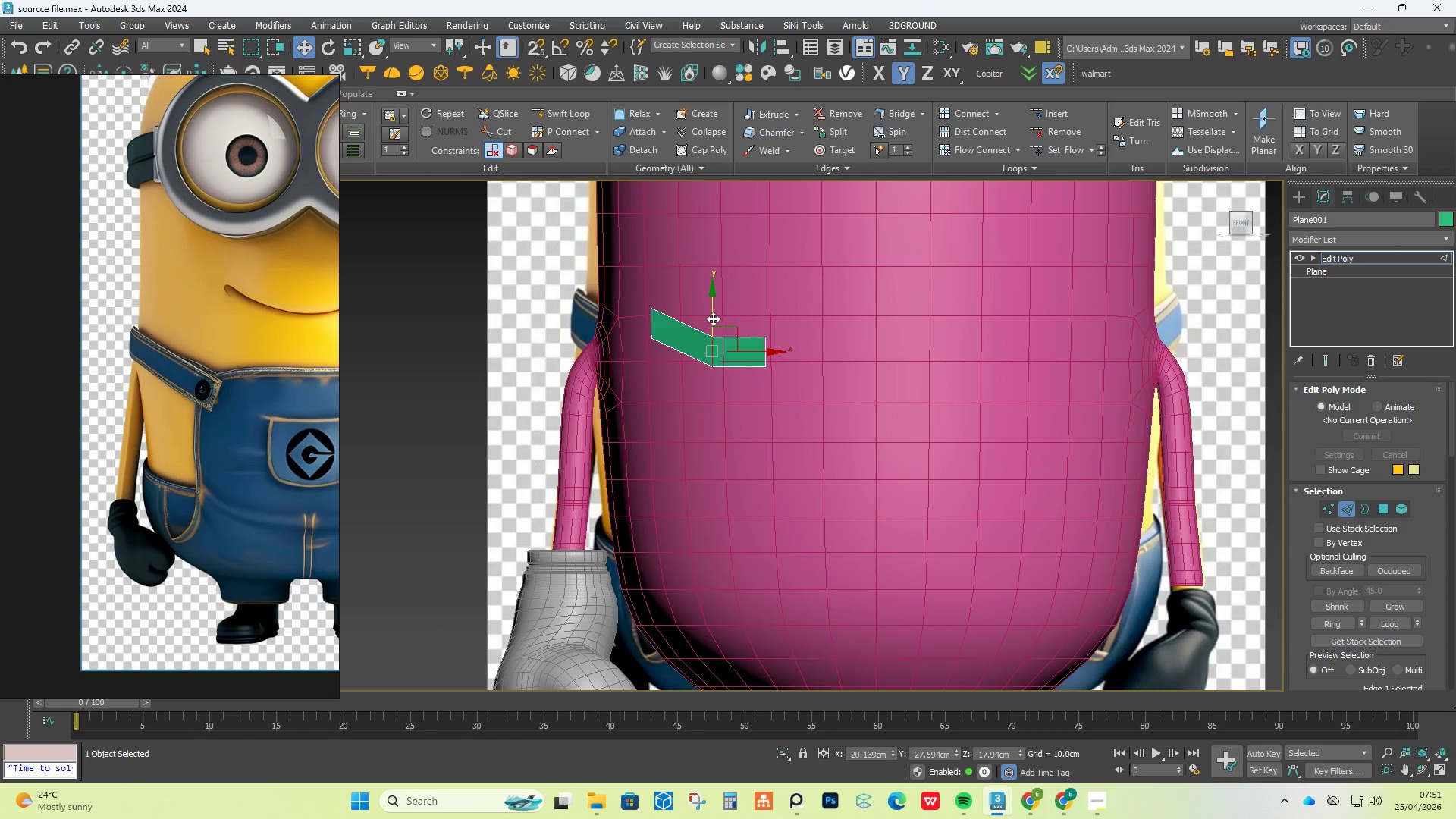 
left_click_drag(start_coordinate=[713, 318], to_coordinate=[713, 304])
 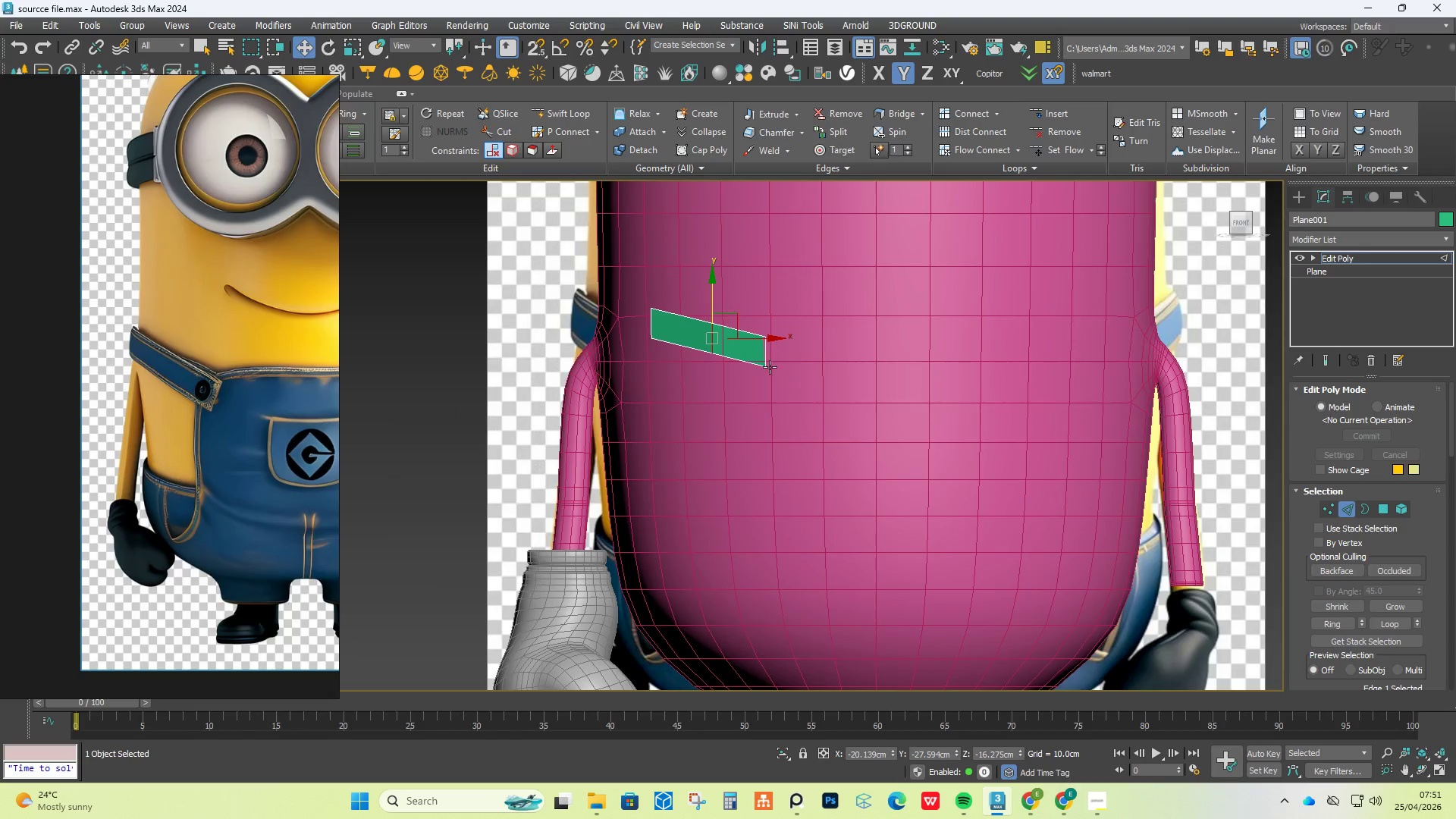 
scroll: coordinate [765, 366], scroll_direction: up, amount: 2.0
 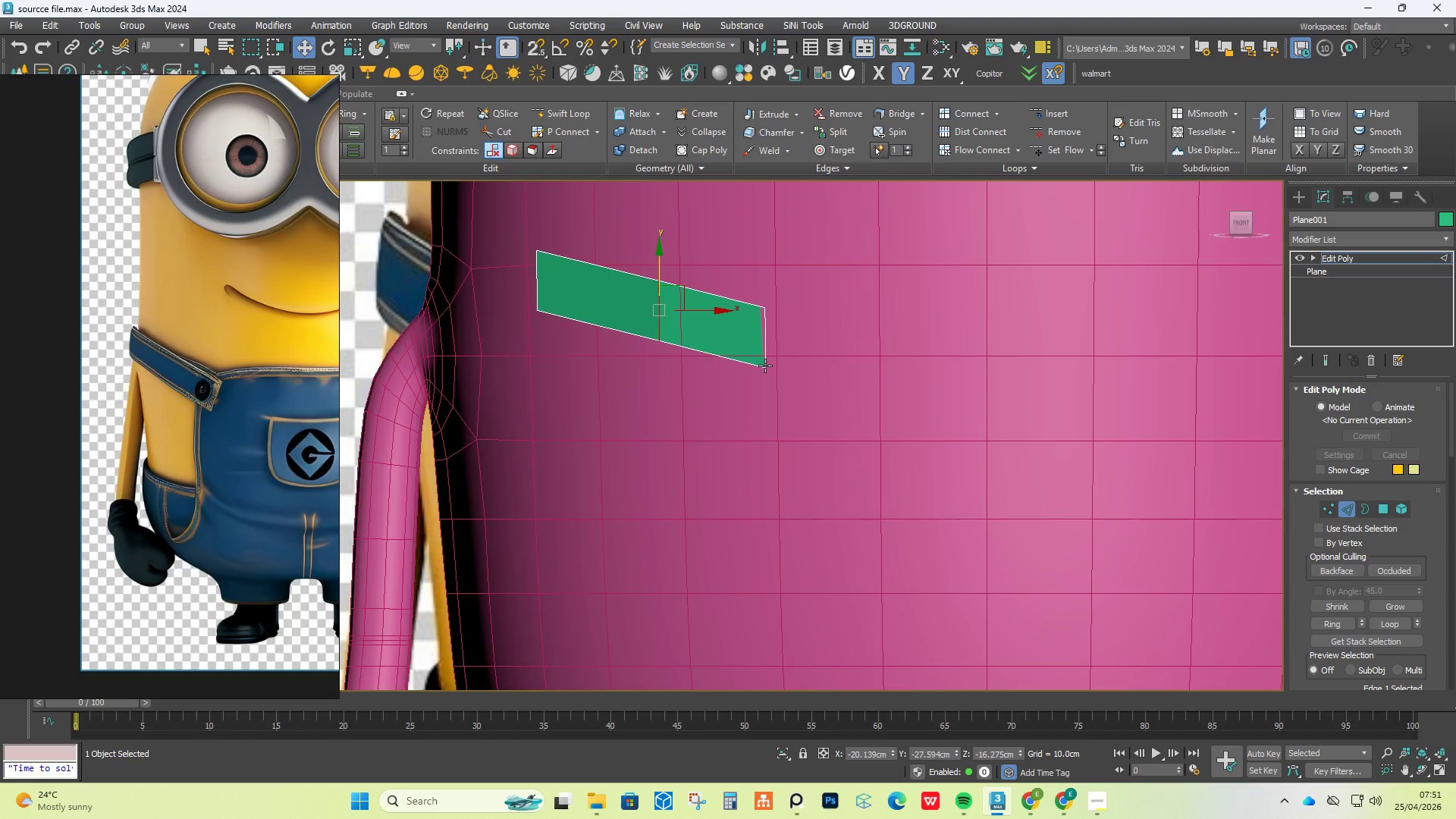 
key(1)
 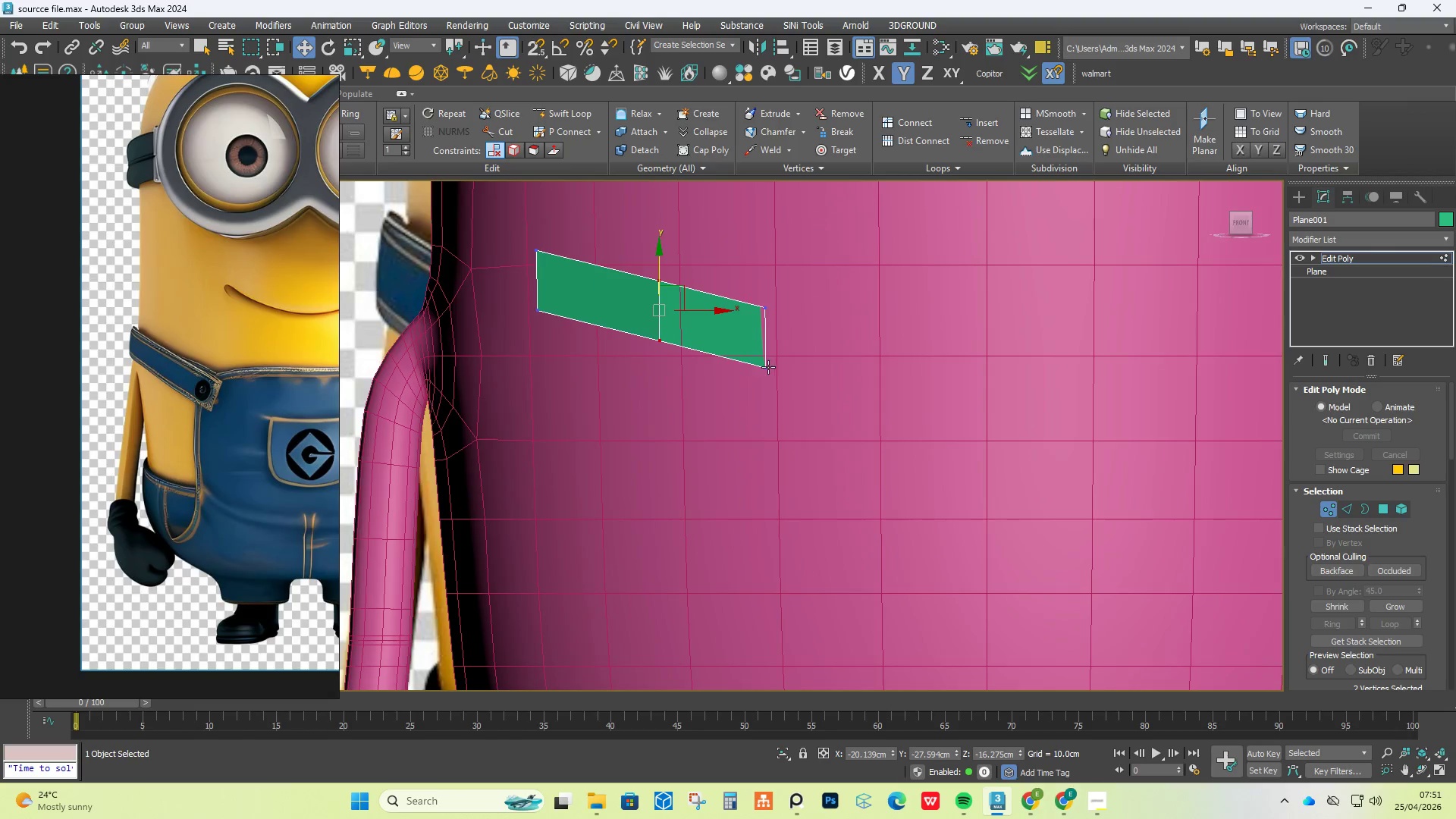 
left_click([765, 367])
 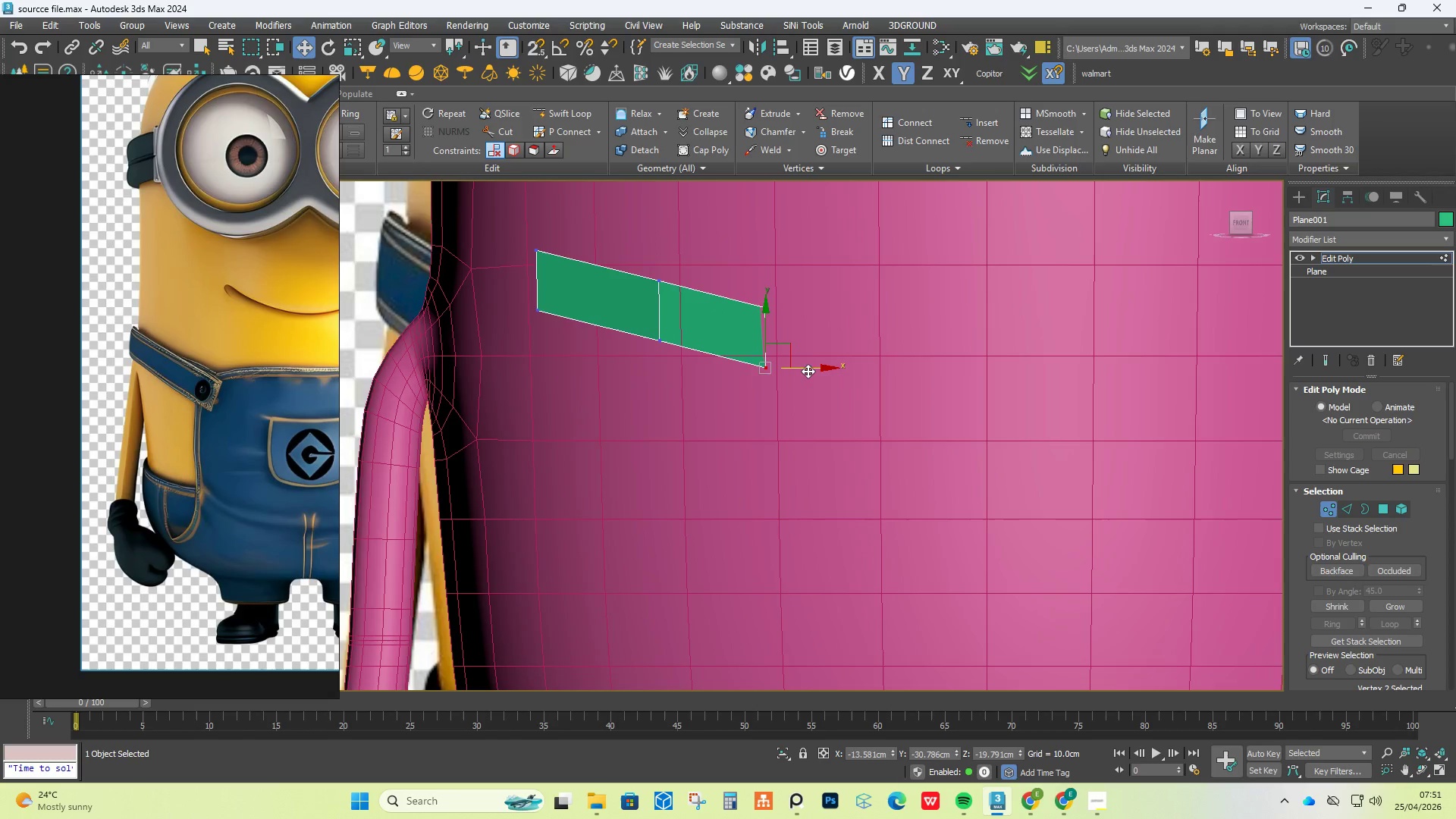 
left_click_drag(start_coordinate=[809, 368], to_coordinate=[771, 366])
 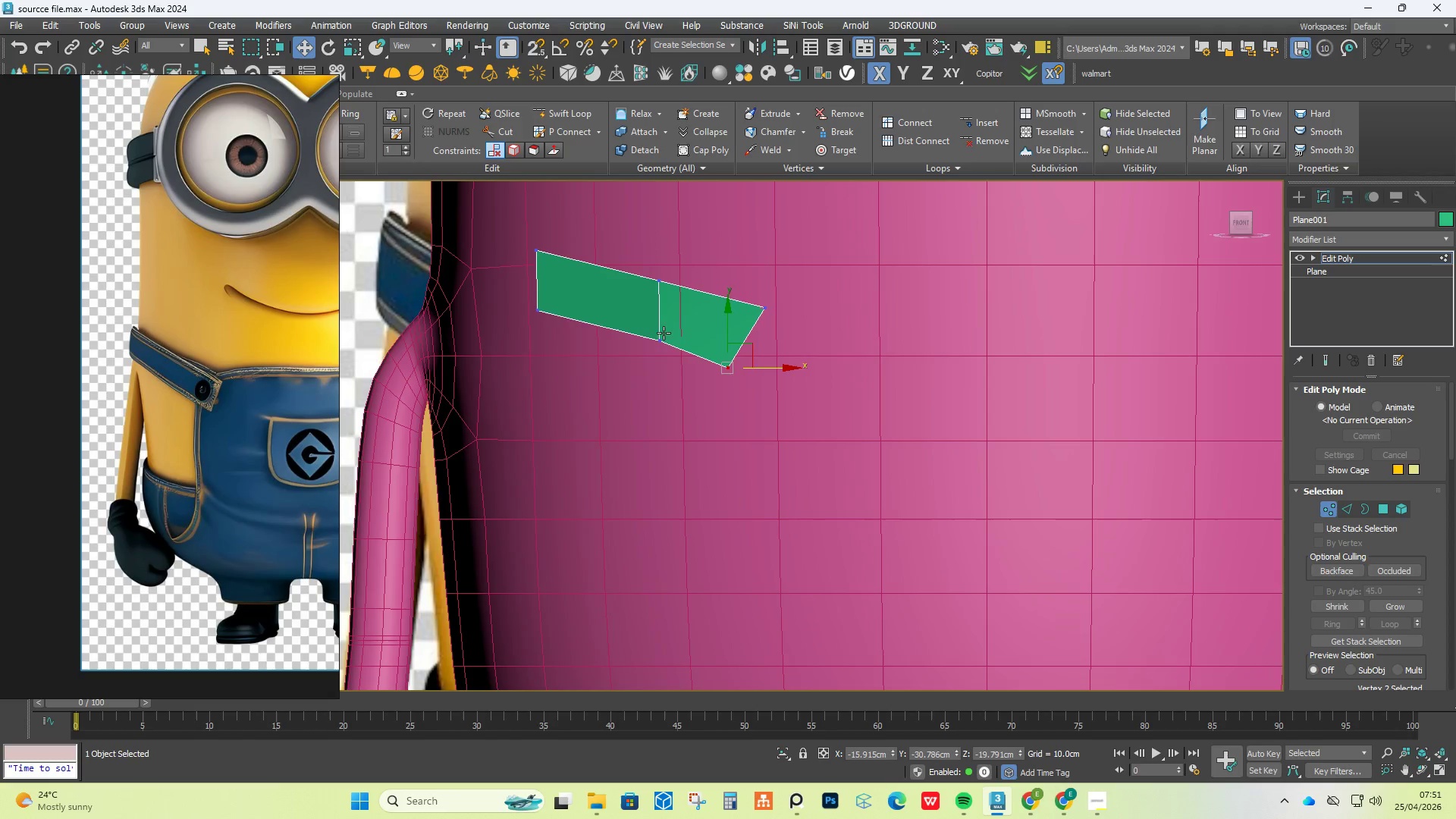 
left_click([664, 340])
 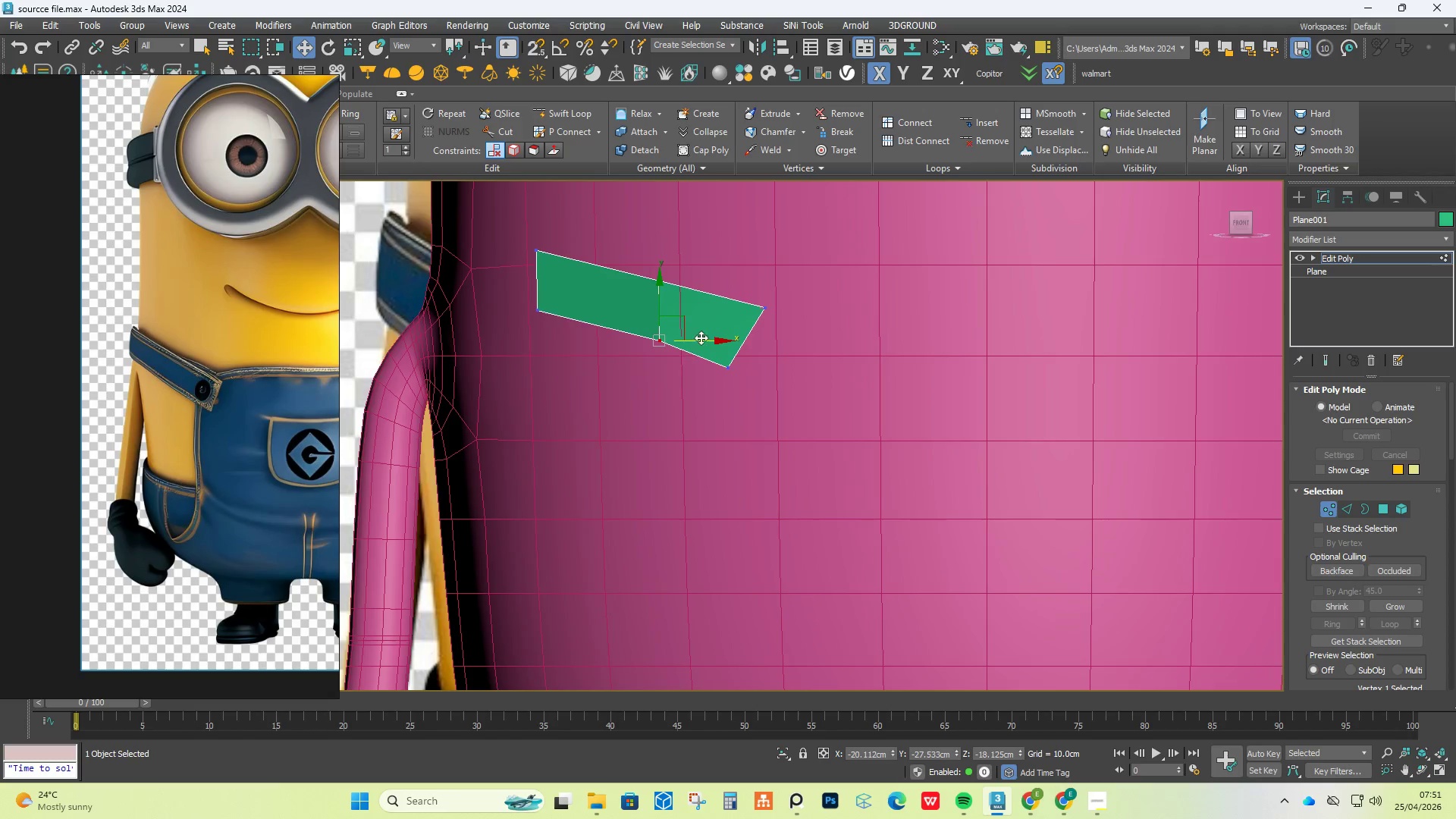 
left_click_drag(start_coordinate=[702, 336], to_coordinate=[676, 334])
 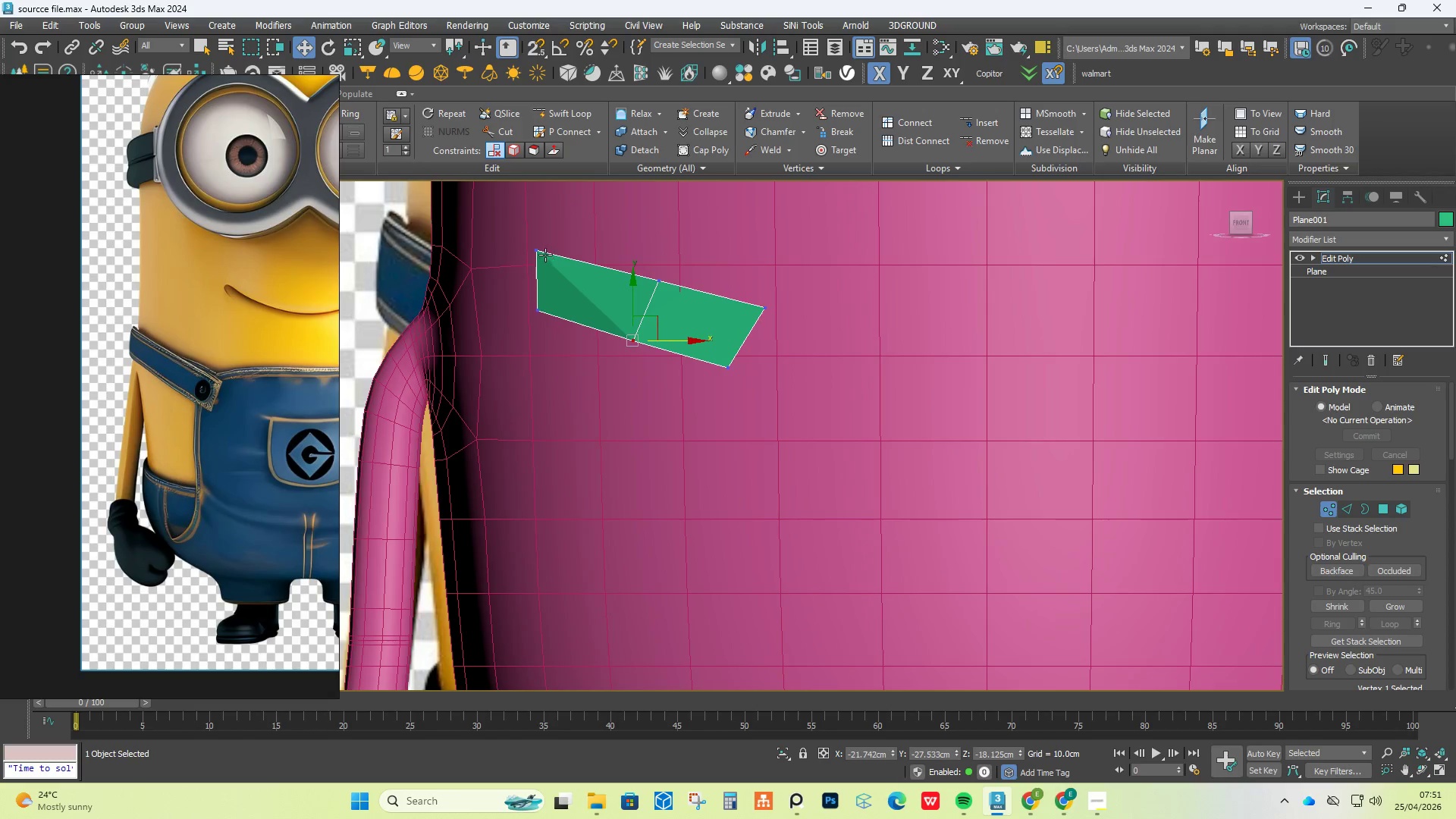 
left_click([544, 253])
 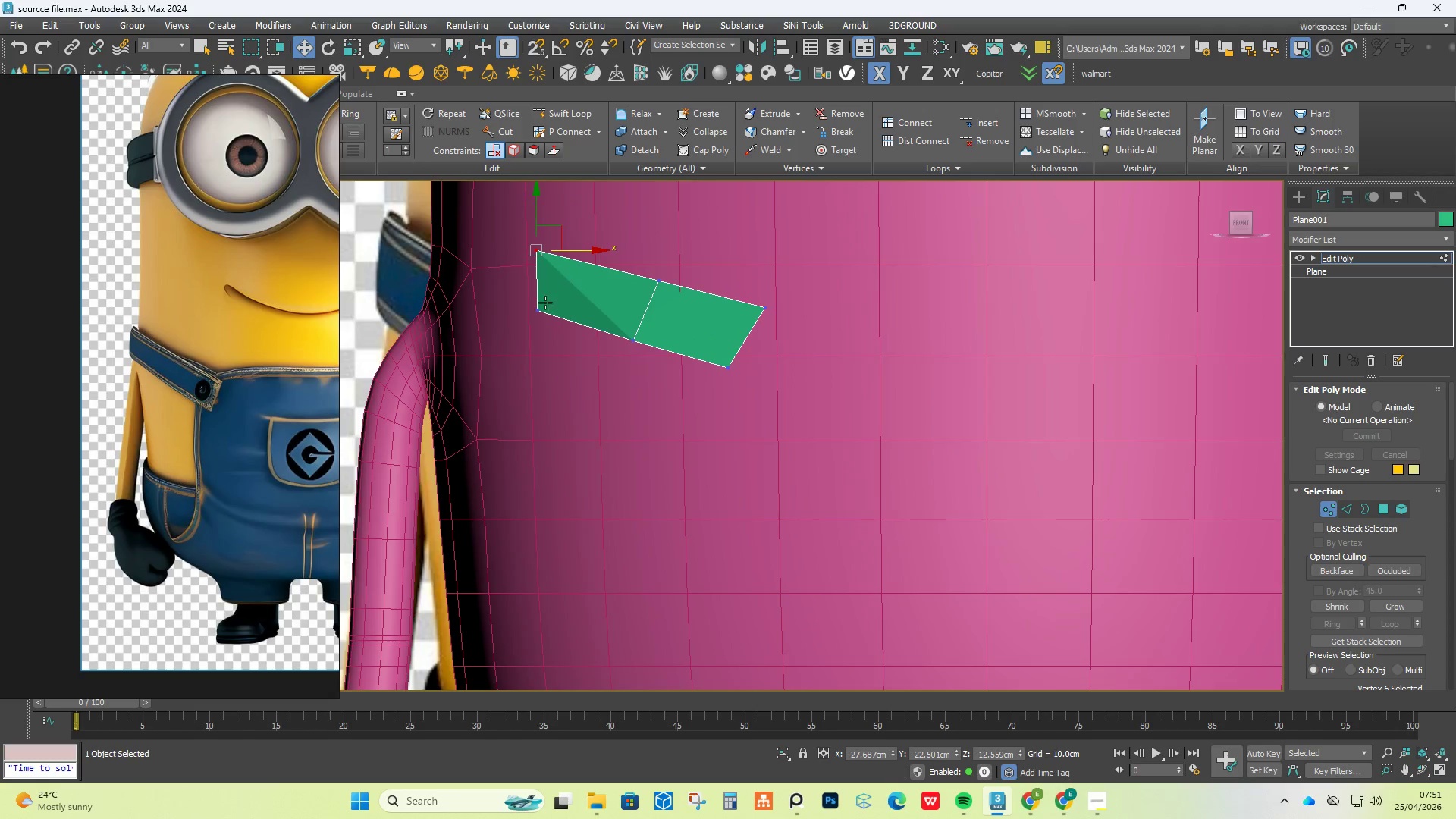 
left_click([543, 303])
 